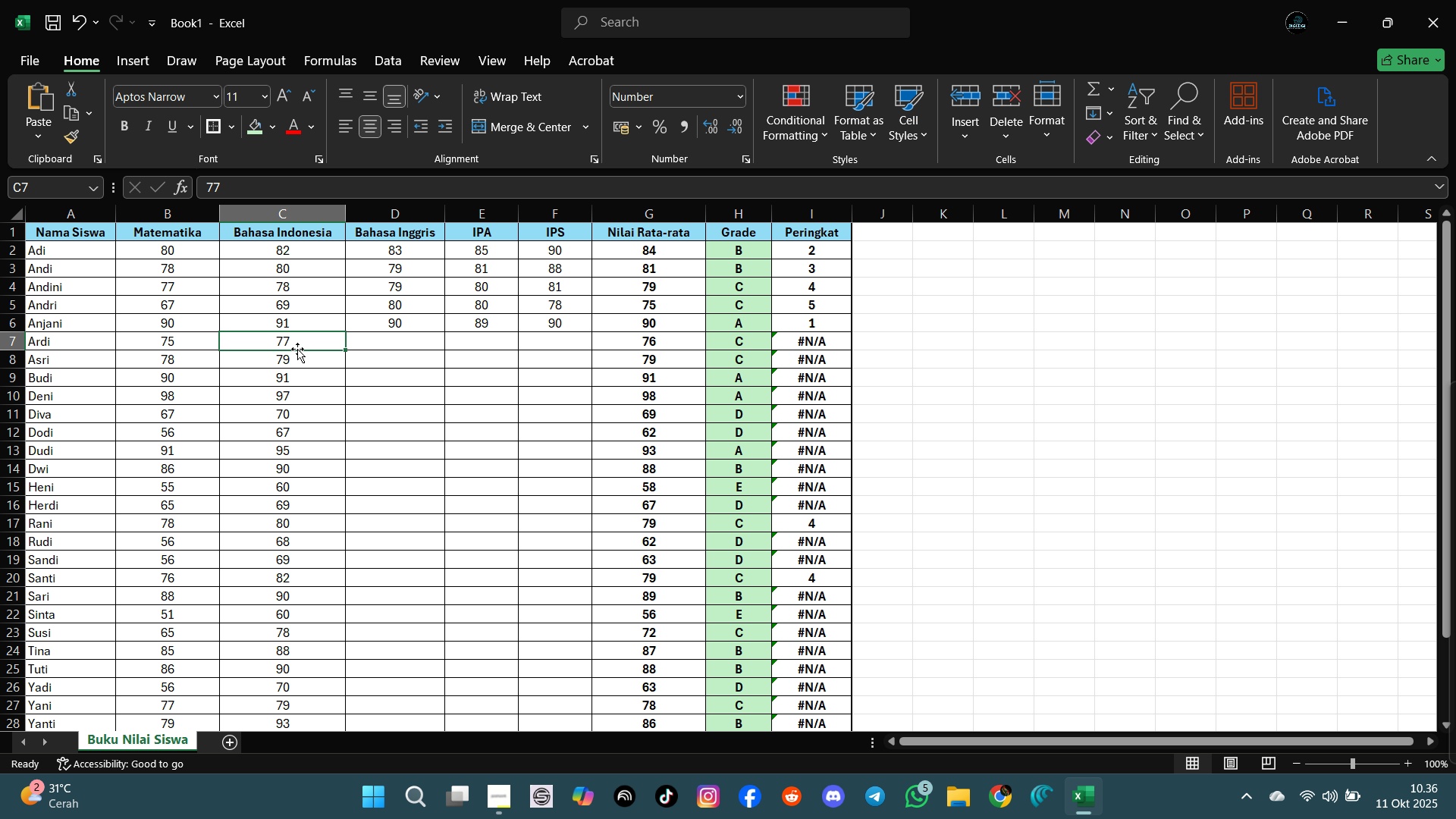 
key(ArrowLeft)
 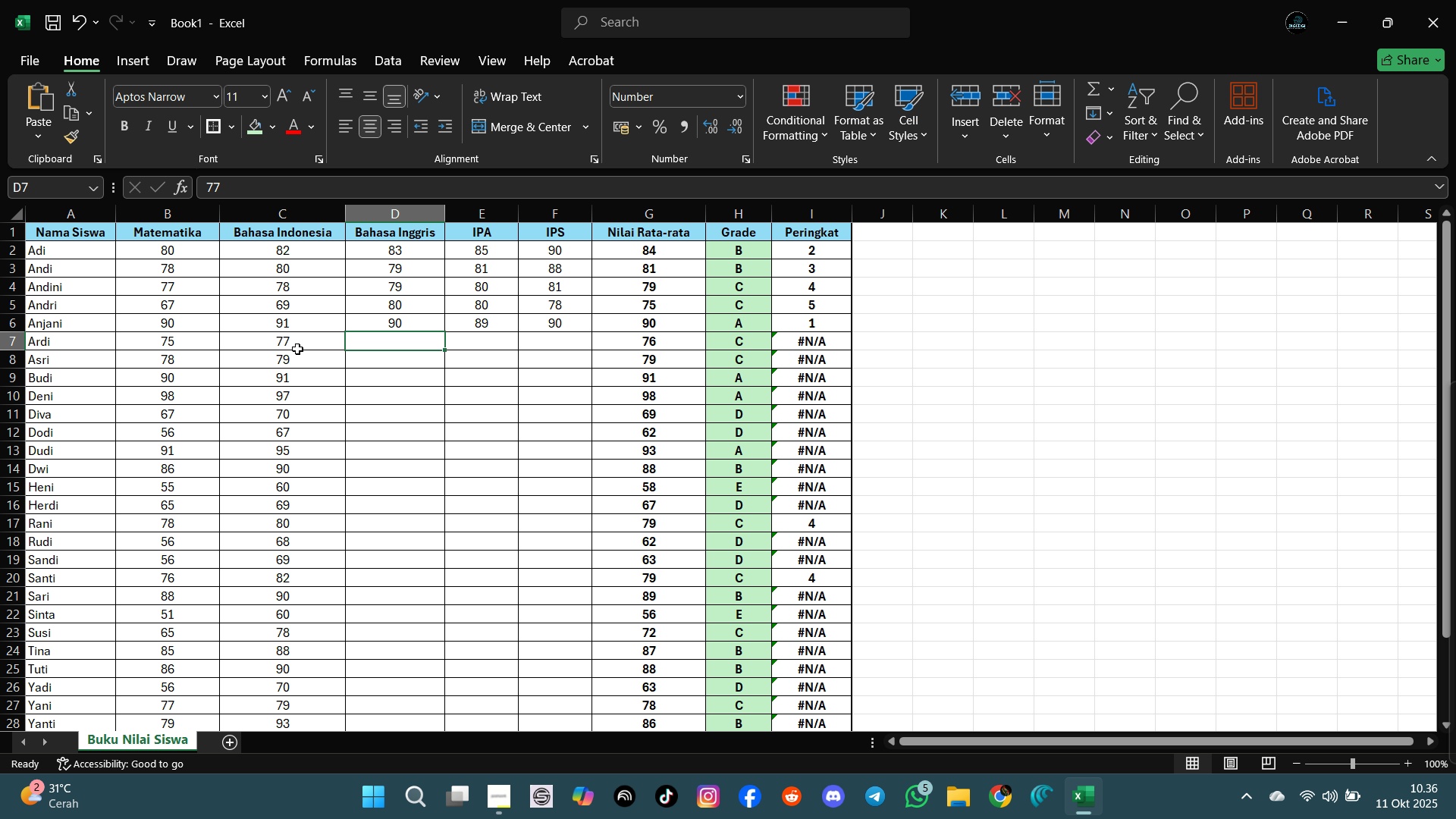 
key(ArrowRight)
 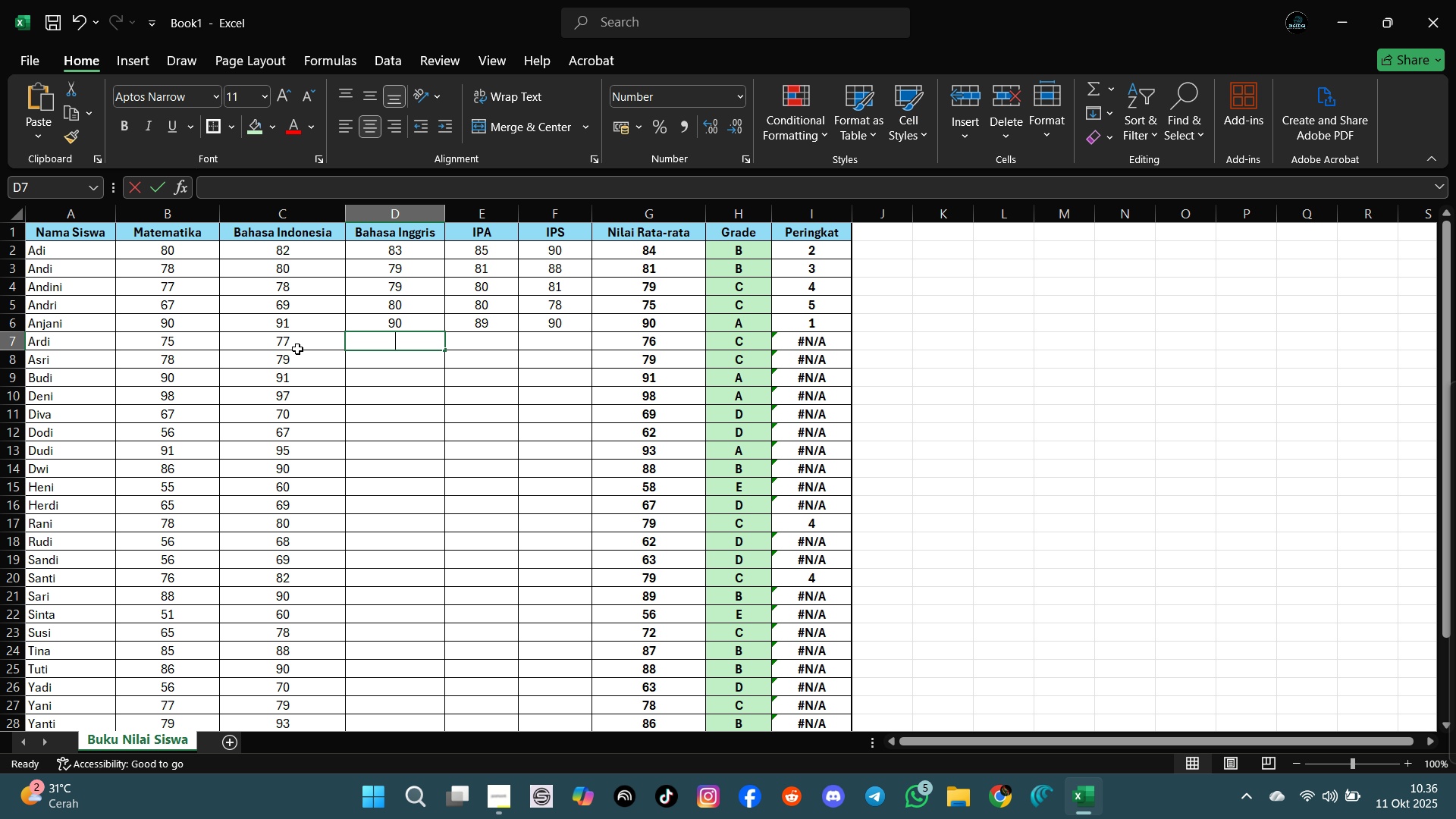 
type(79)
 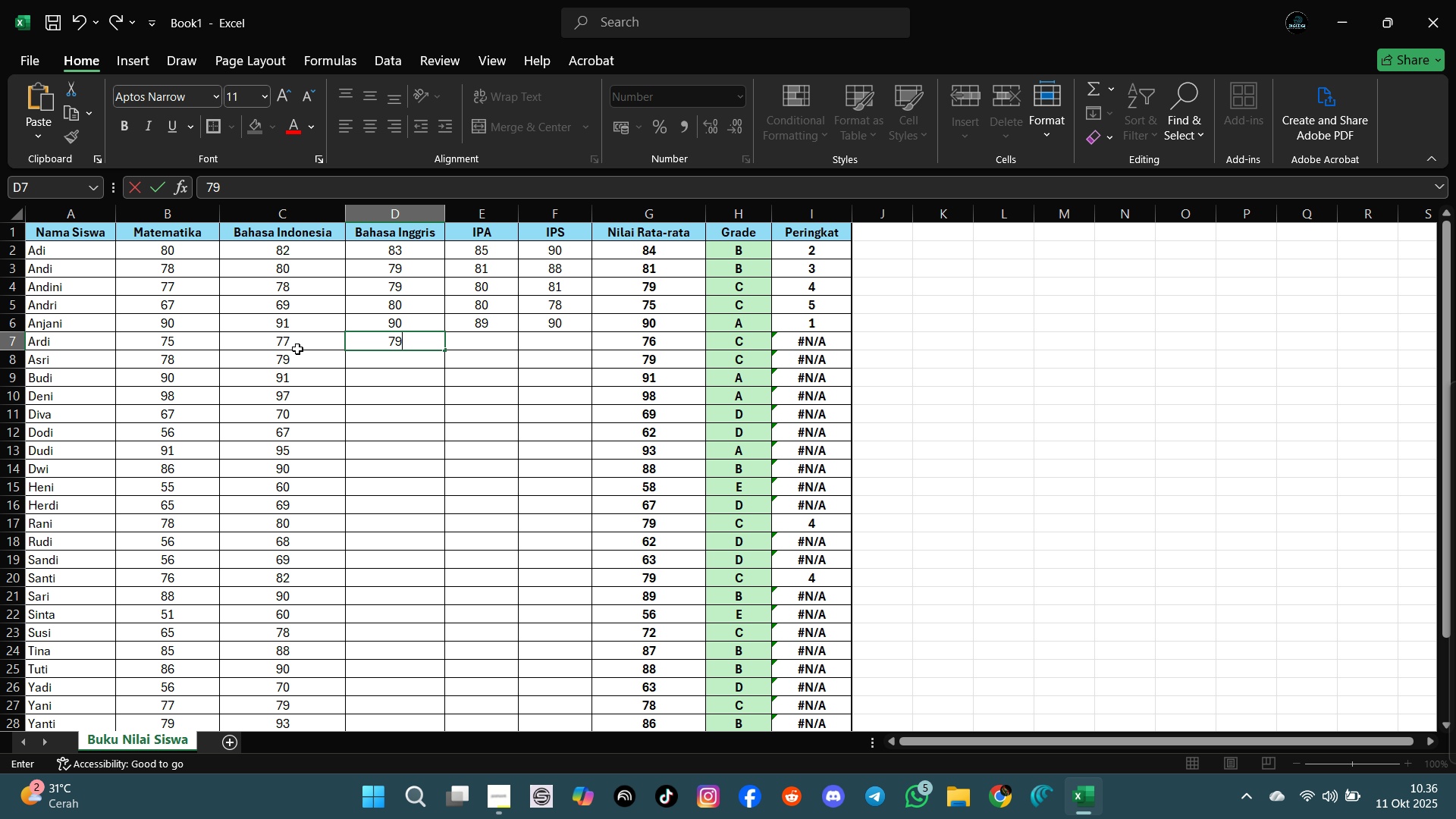 
key(Enter)
 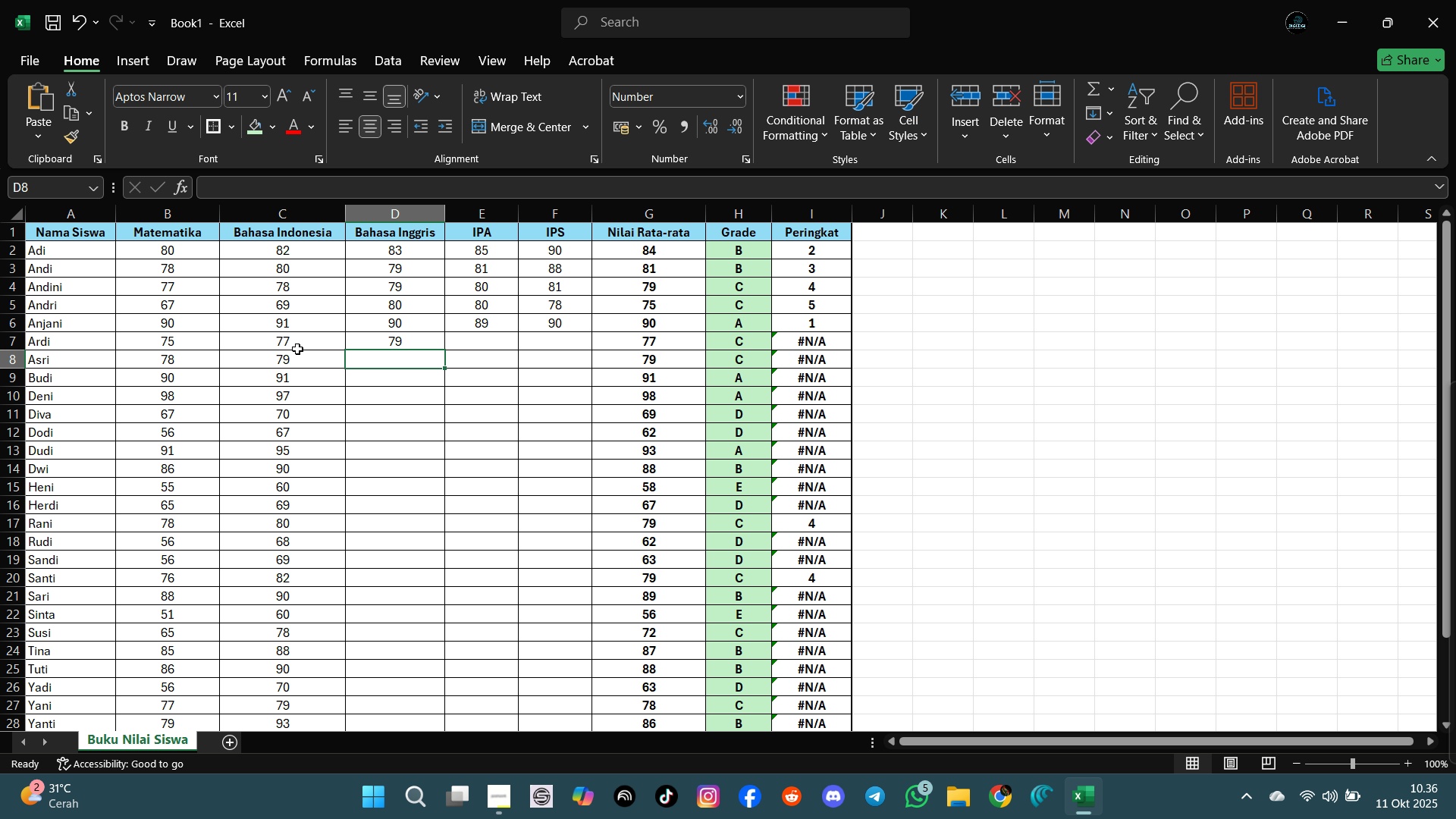 
type(80)
 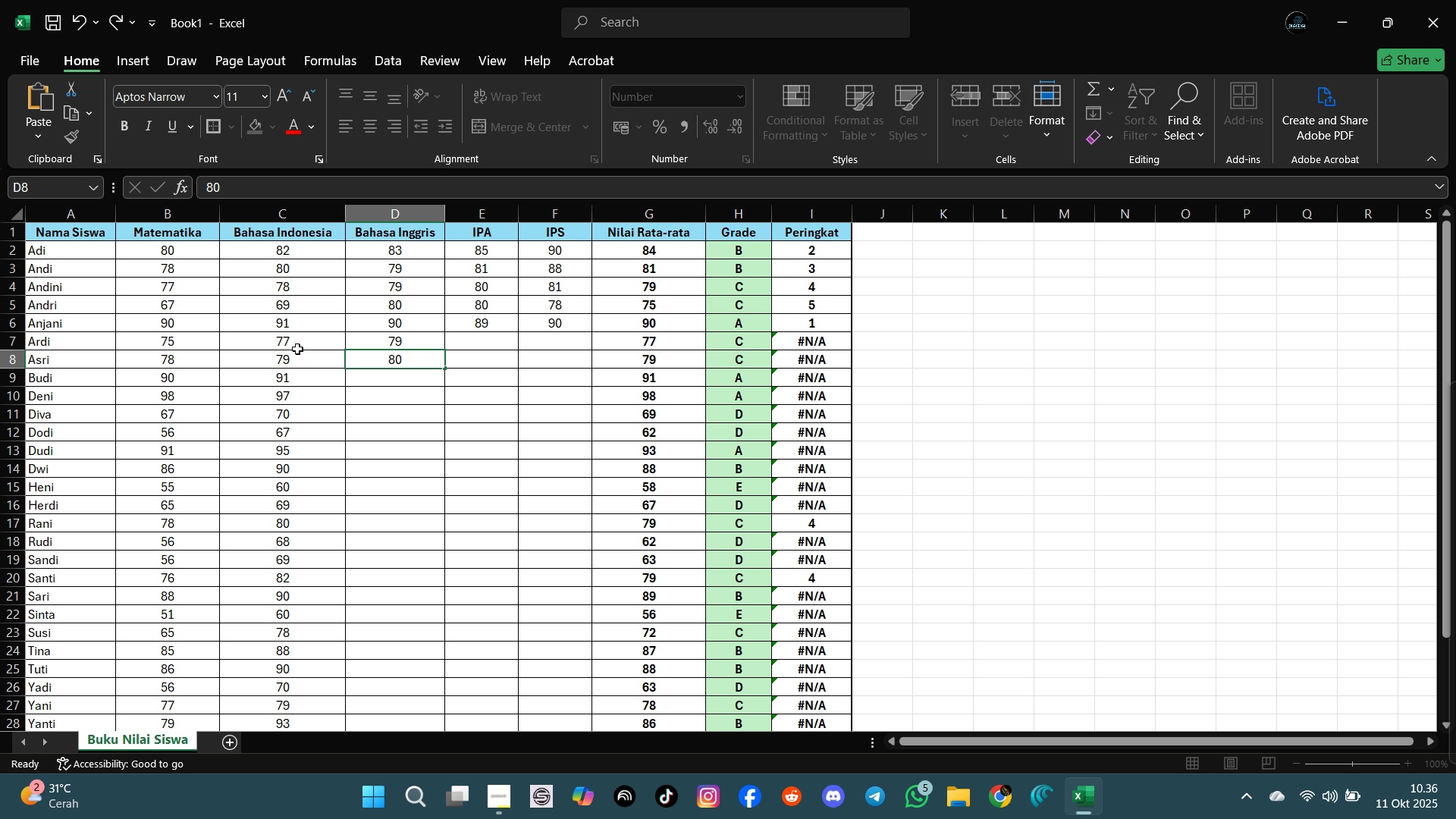 
key(Enter)
 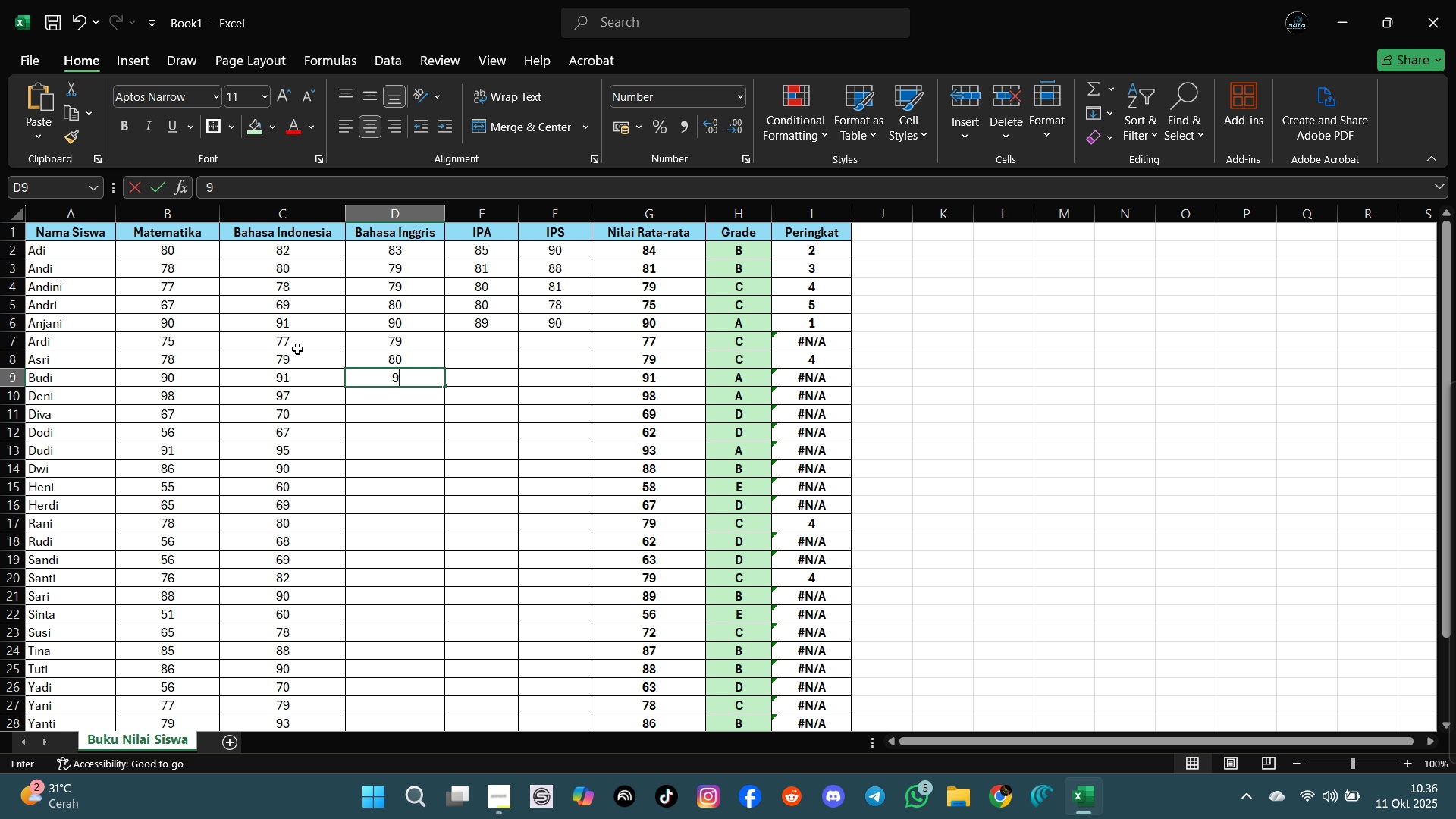 
type(94)
 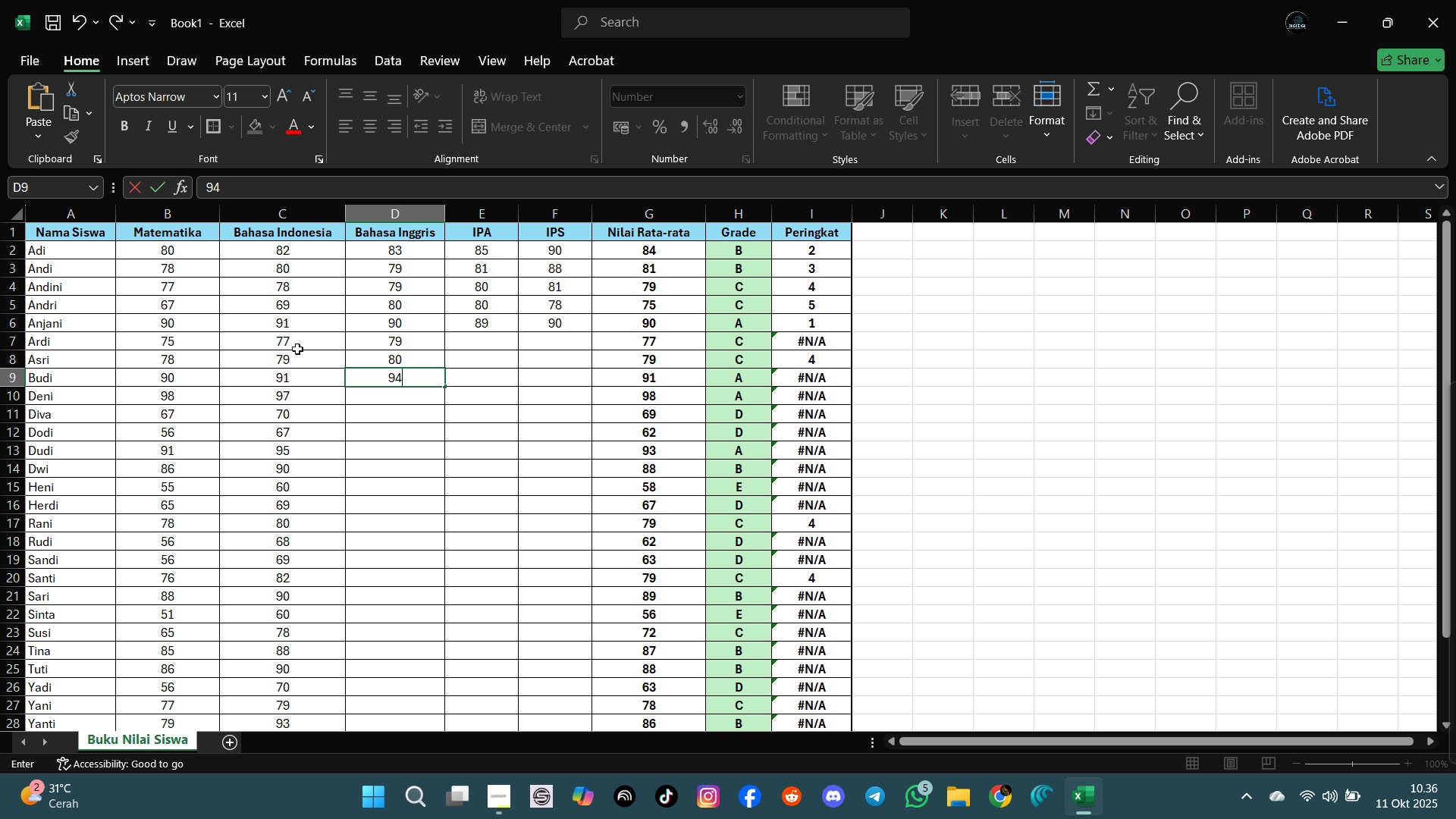 
key(Enter)
 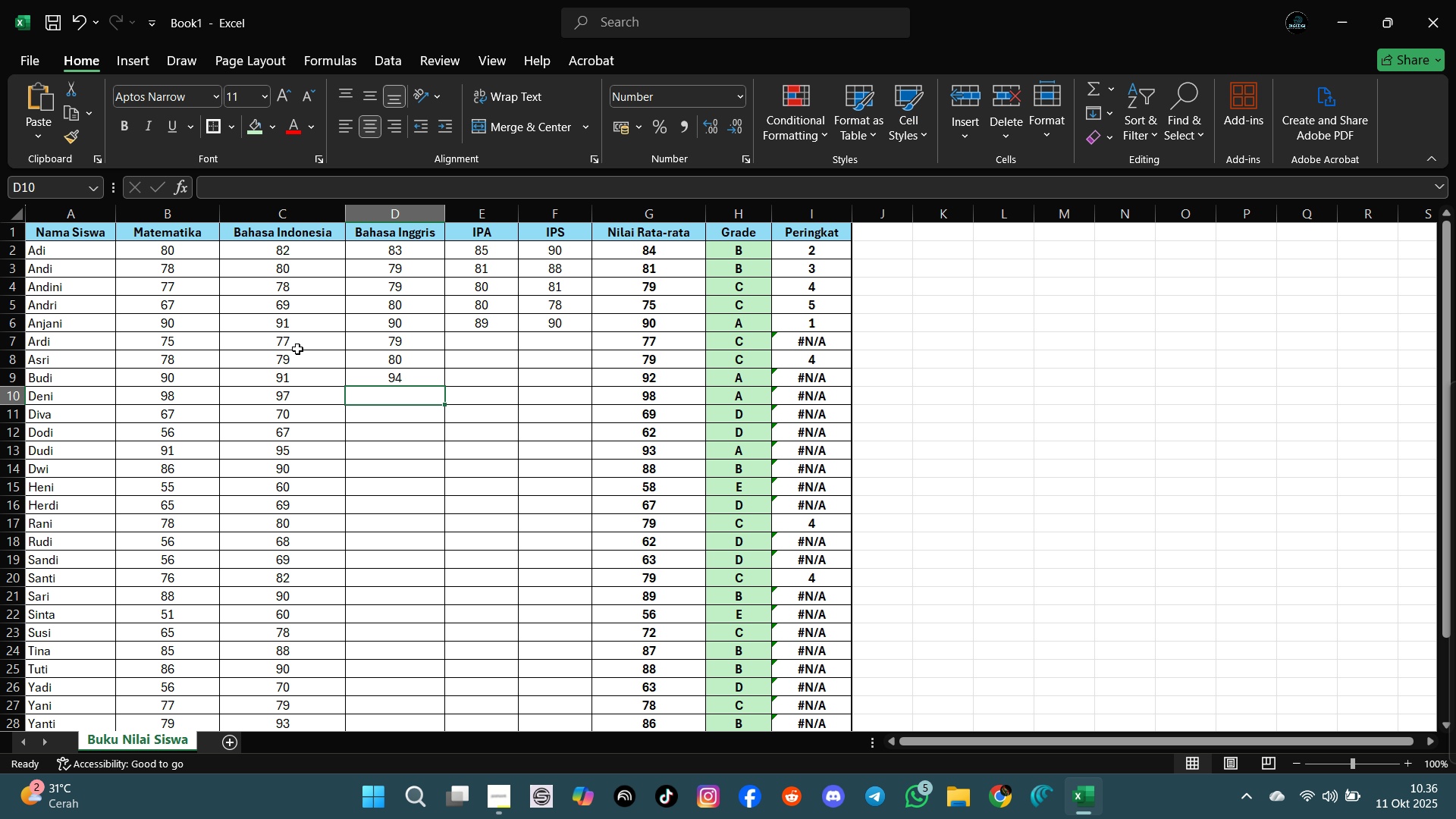 
type(94)
 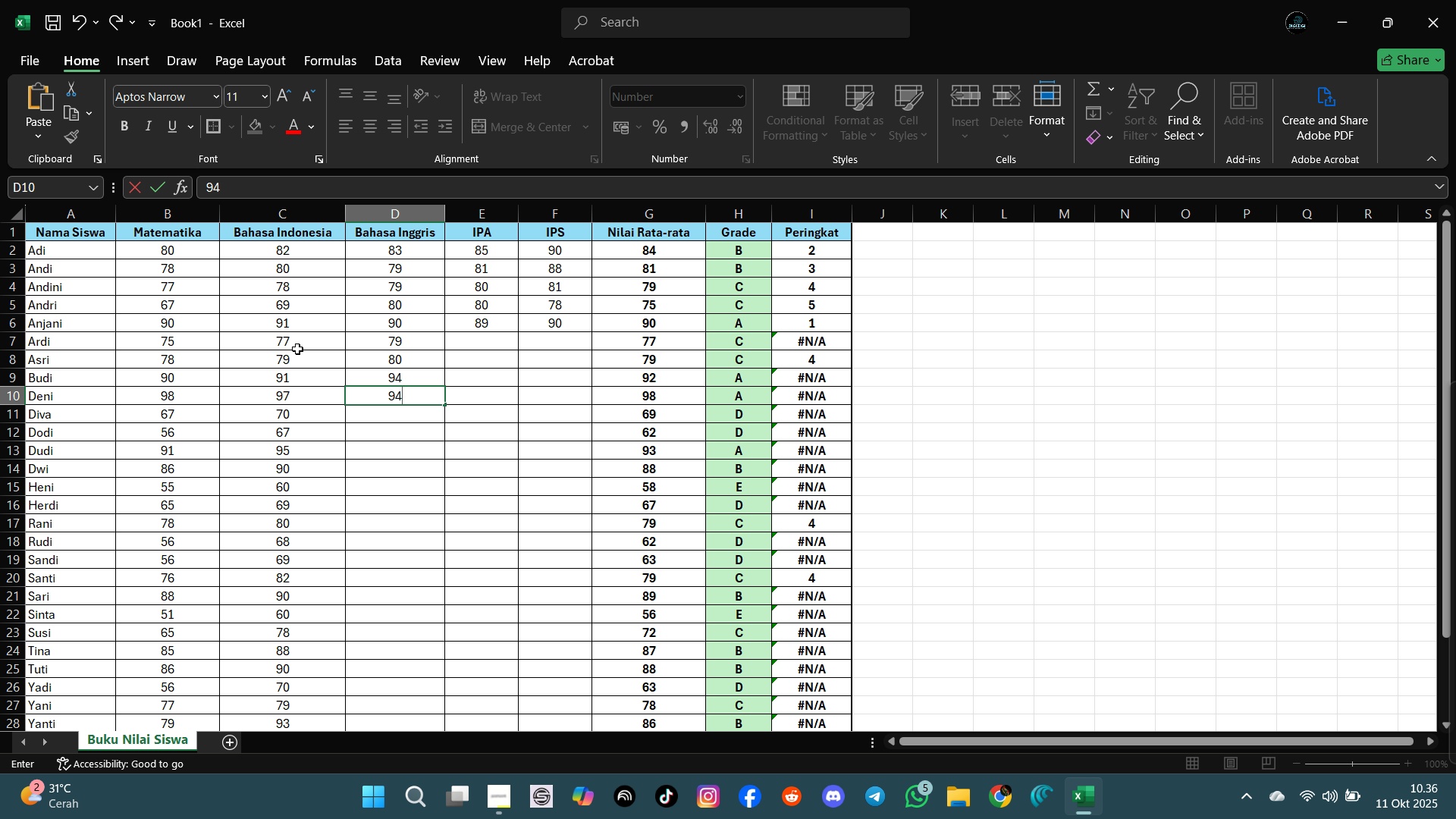 
key(Enter)
 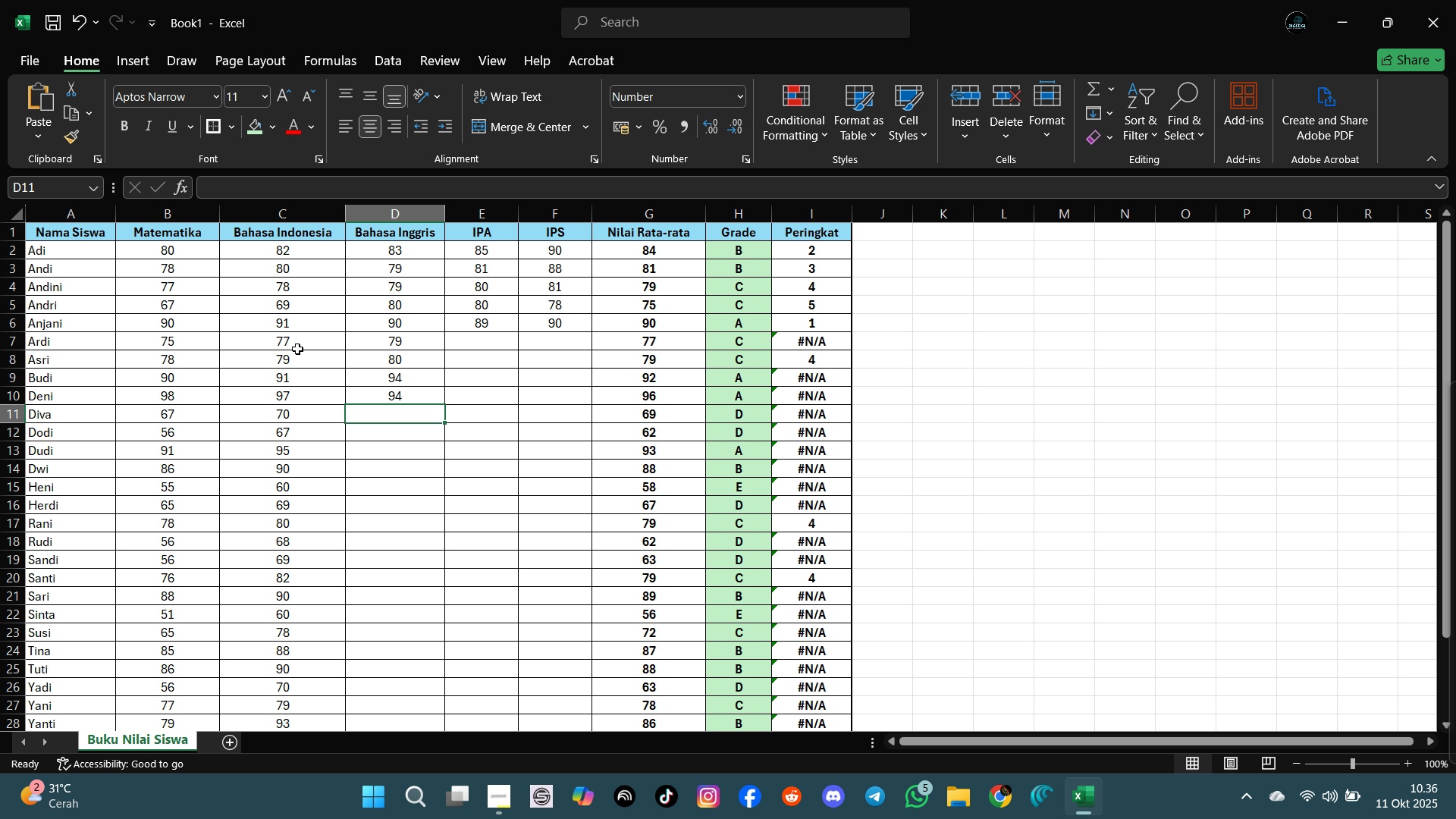 
wait(6.22)
 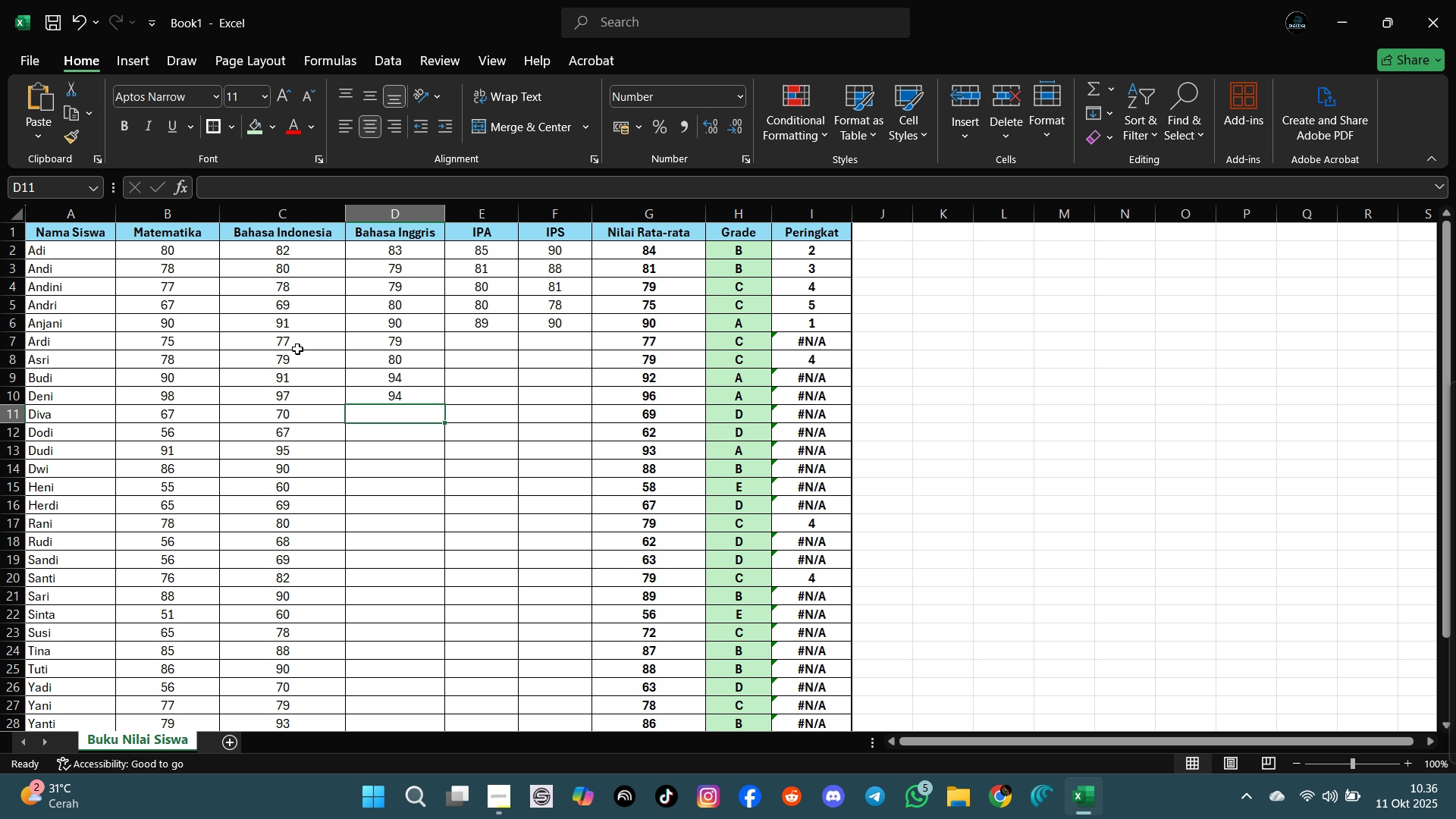 
type(76)
 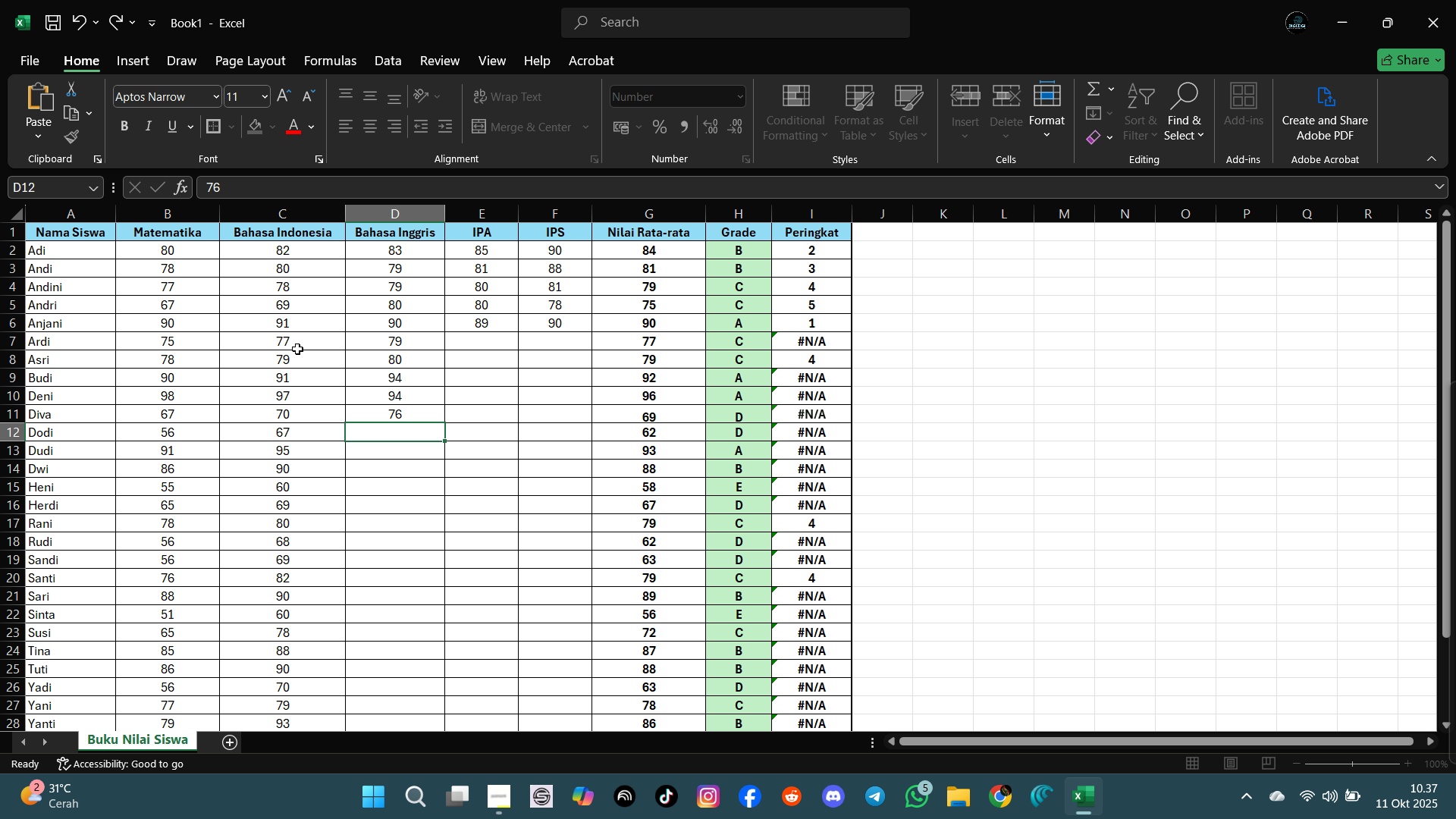 
key(Enter)
 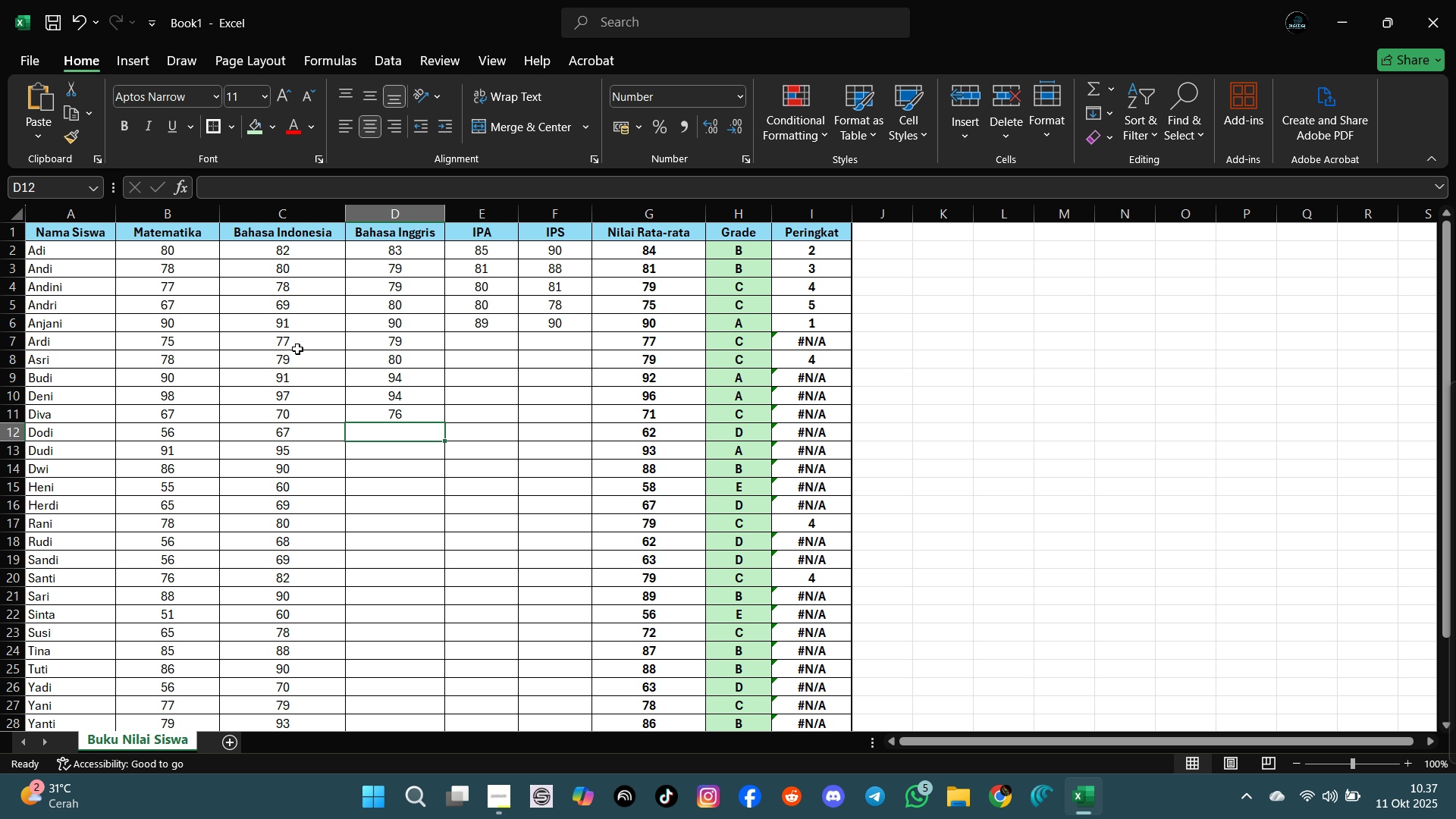 
type(70)
 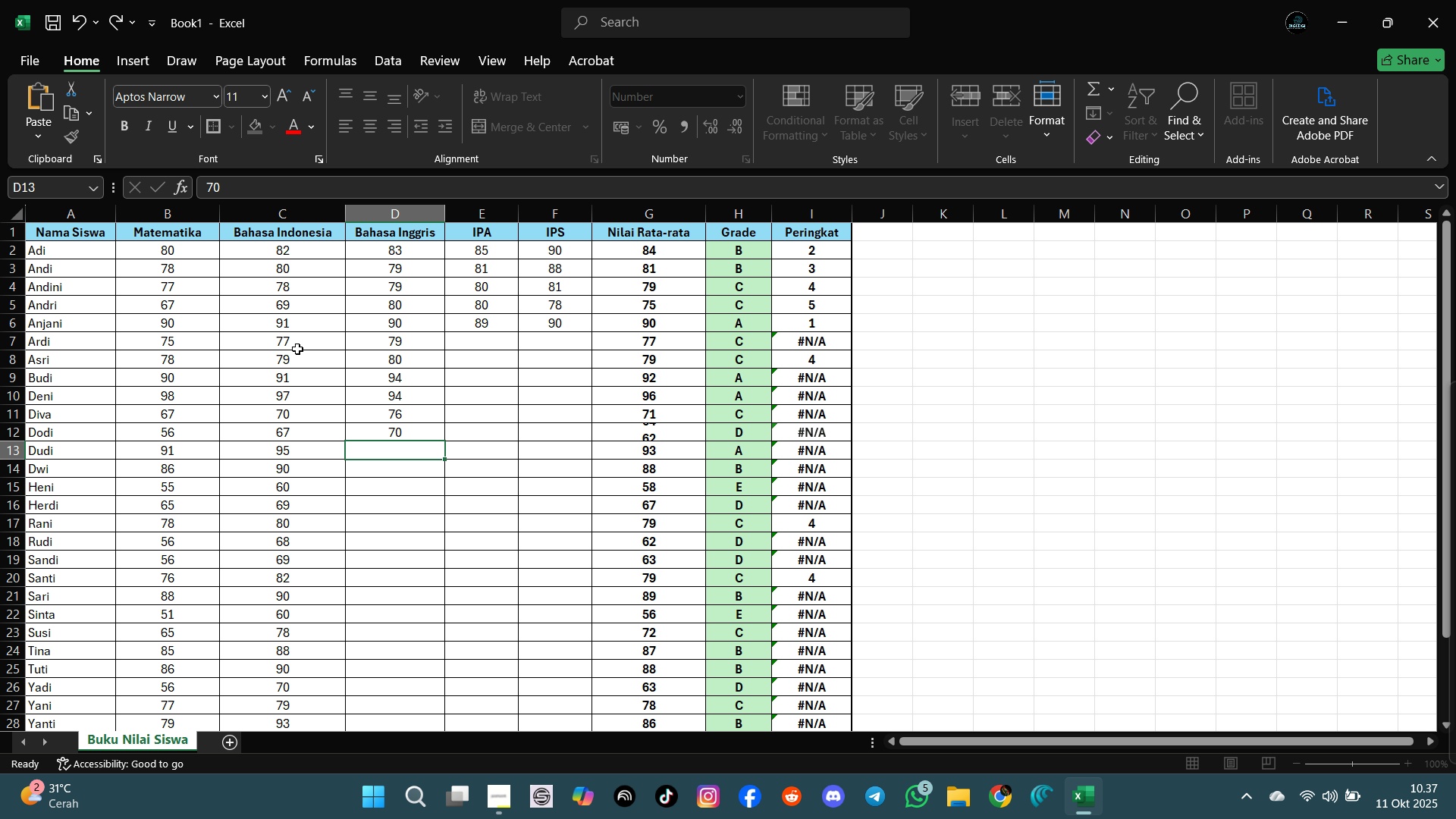 
key(Enter)
 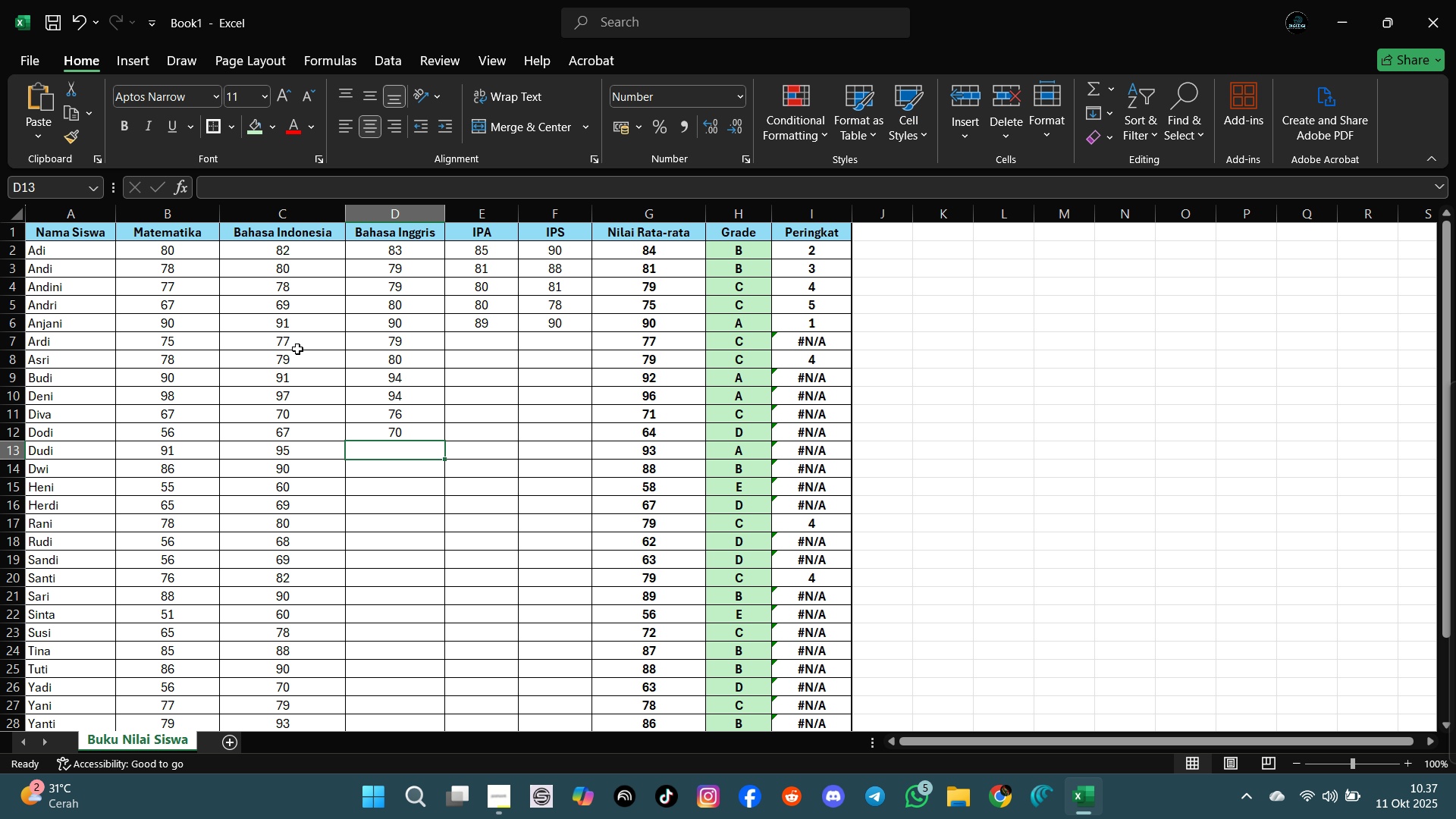 
type(97)
 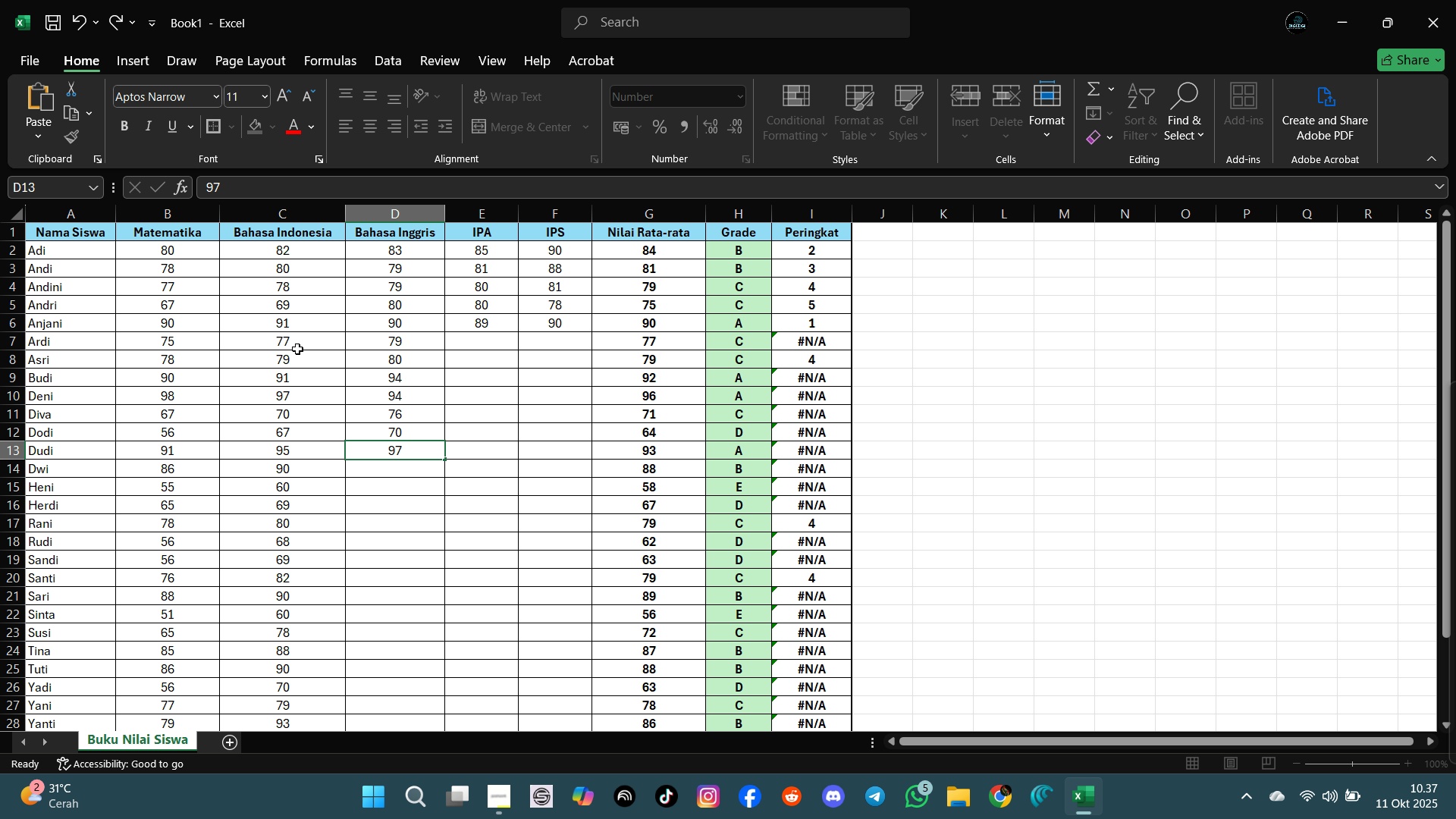 
key(Enter)
 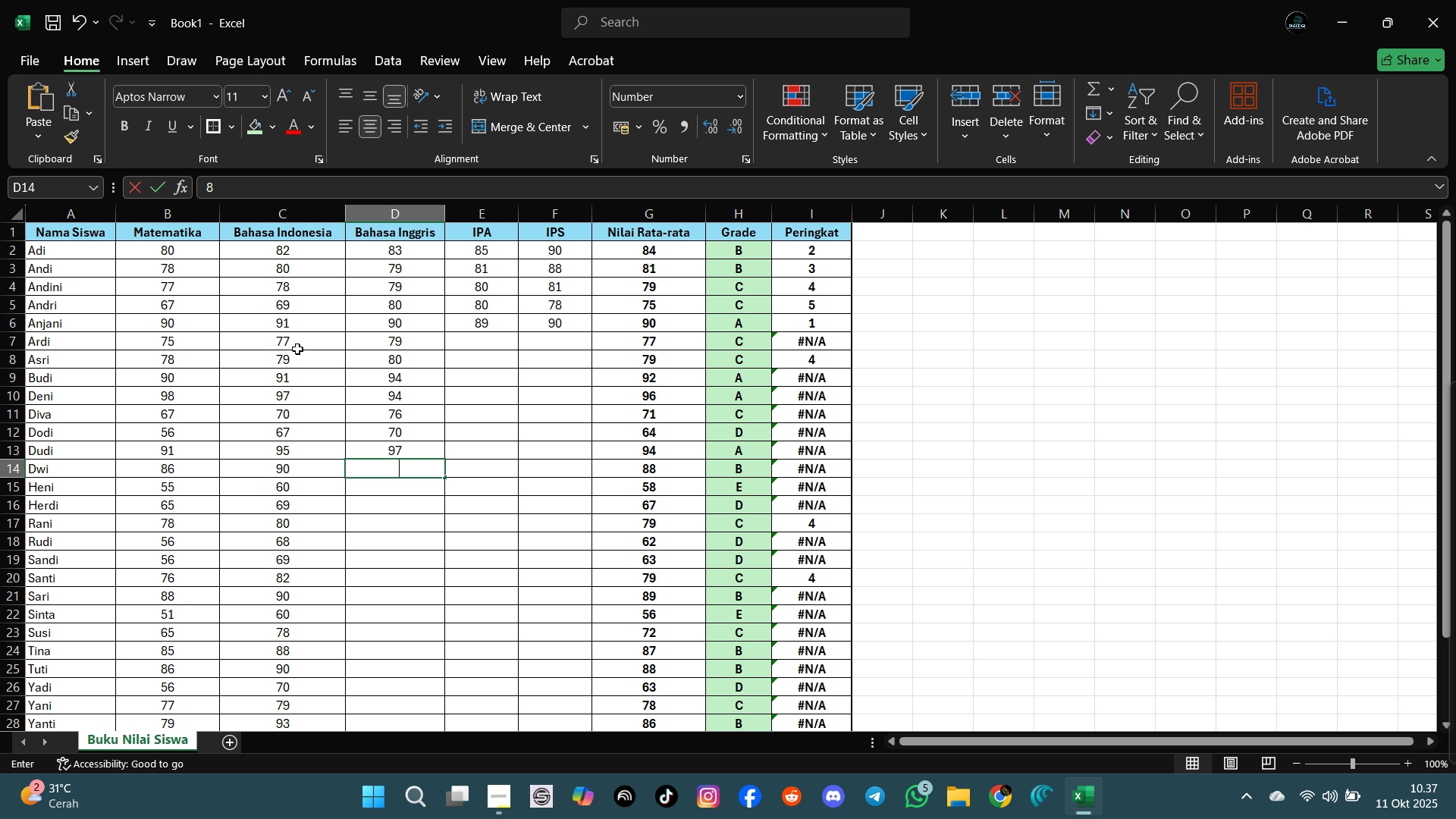 
type(89)
 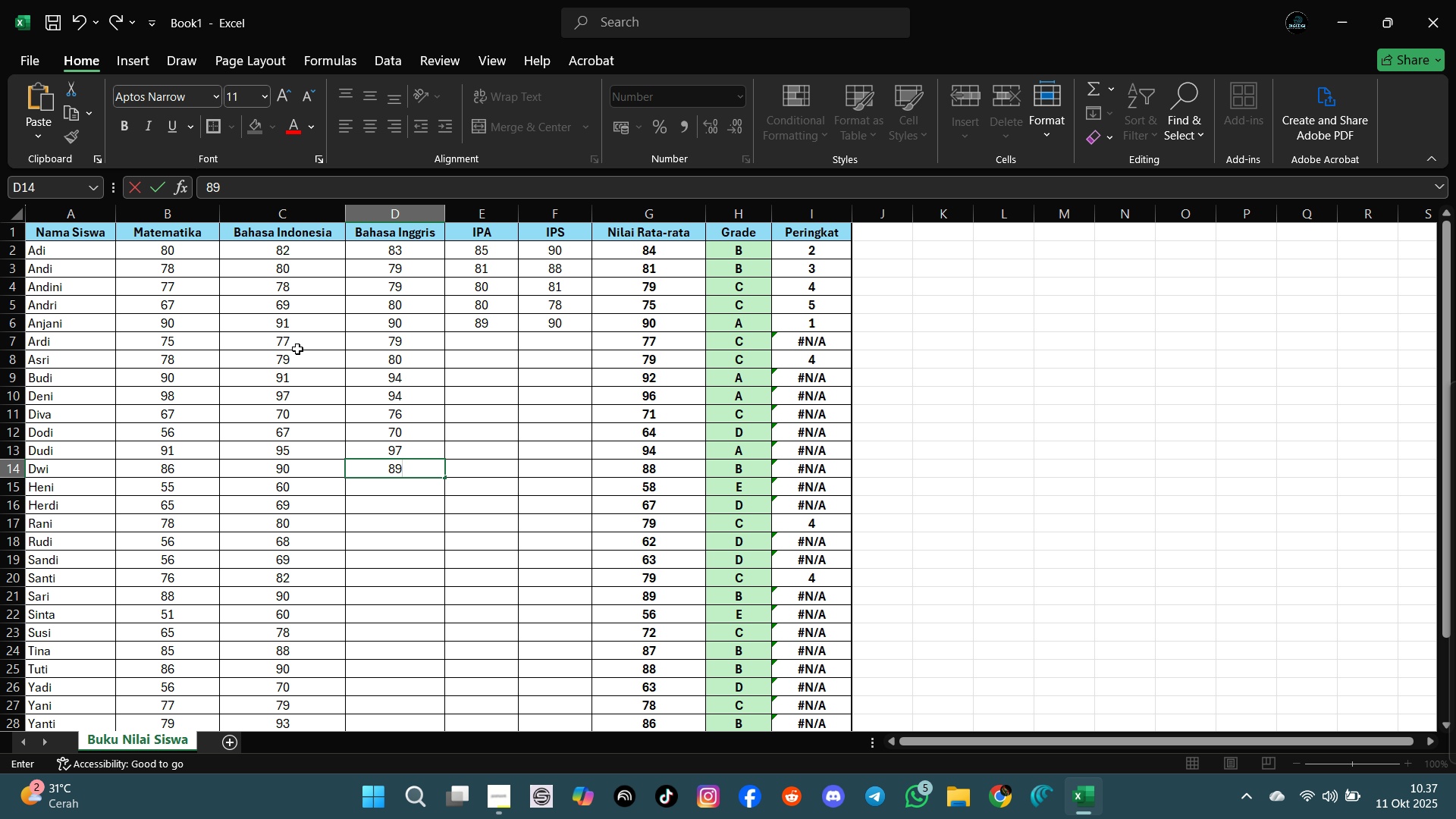 
key(Enter)
 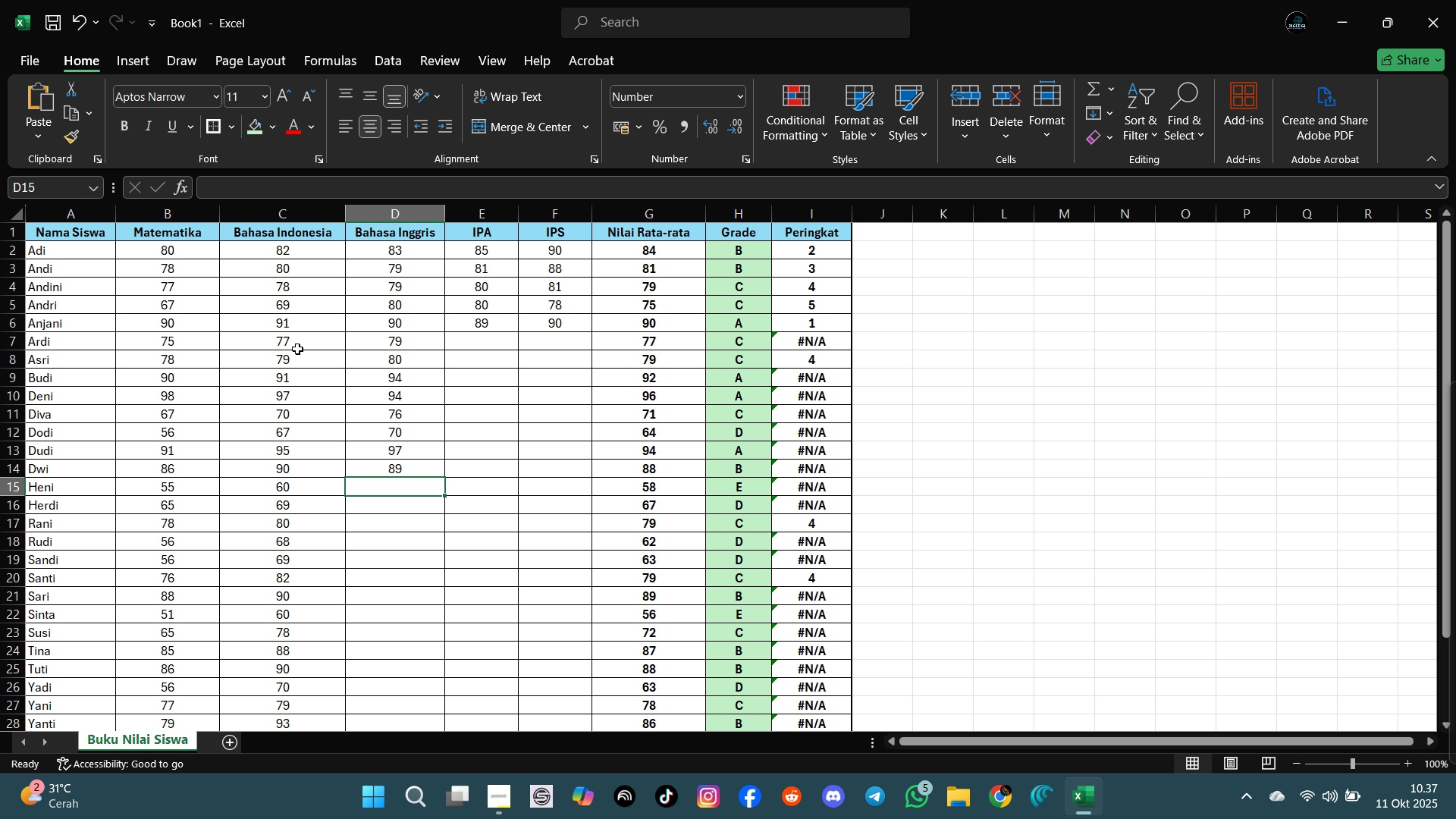 
type(70)
 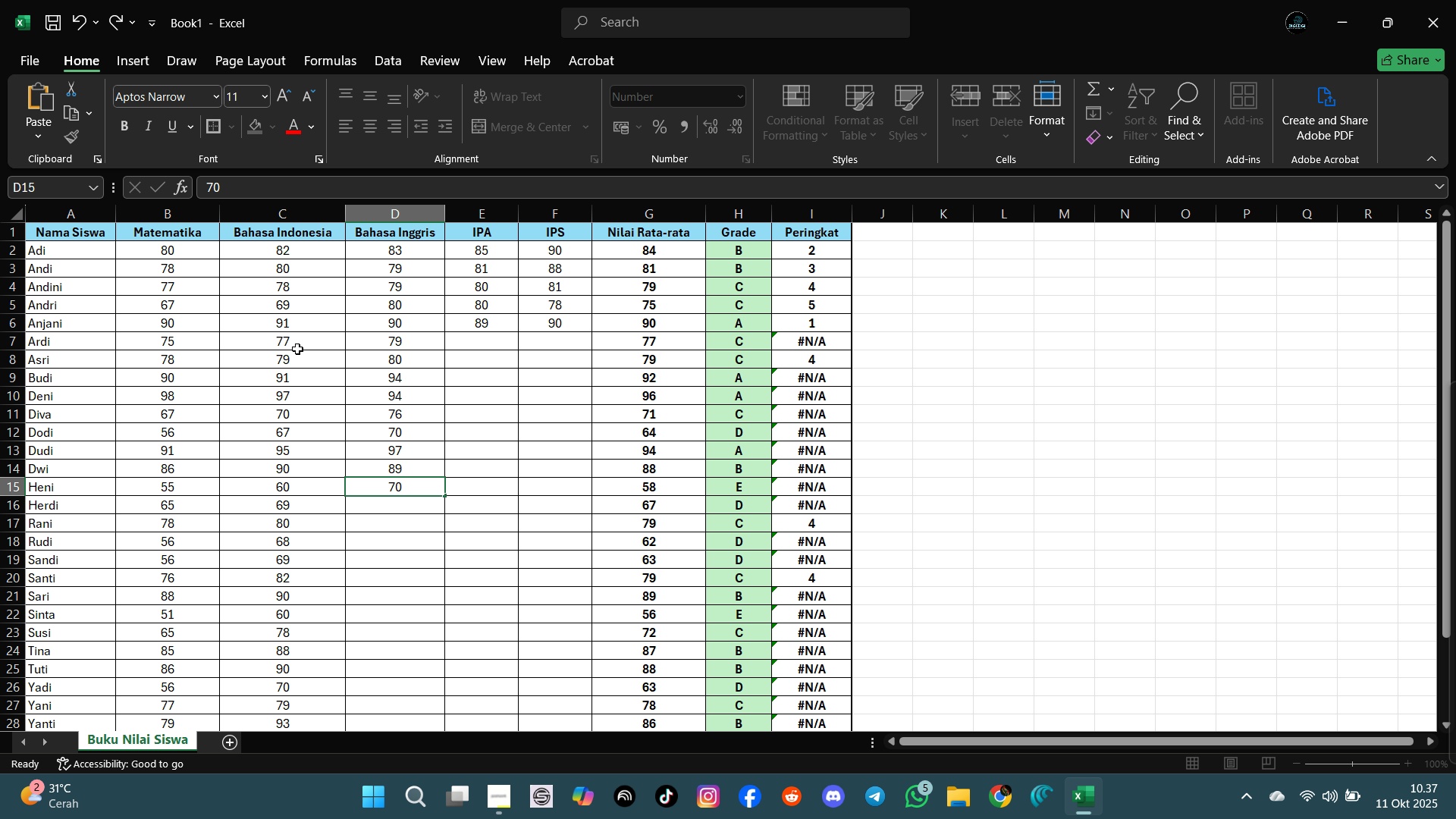 
key(Enter)
 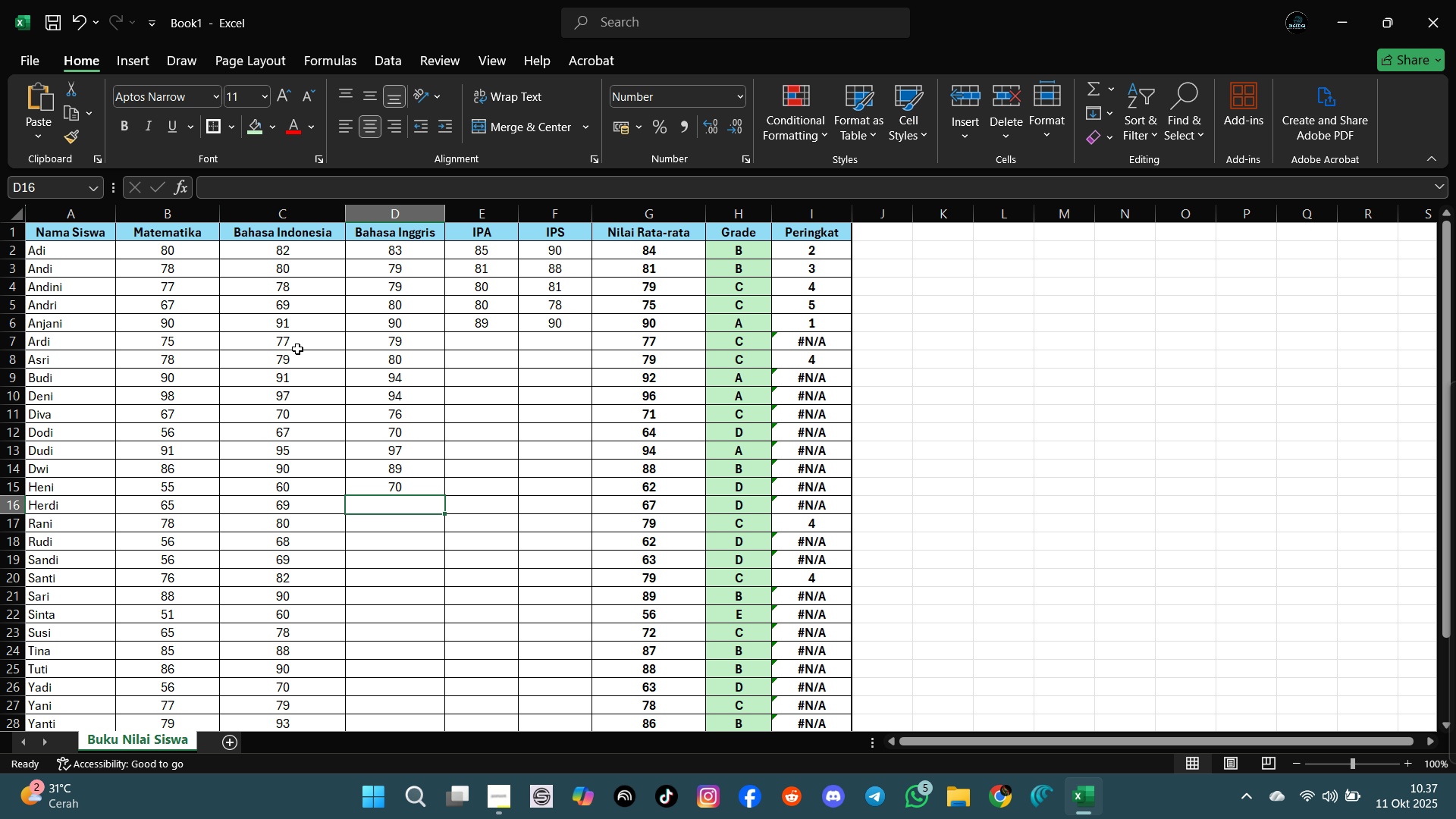 
type(76)
 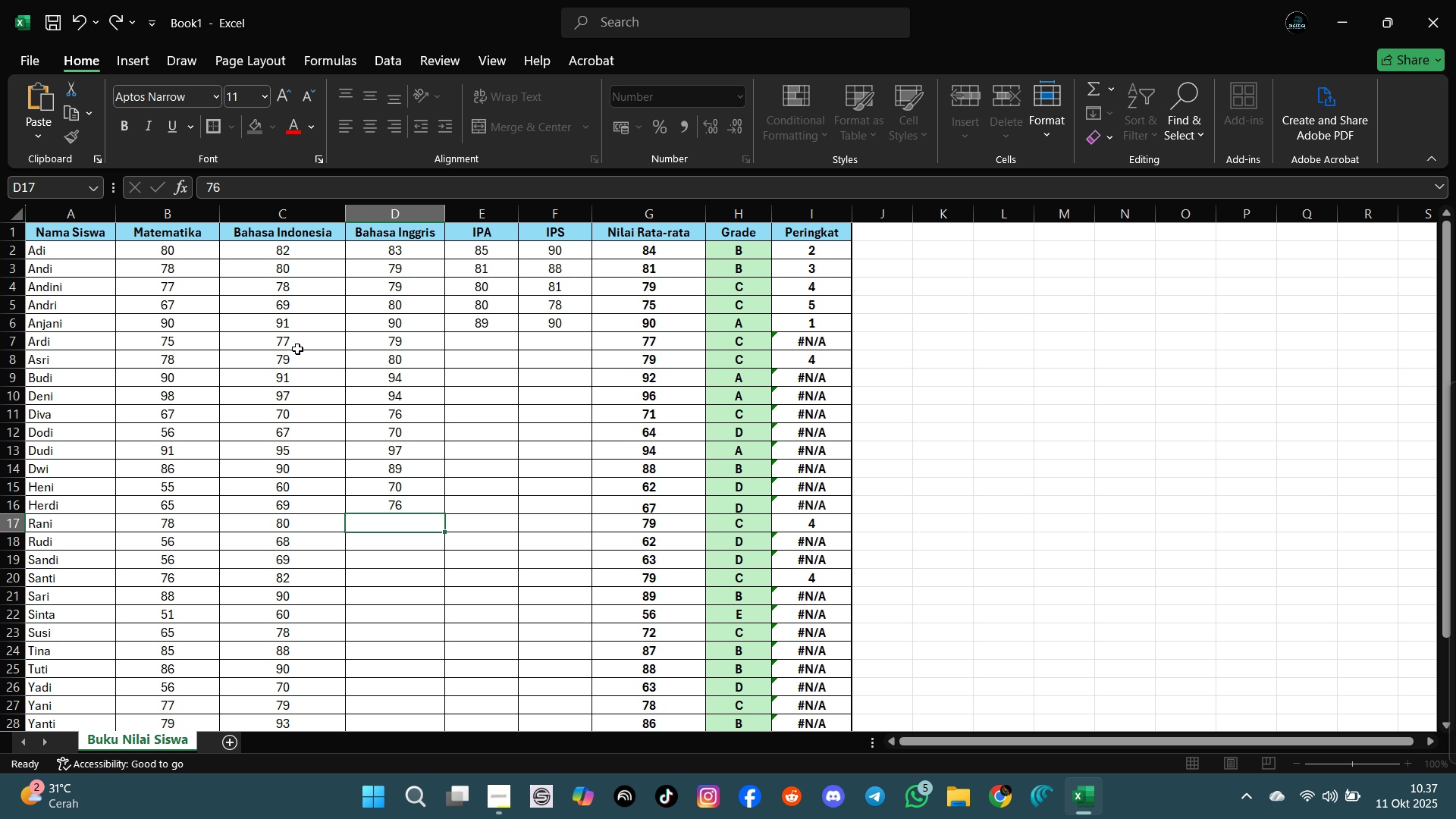 
key(Enter)
 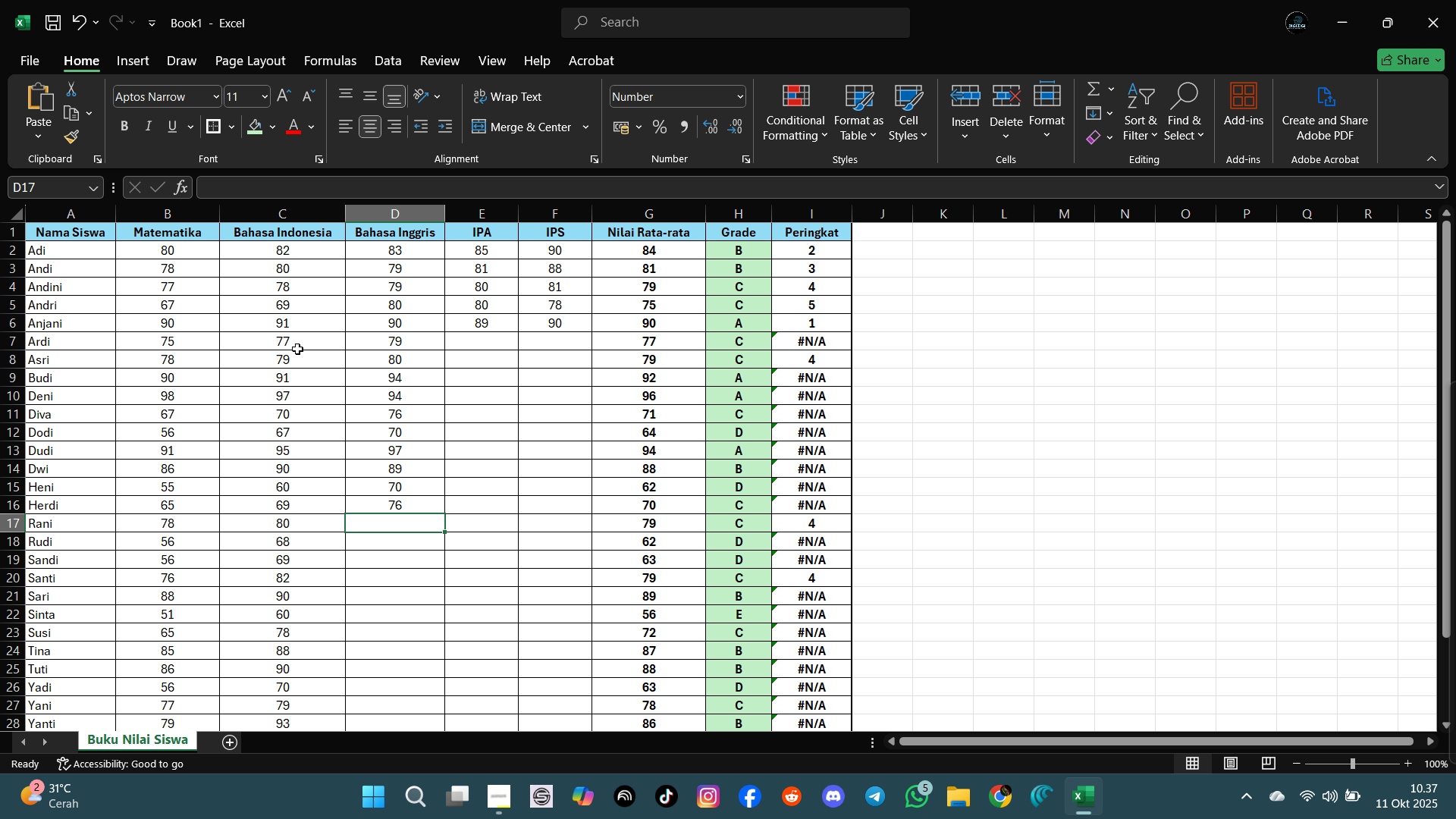 
type(85)
 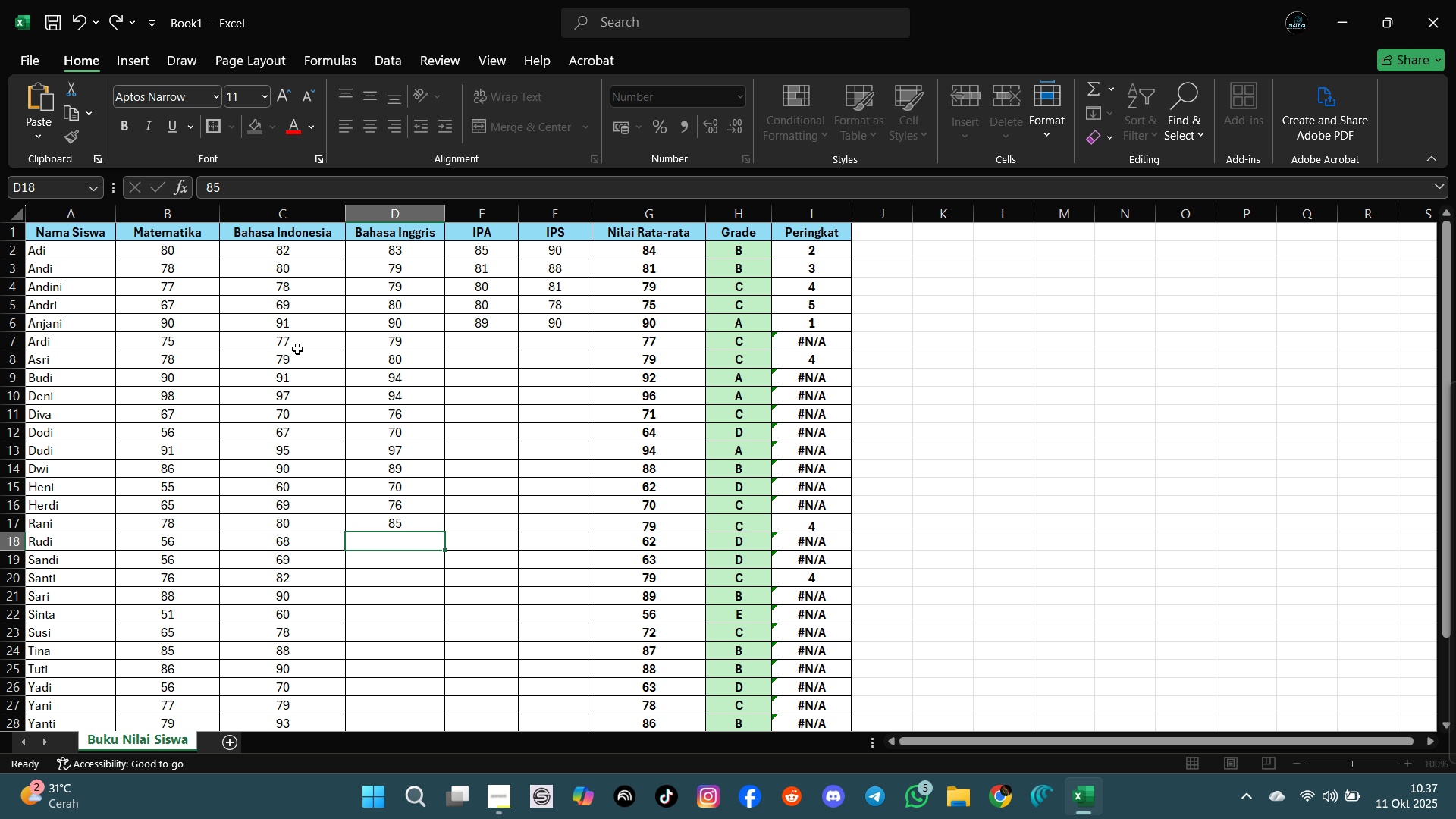 
key(Enter)
 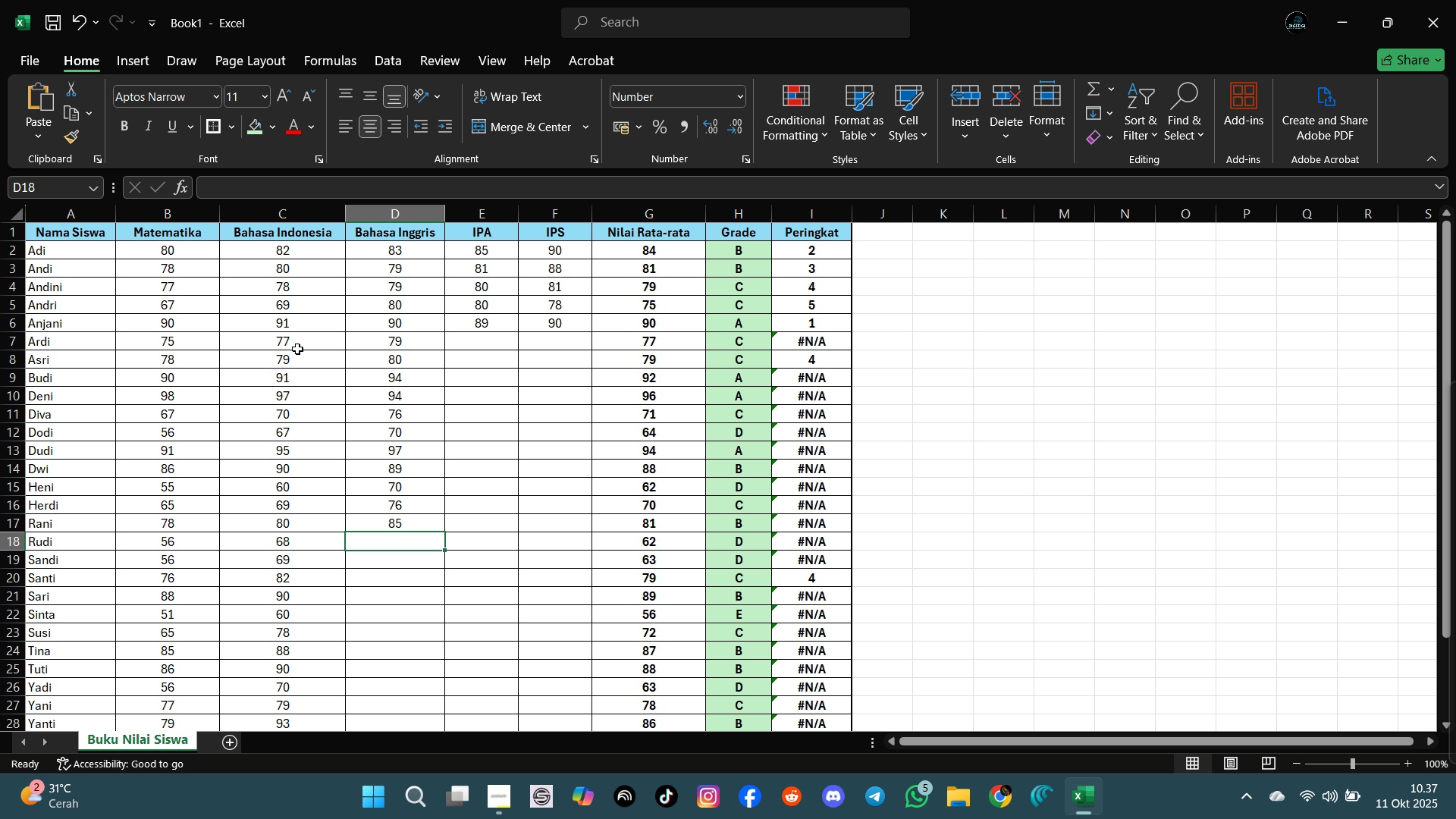 
type(76)
 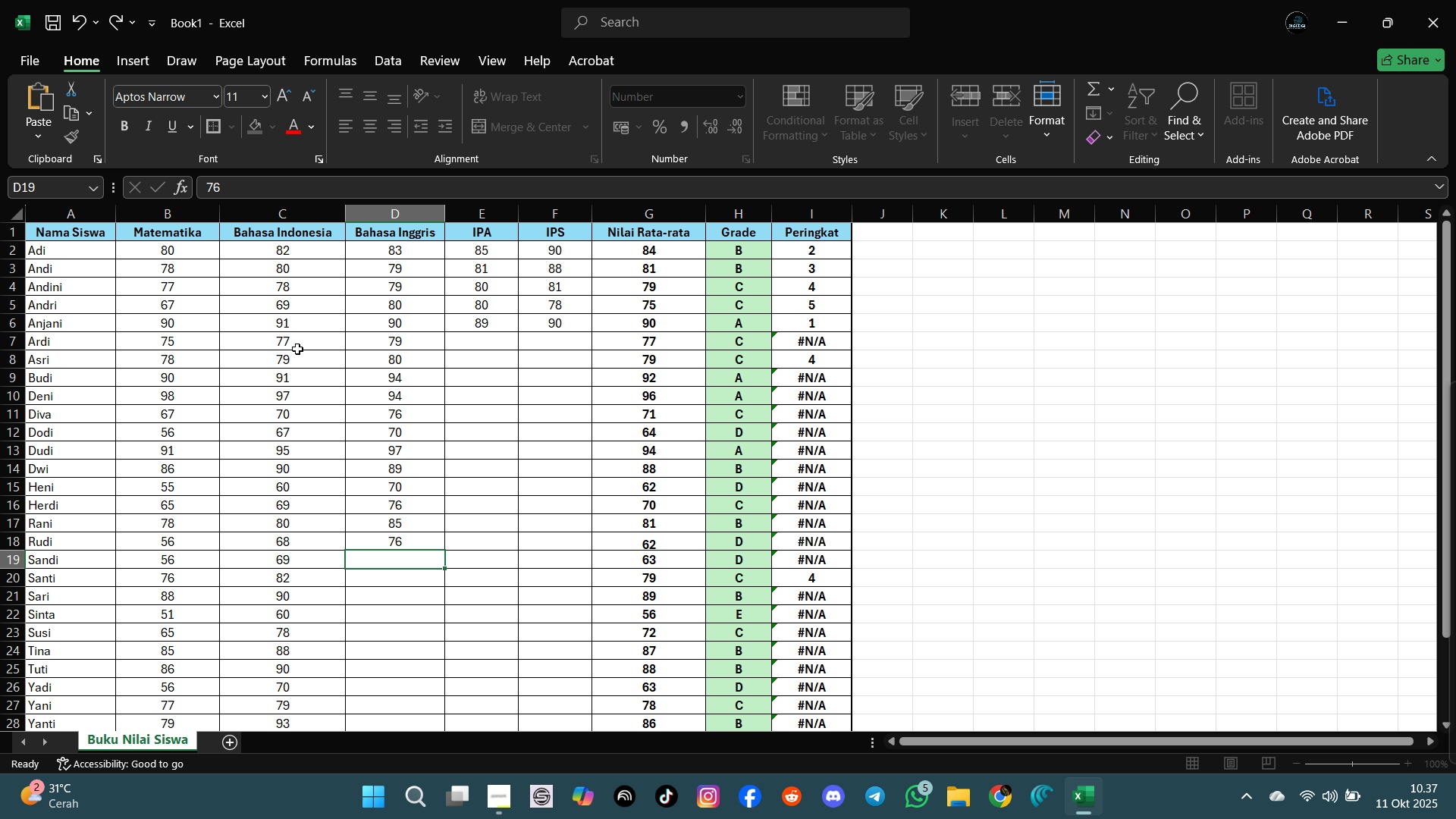 
key(Enter)
 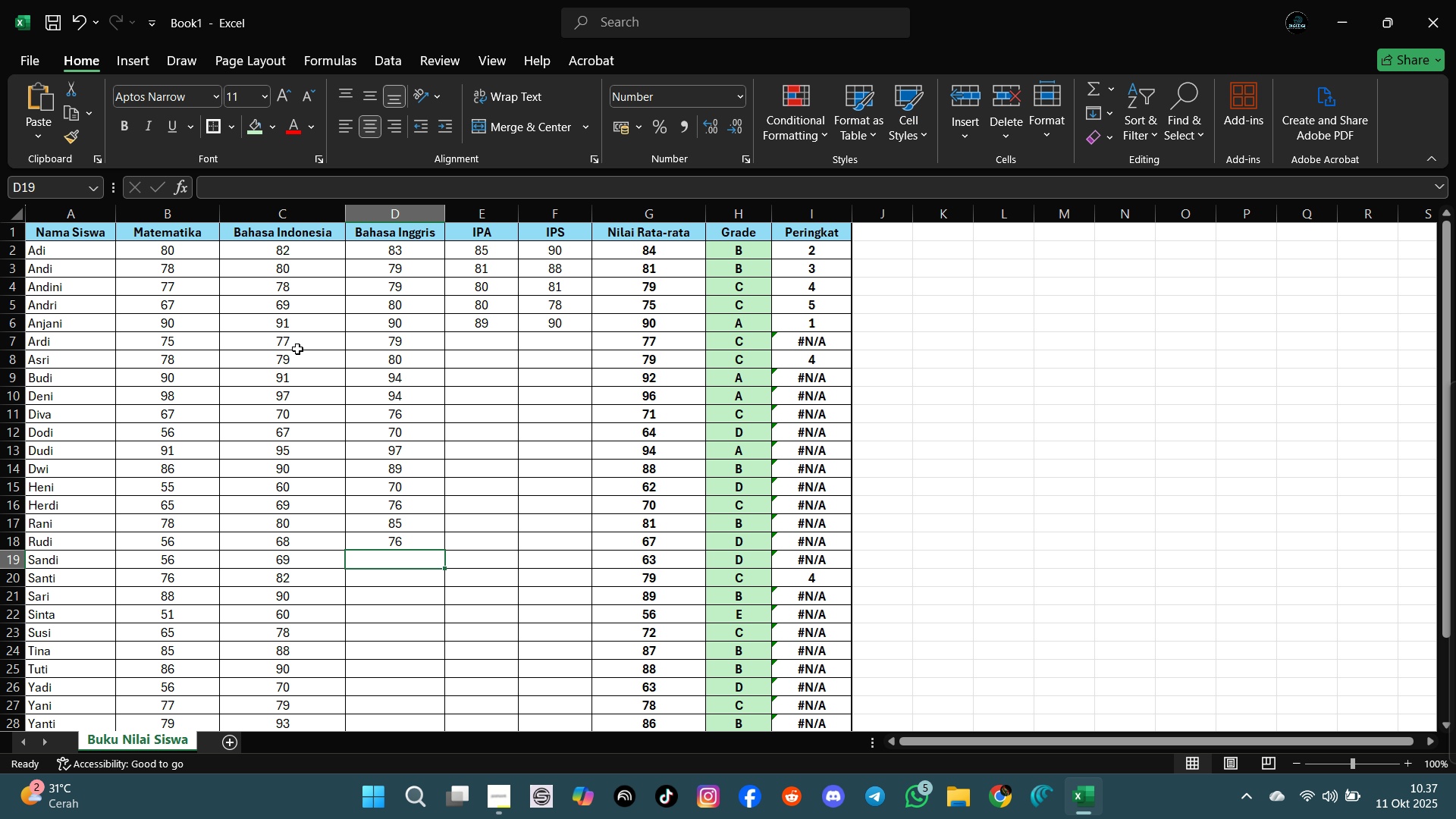 
type(70)
 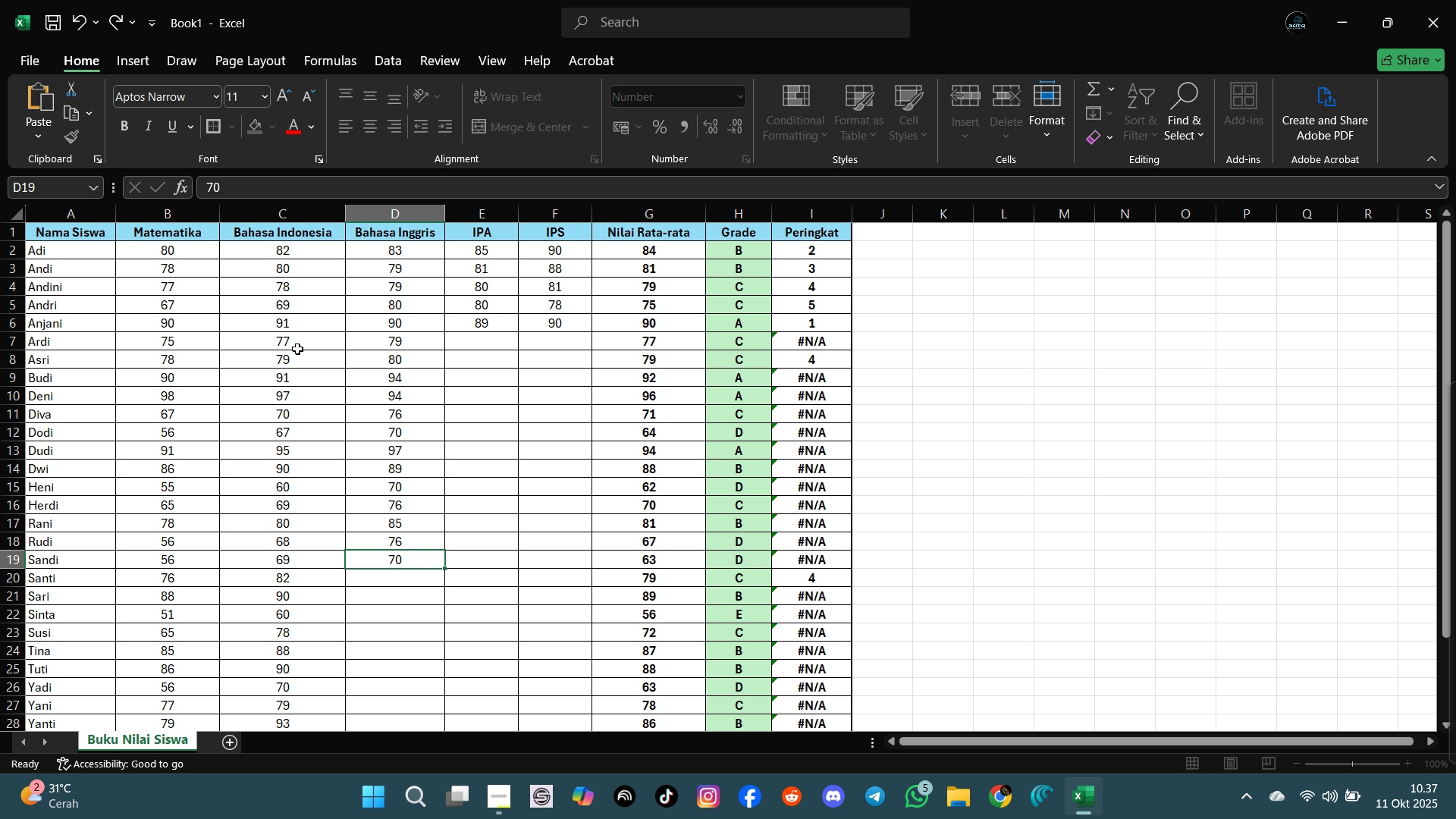 
key(Enter)
 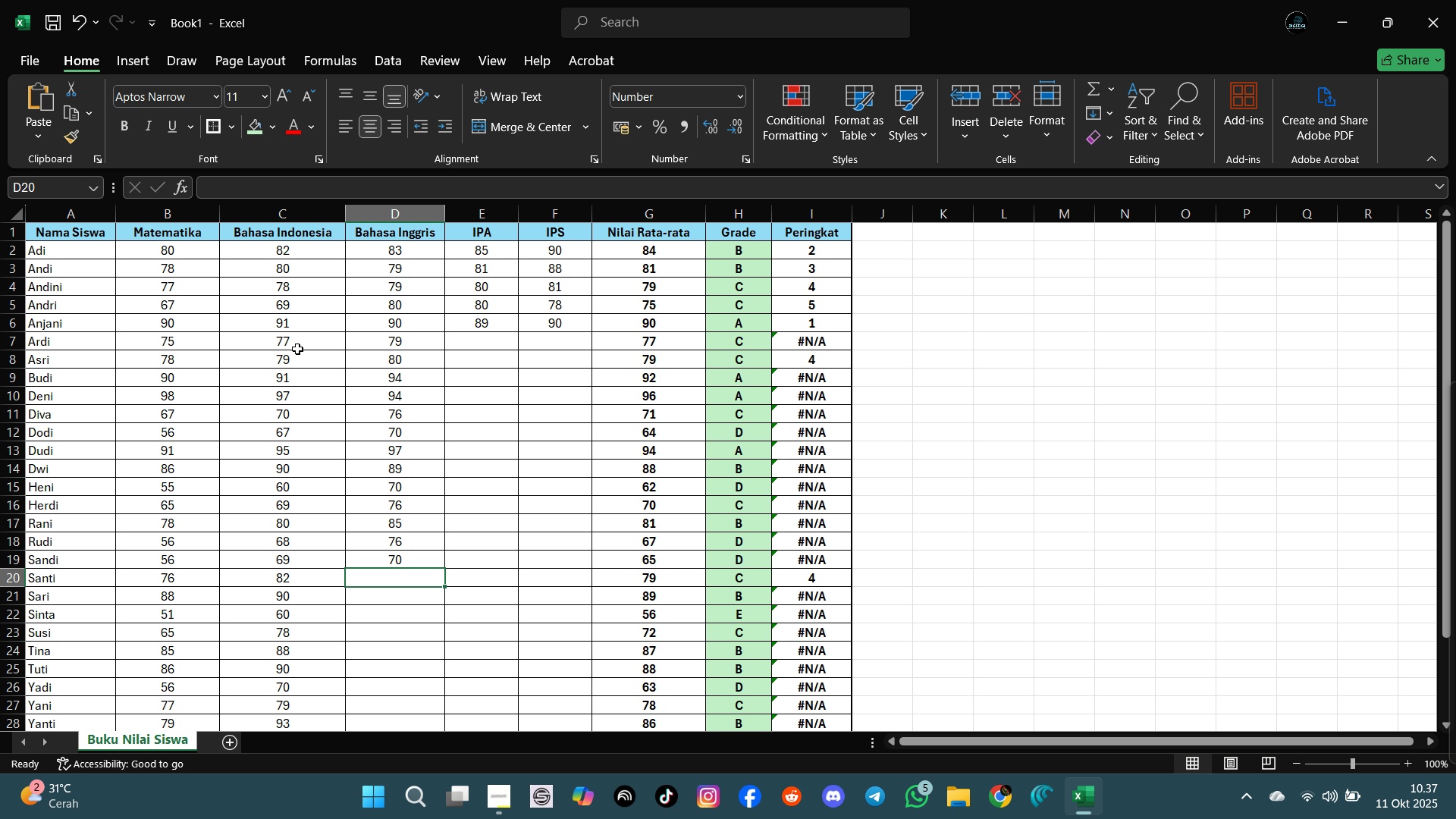 
type(85)
 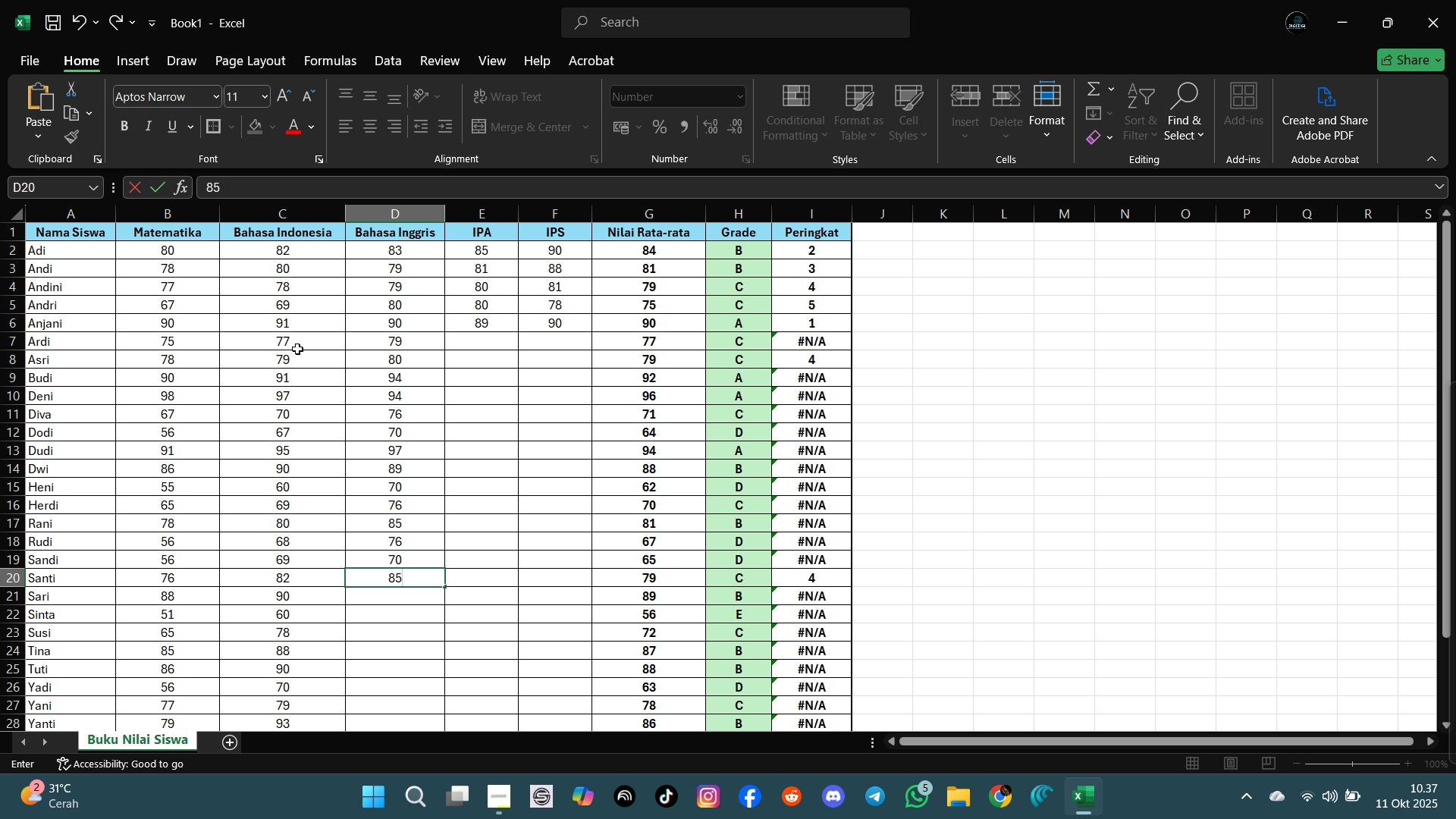 
key(Enter)
 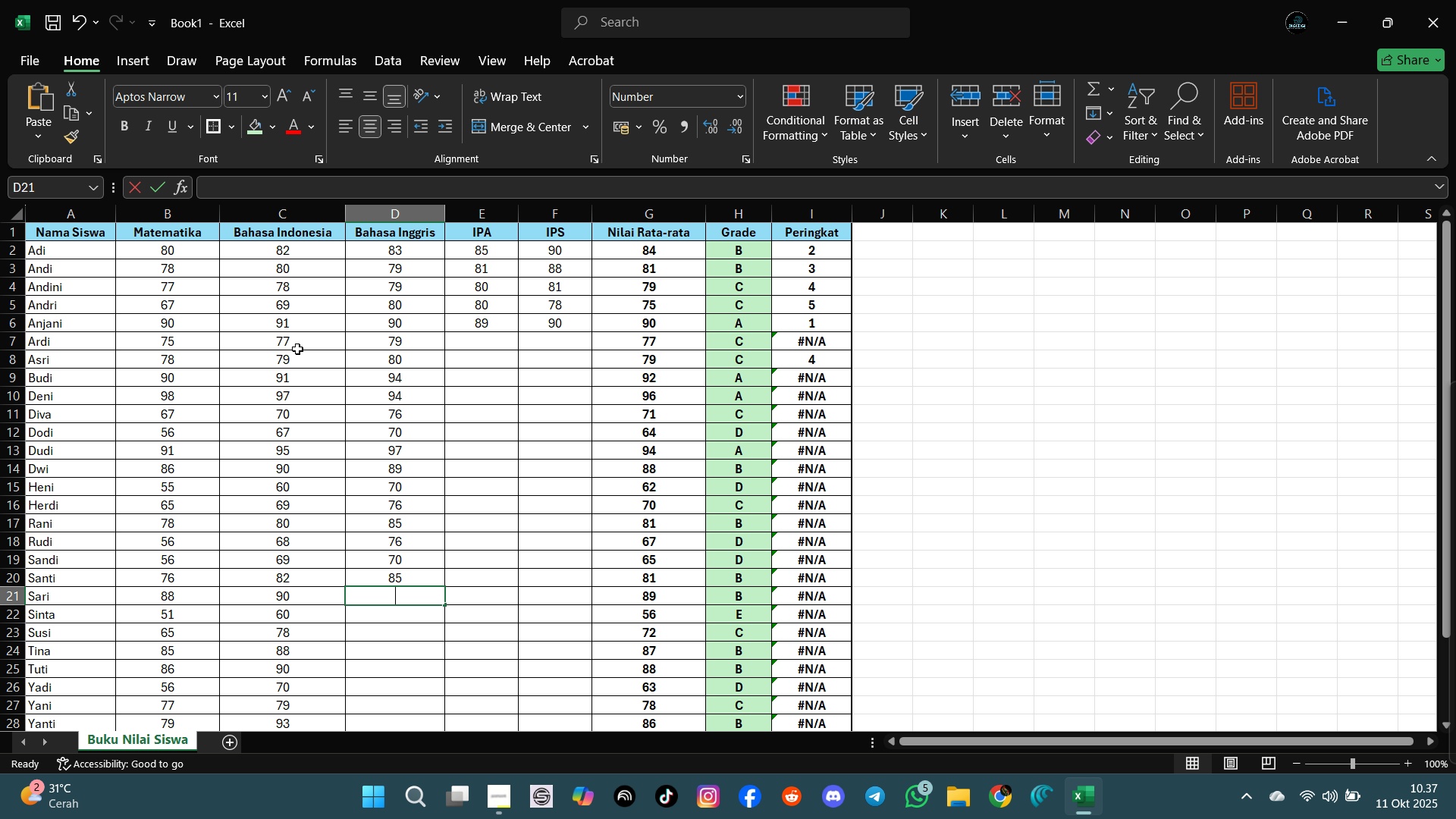 
type(88)
 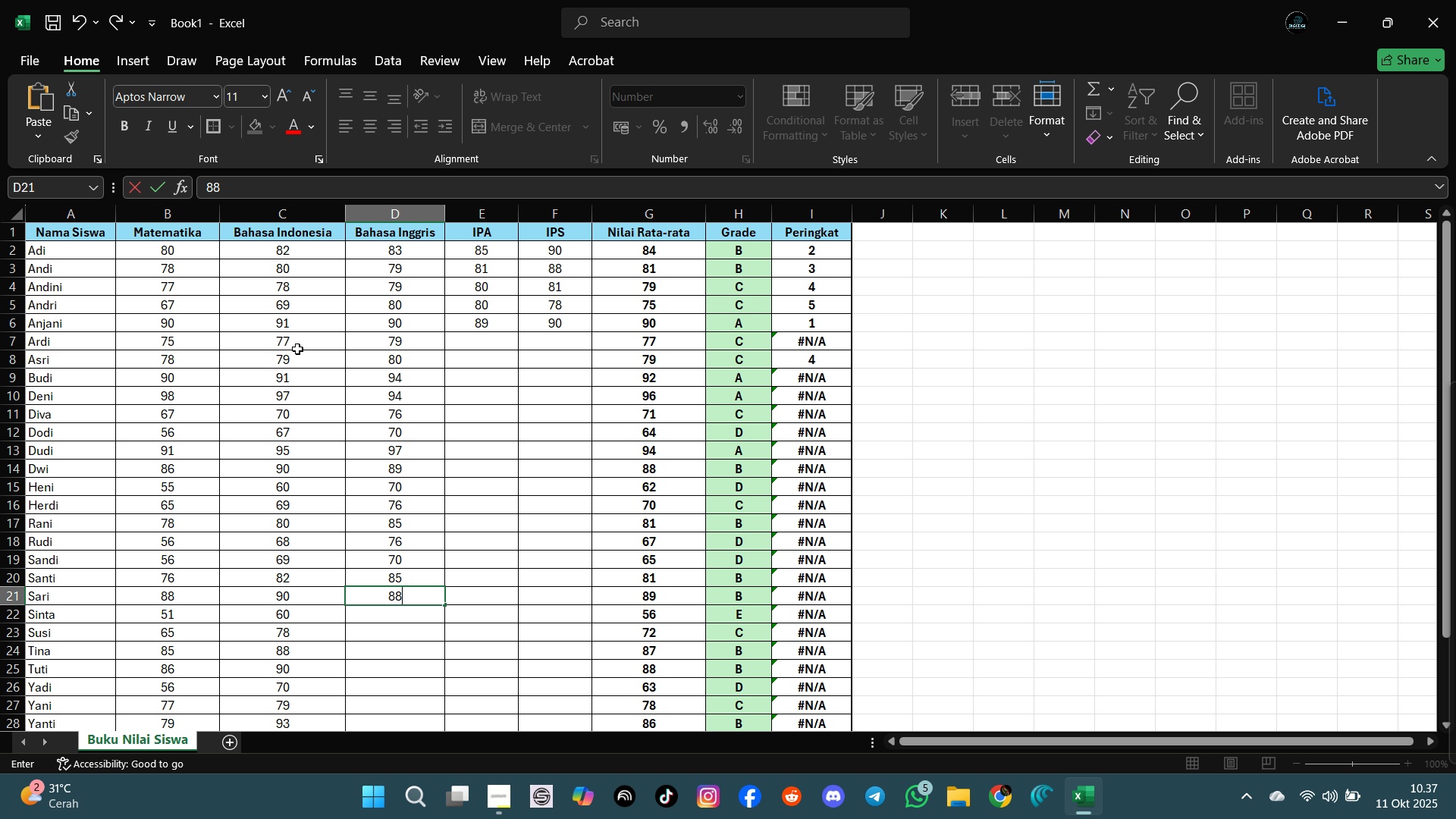 
key(Enter)
 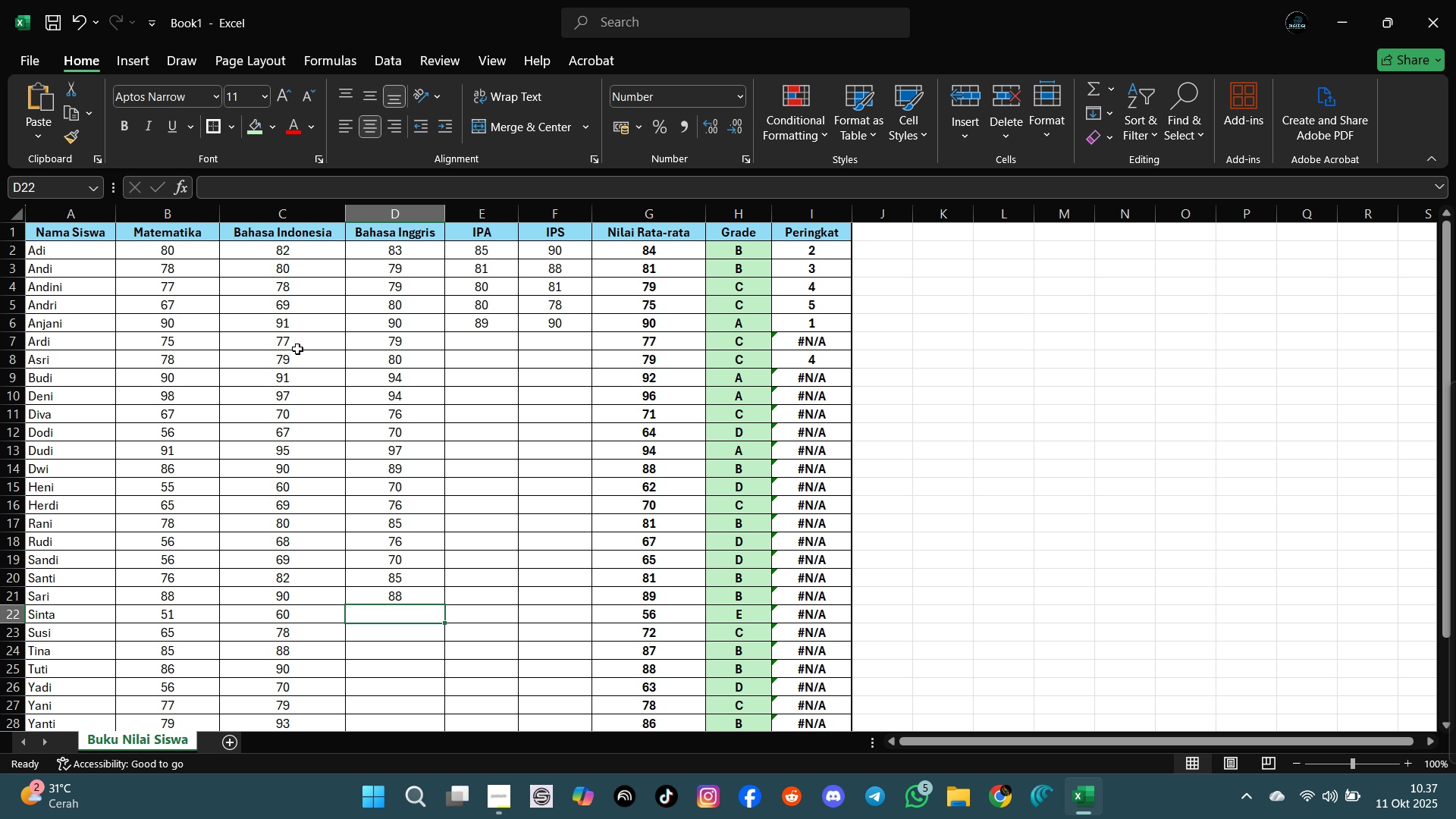 
type(50)
 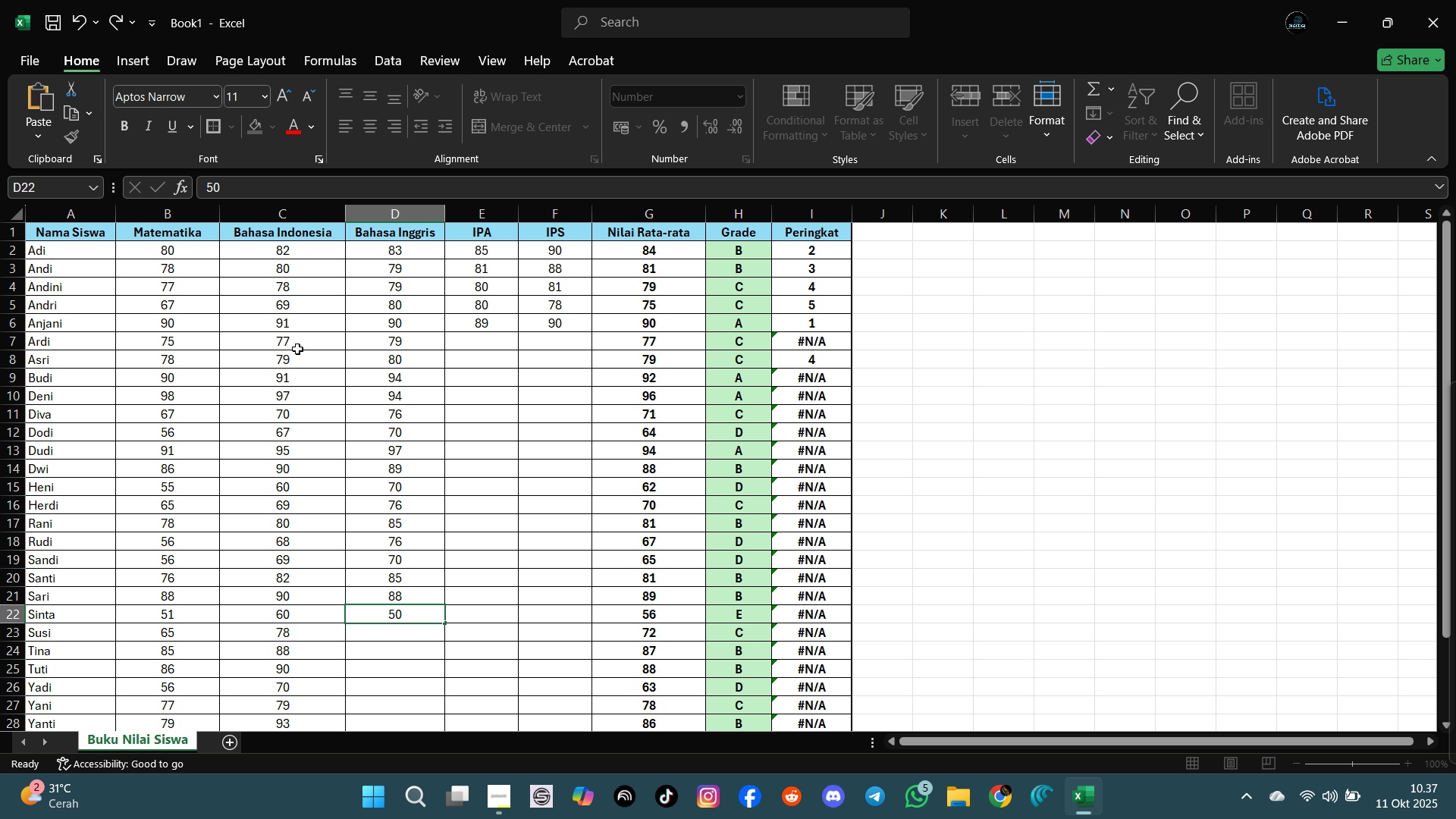 
key(Enter)
 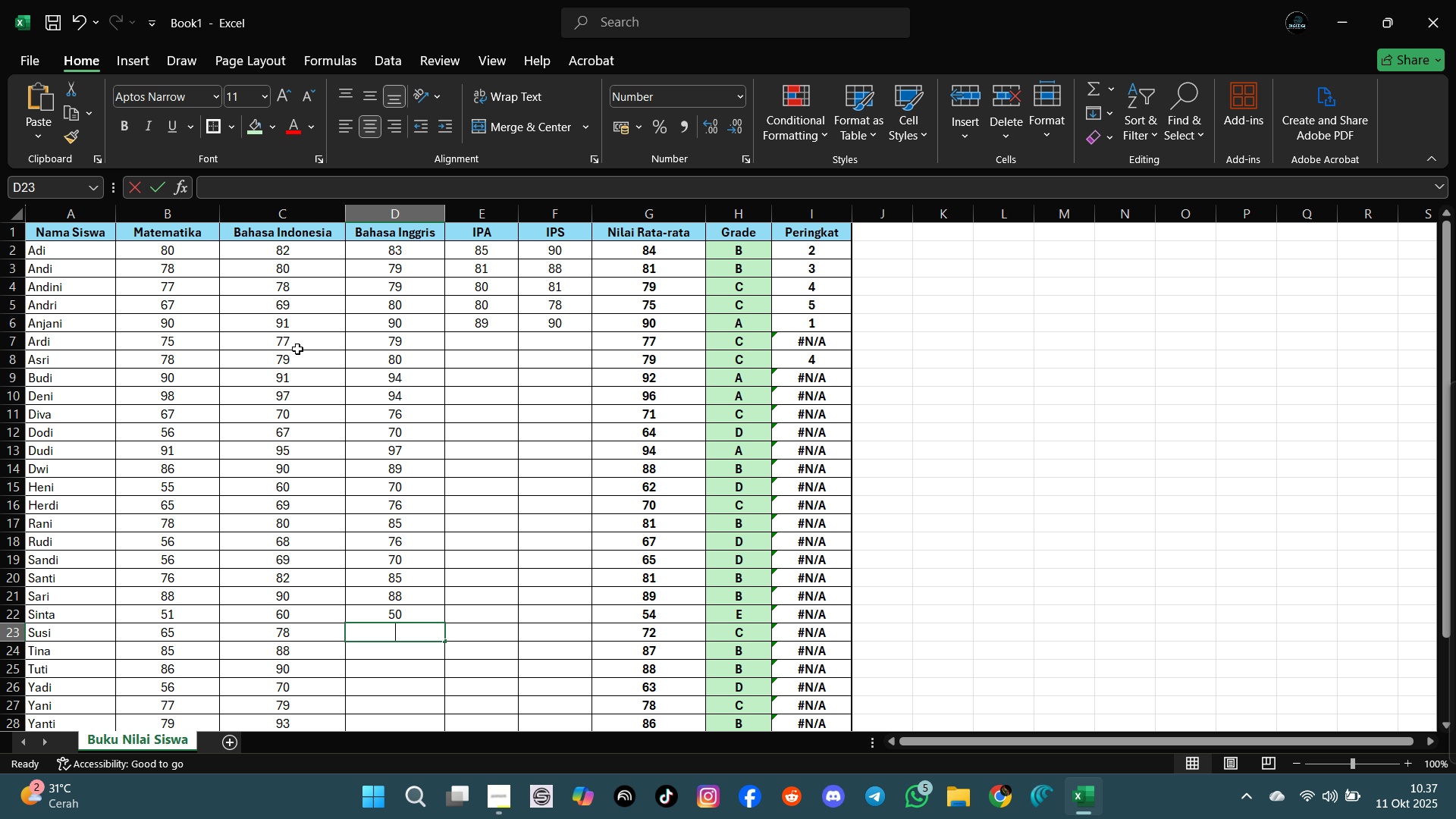 
type(78)
 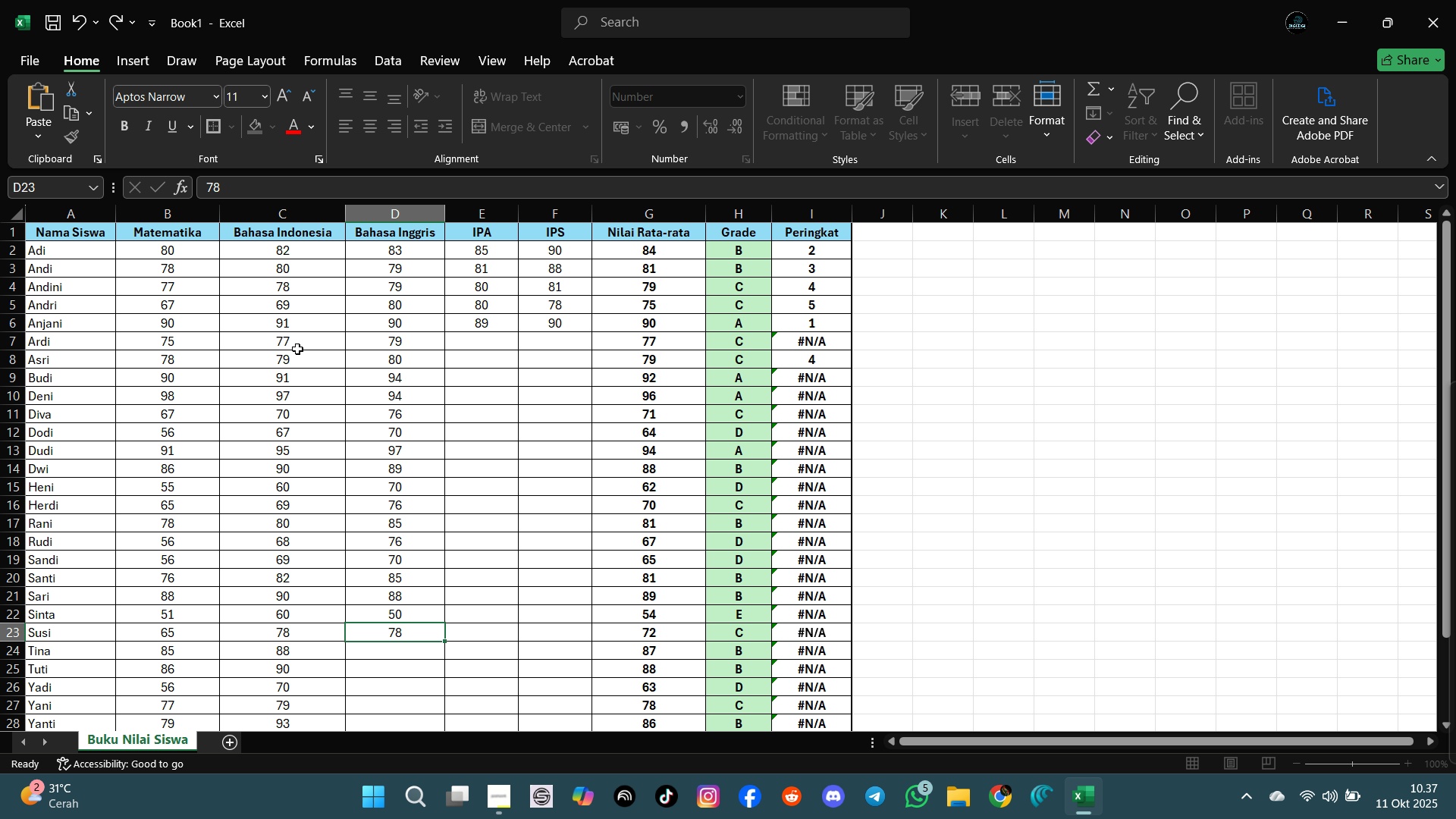 
key(Enter)
 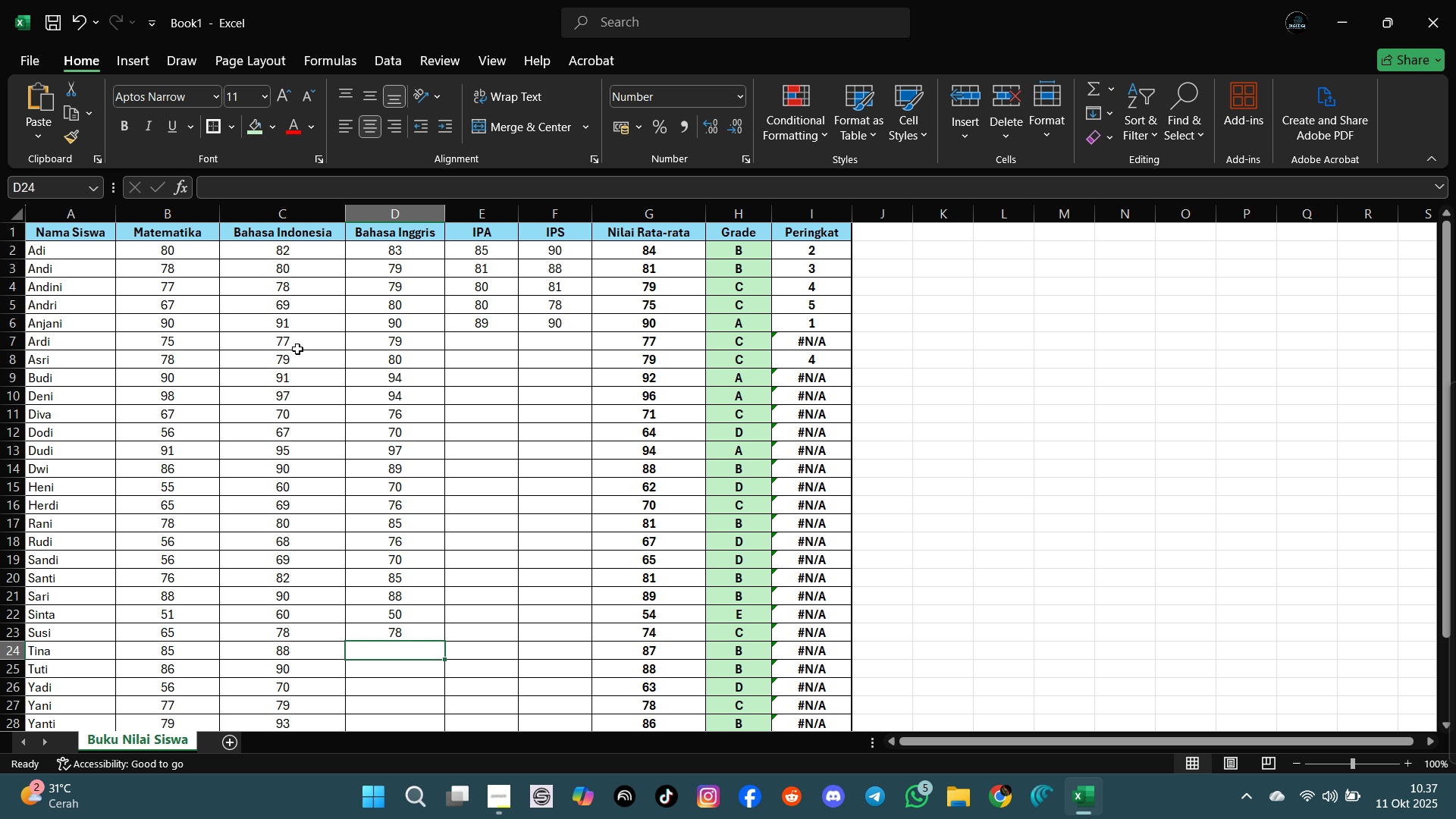 
type(90)
 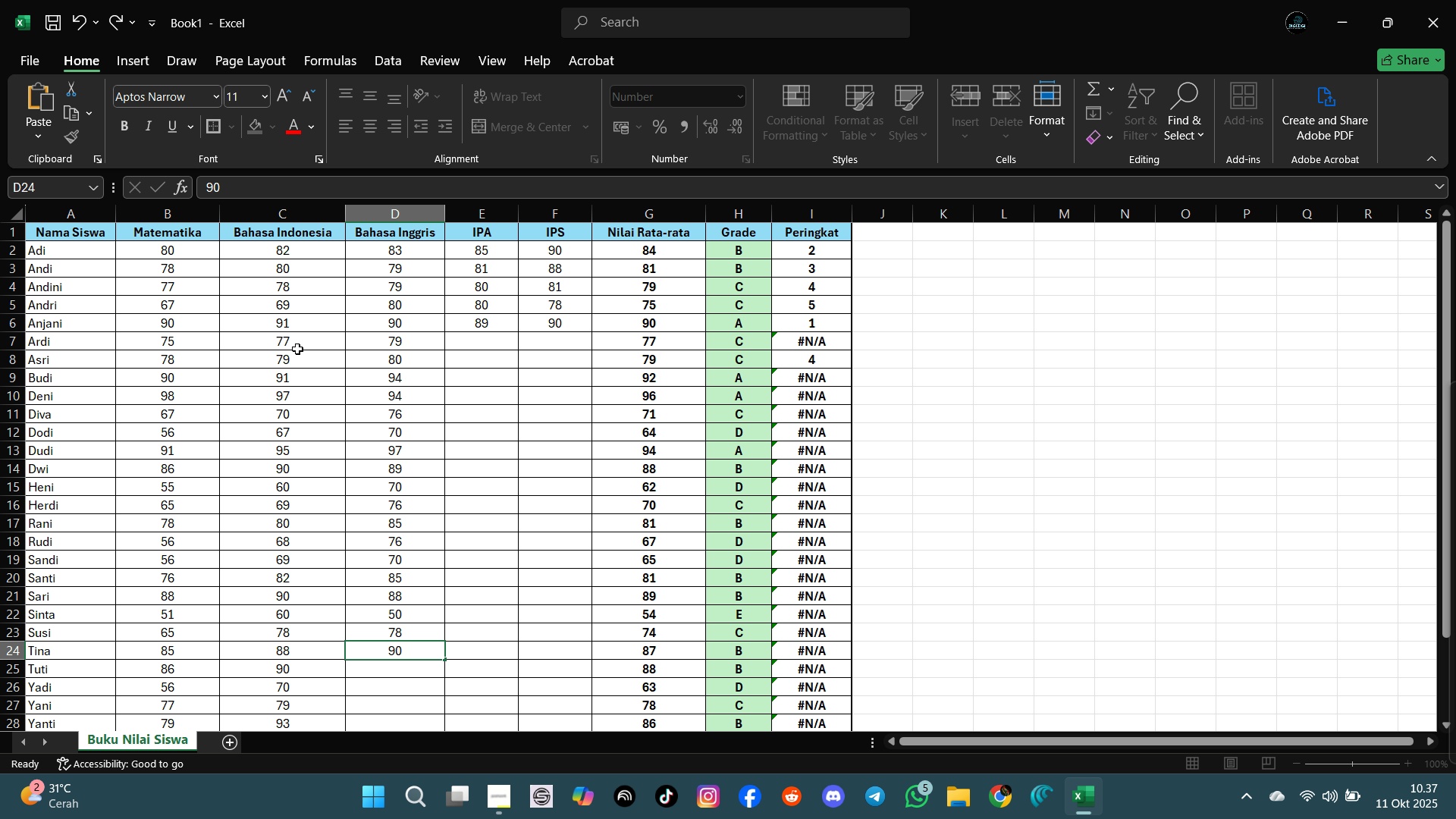 
key(Enter)
 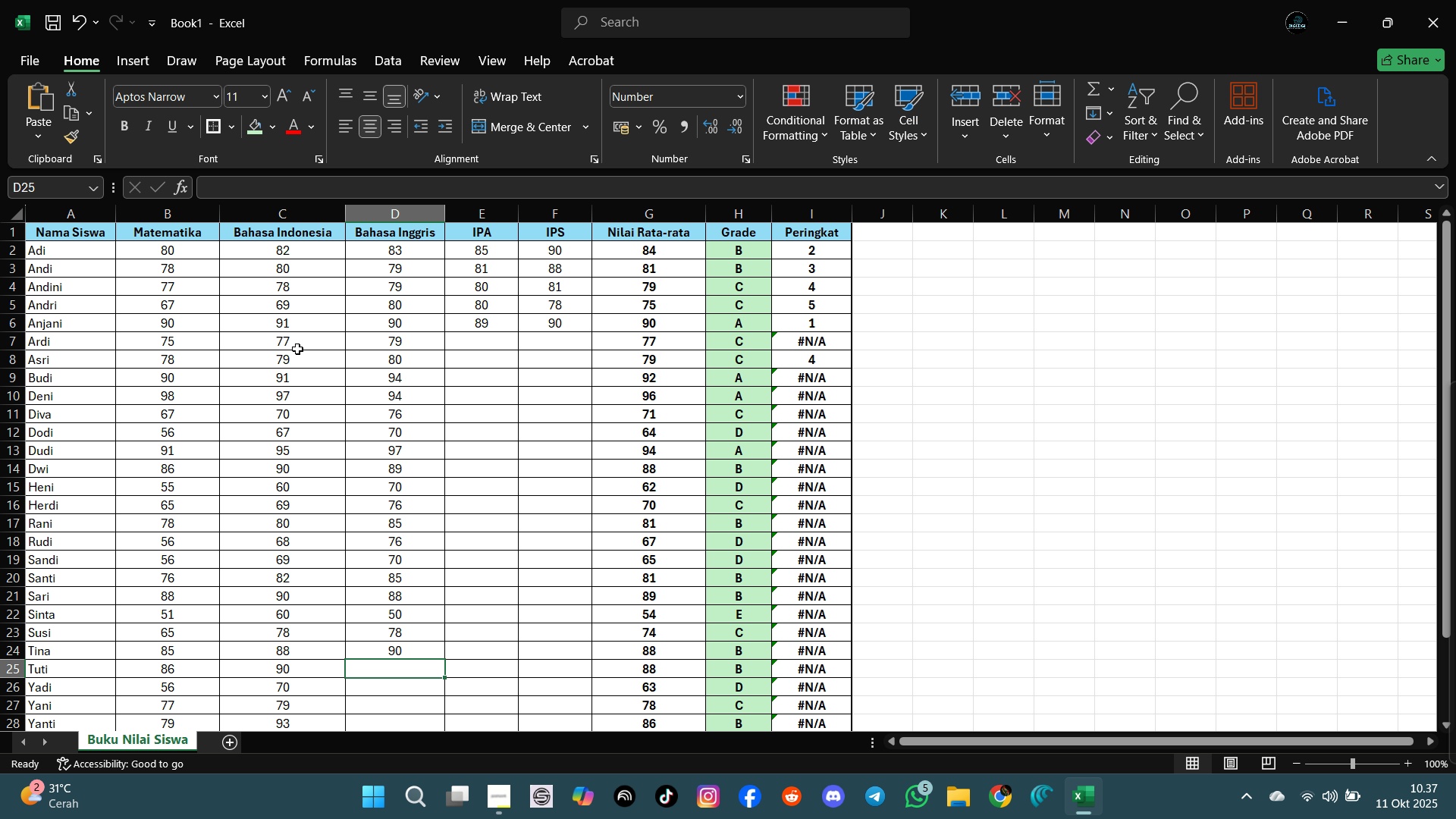 
wait(5.53)
 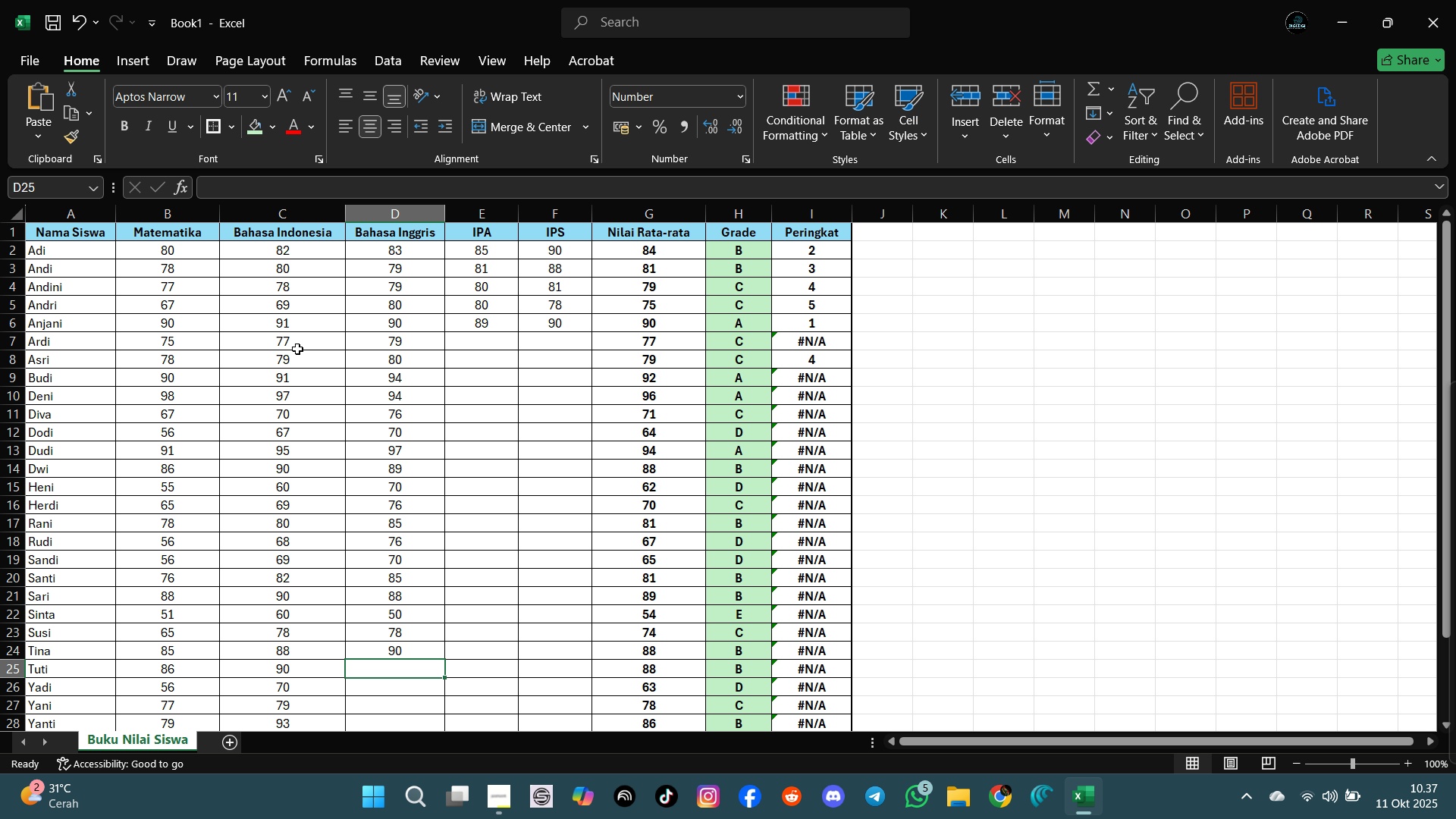 
type(91)
 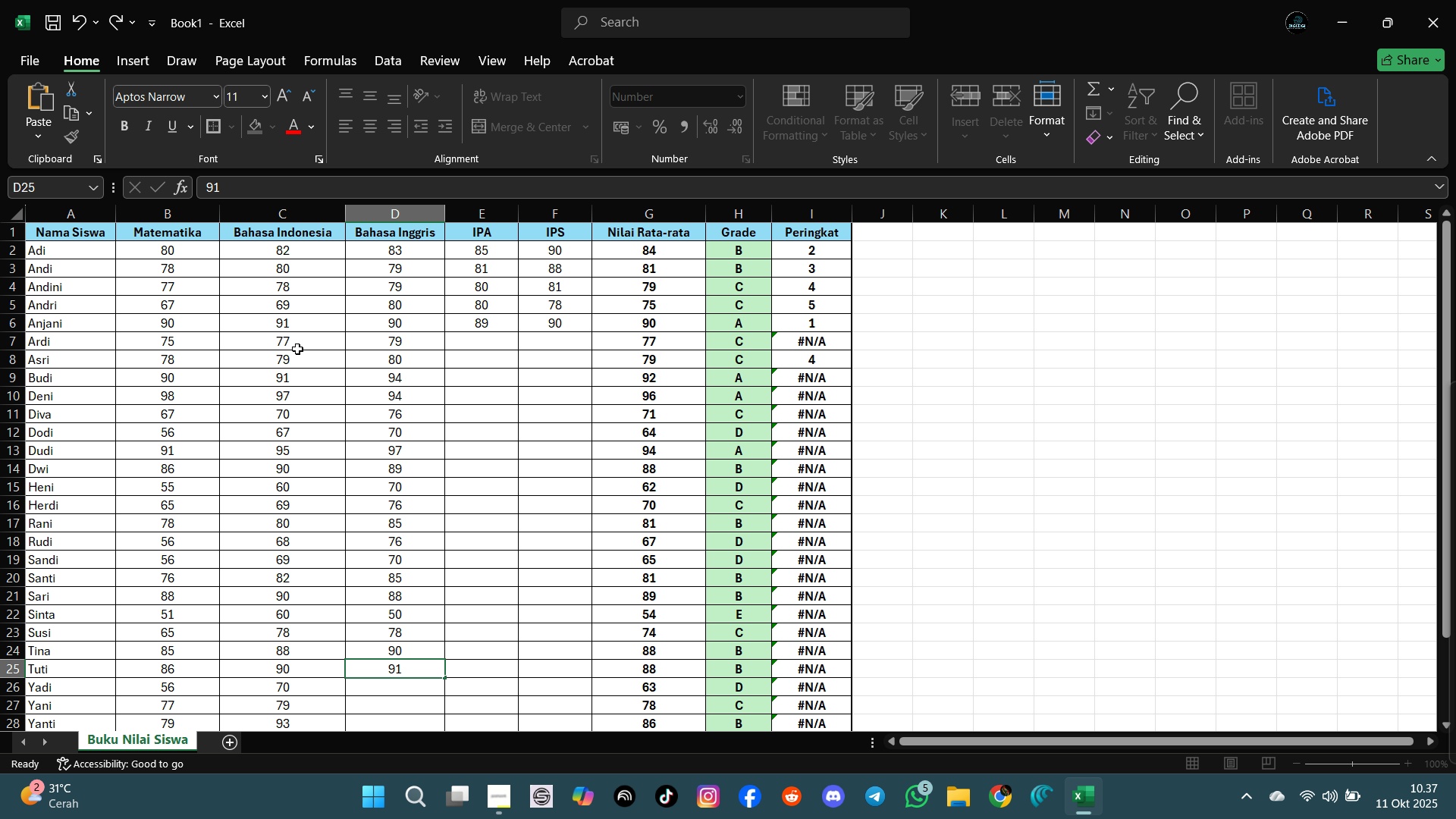 
key(Enter)
 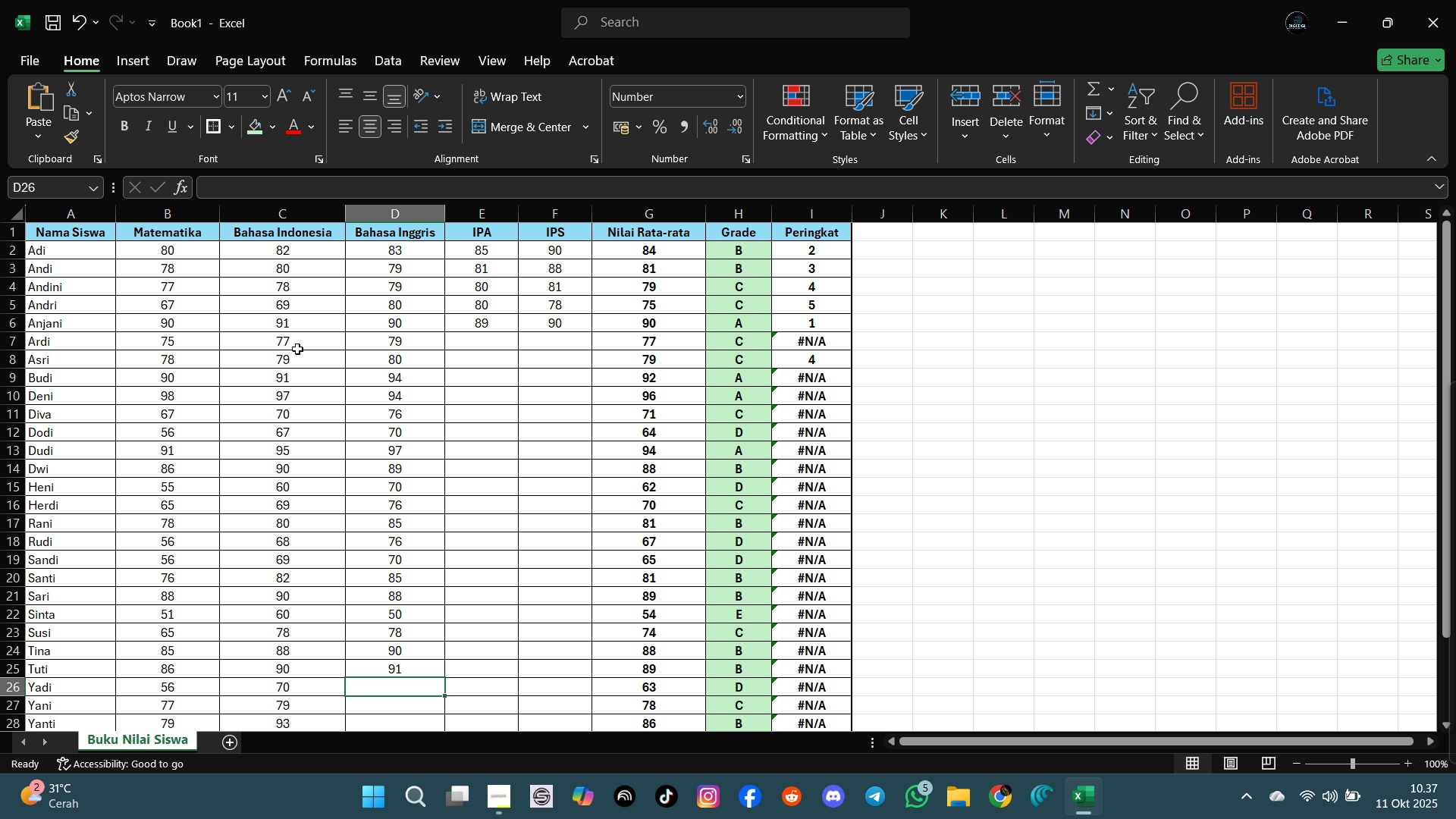 
type(69)
 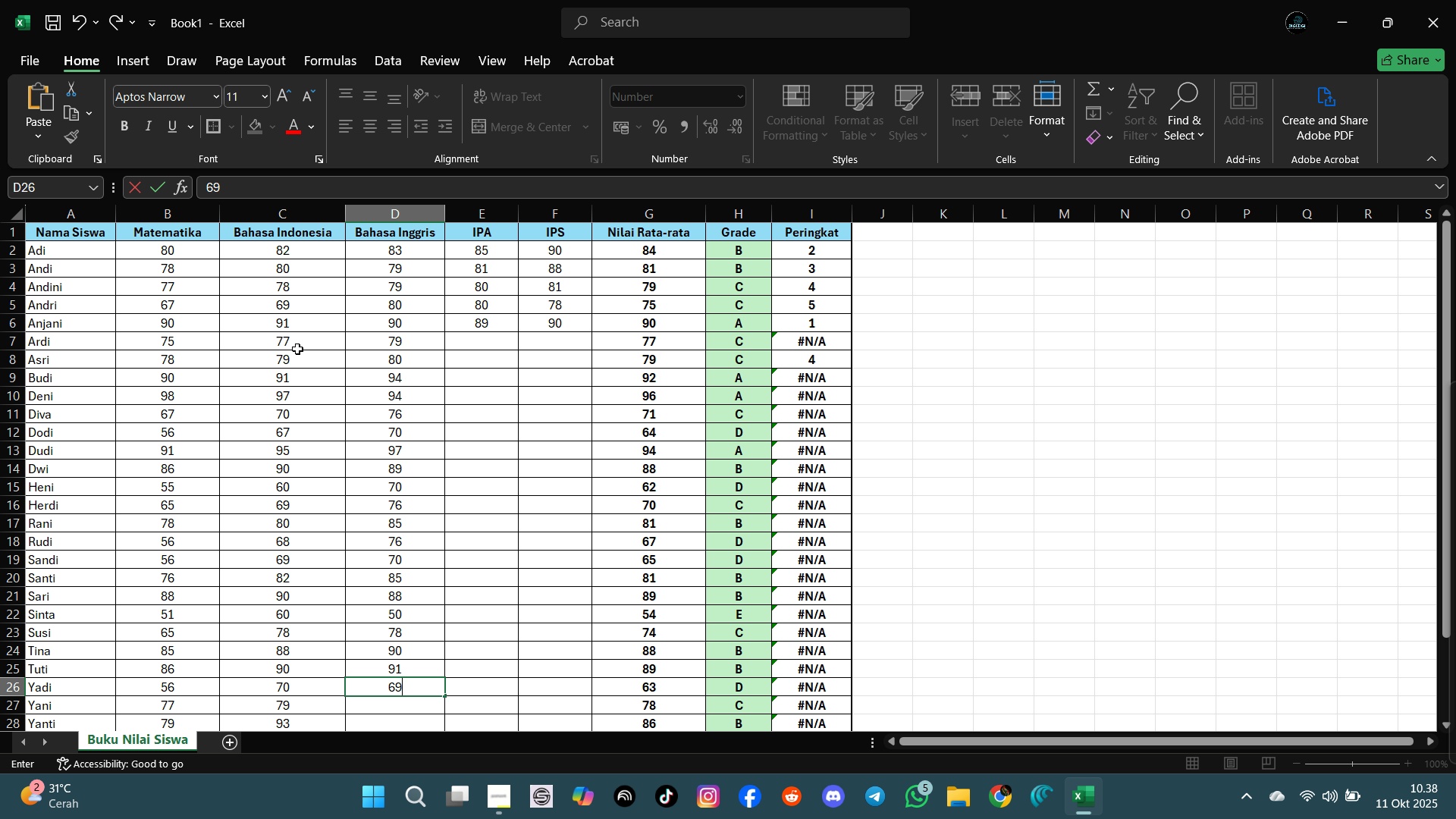 
key(Enter)
 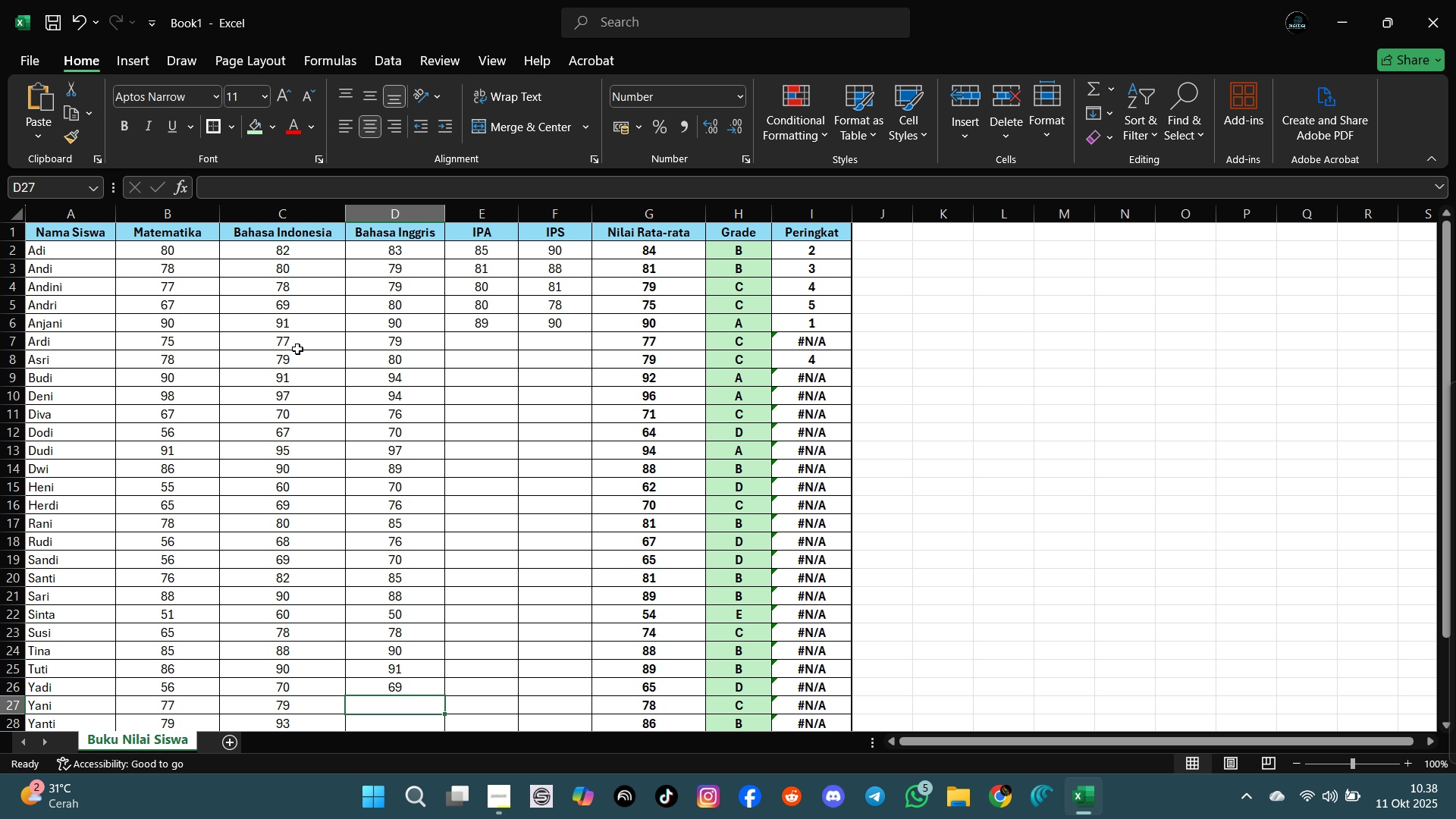 
type(79)
 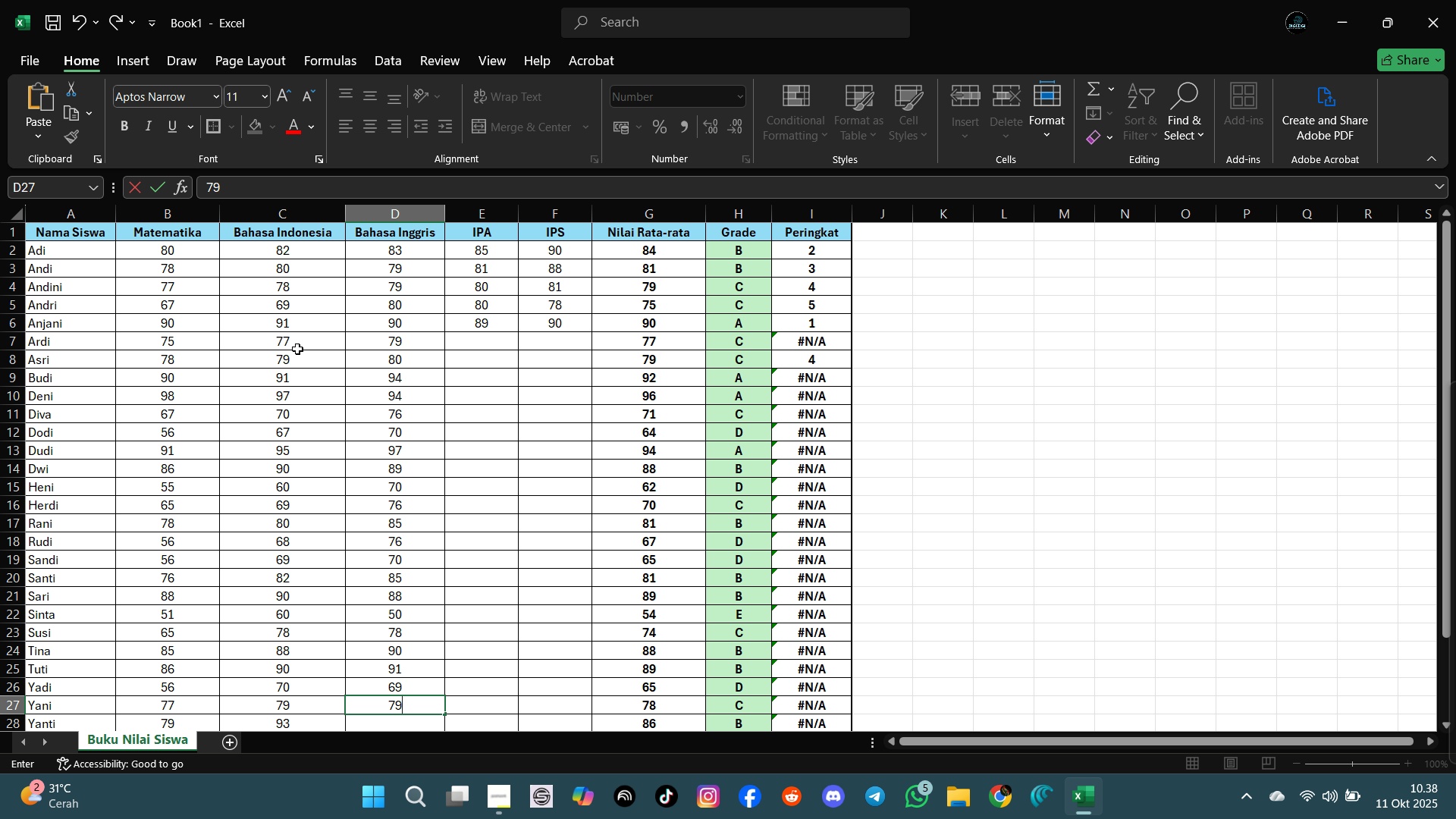 
key(Enter)
 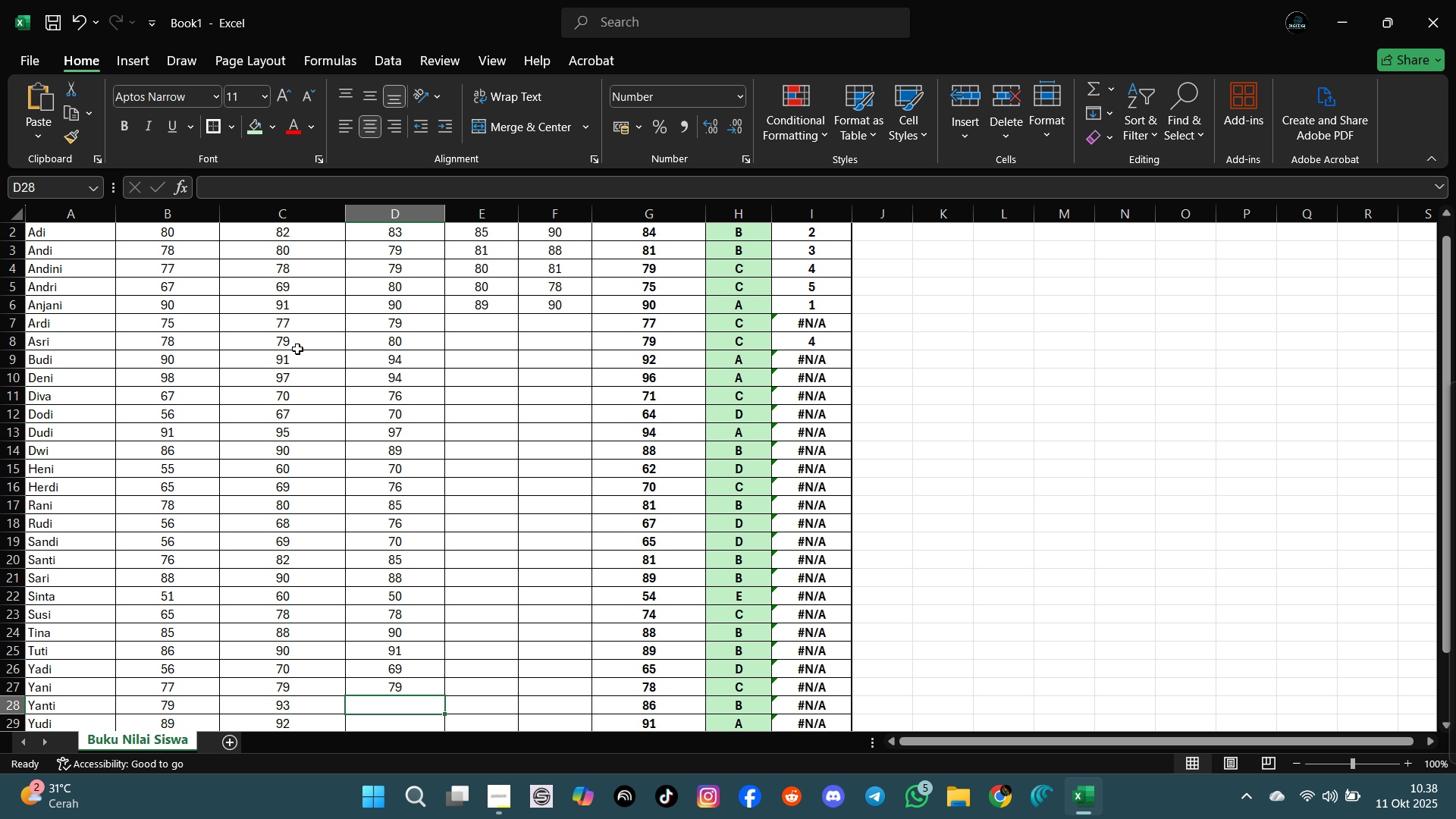 
type(90)
 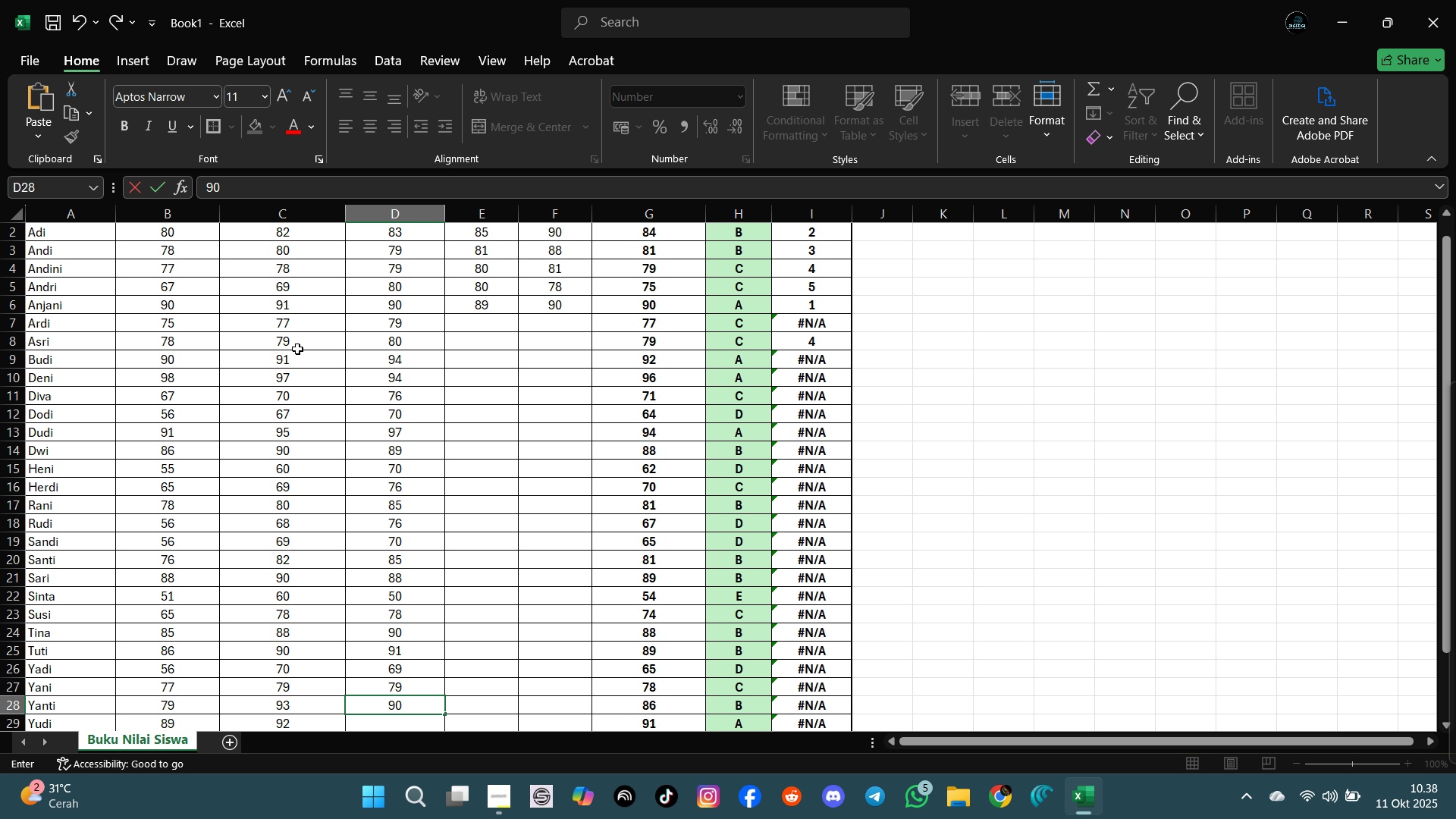 
key(Enter)
 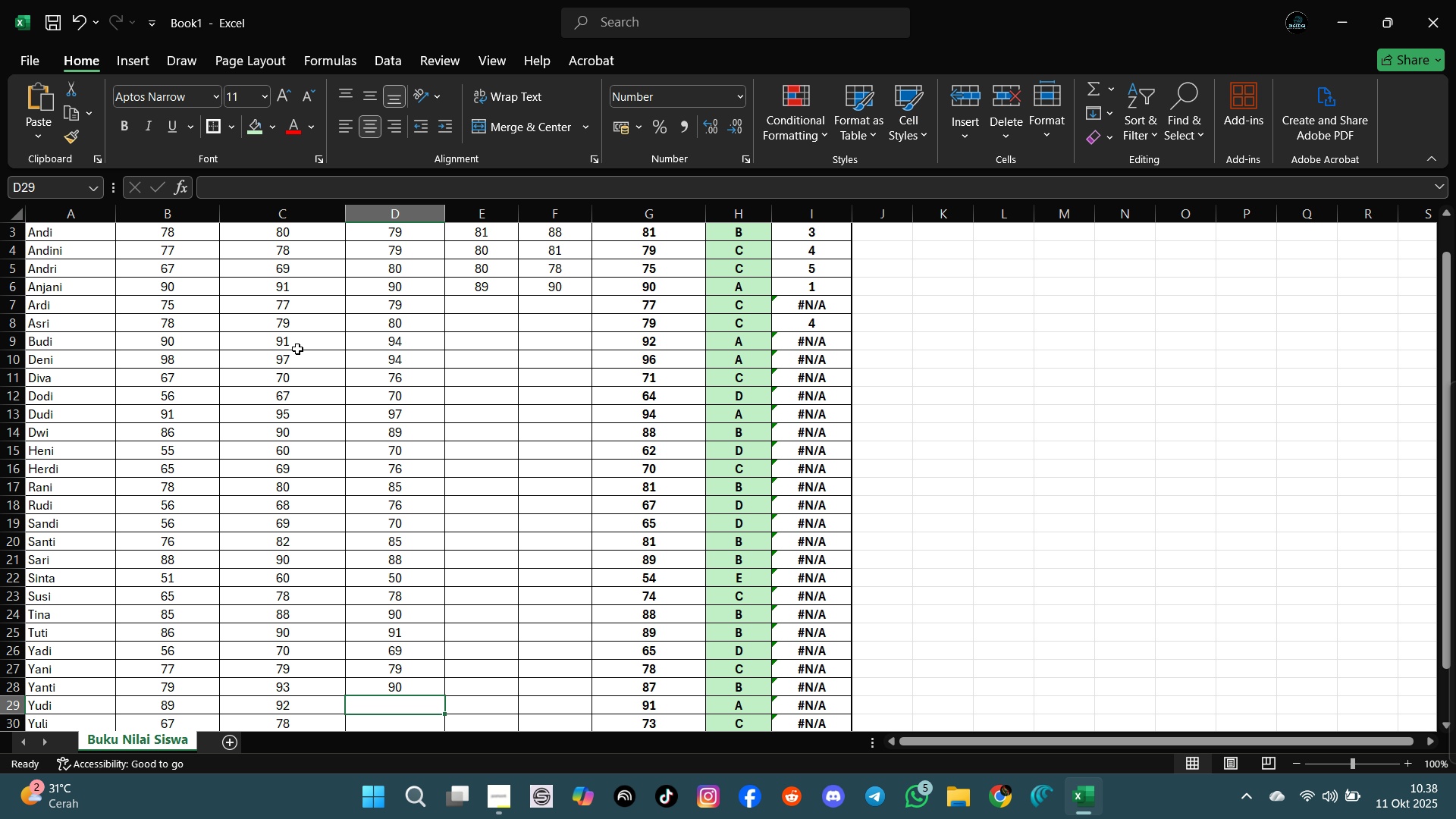 
type(94)
 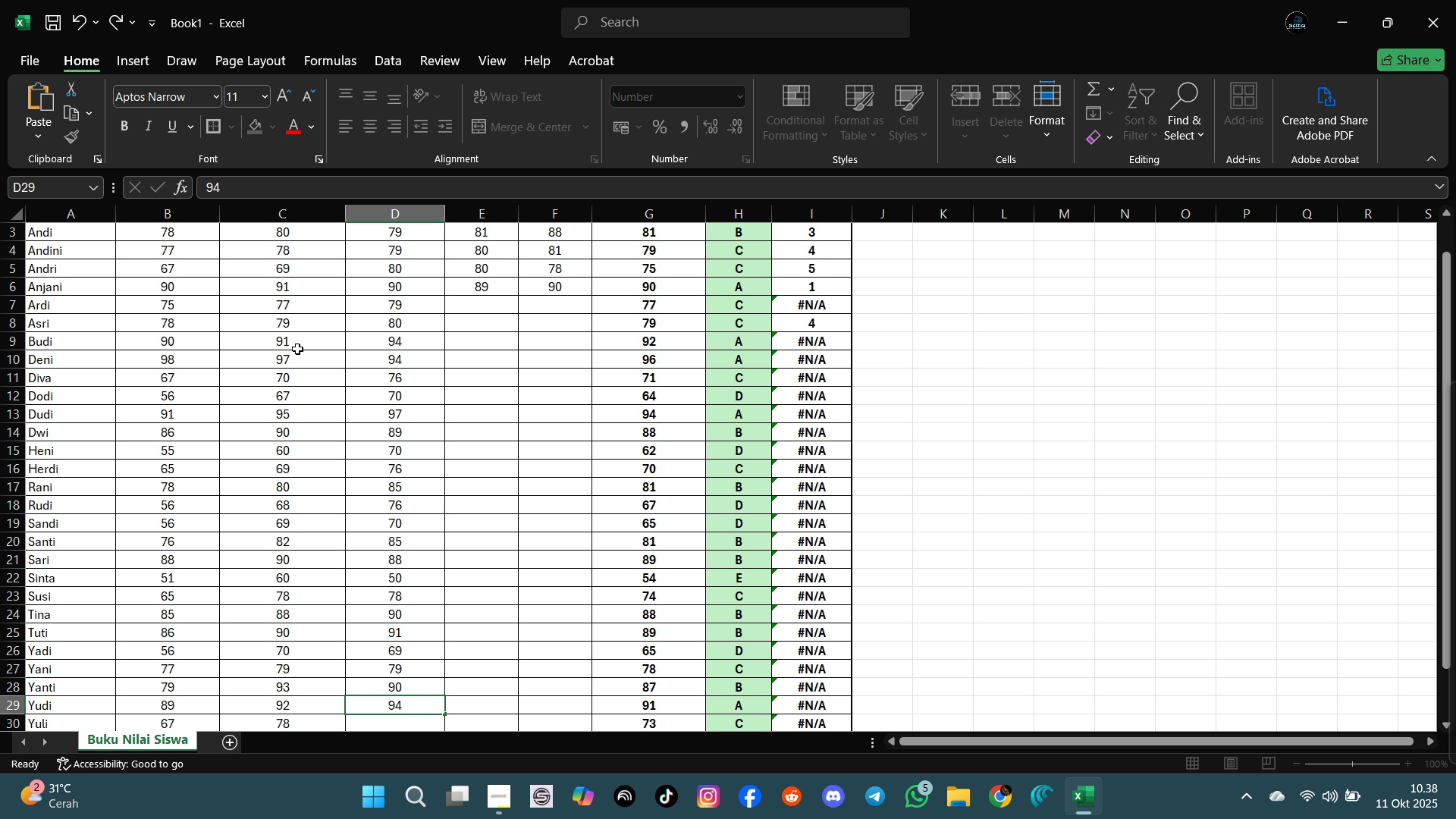 
key(Enter)
 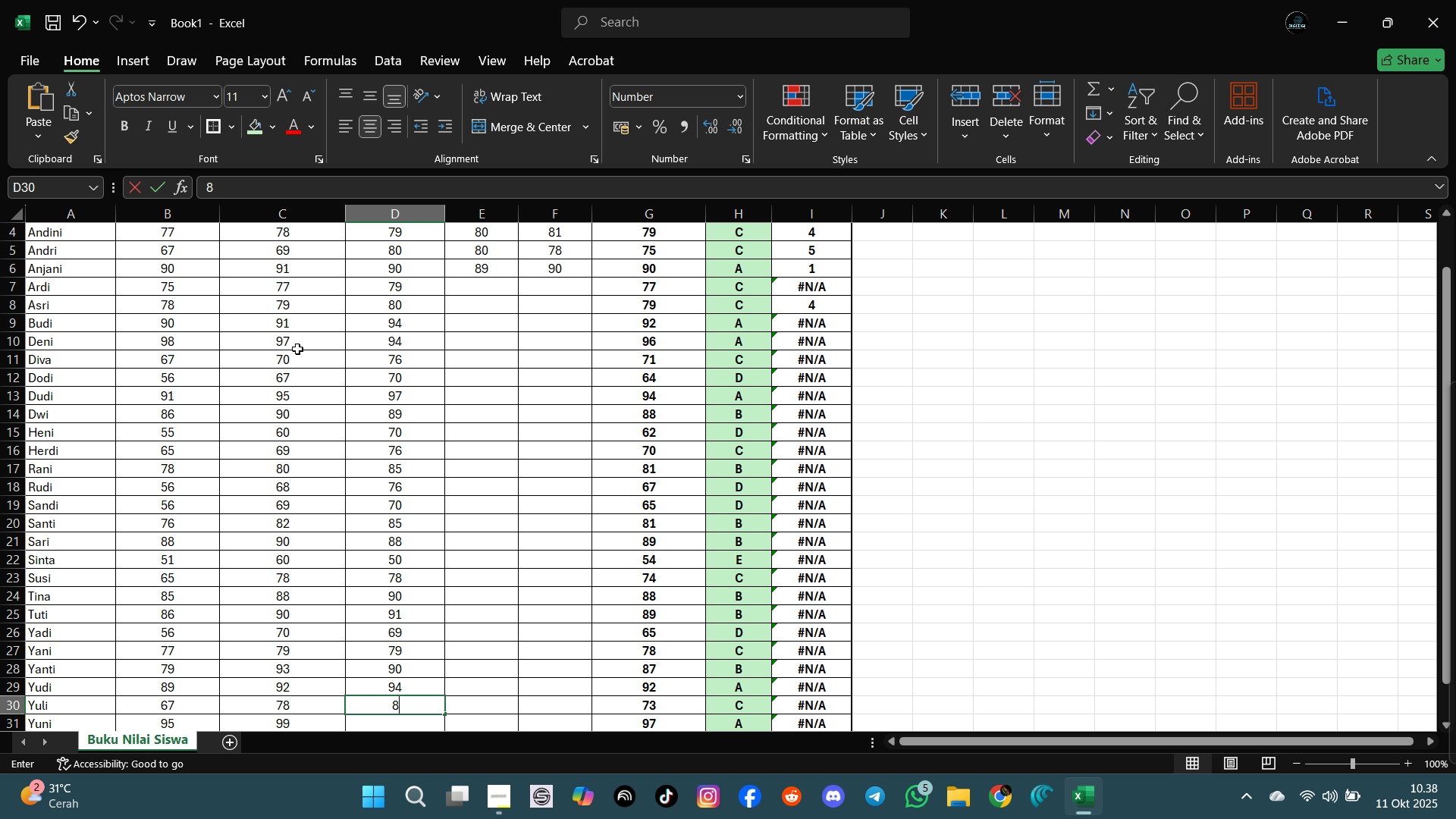 
type(80)
 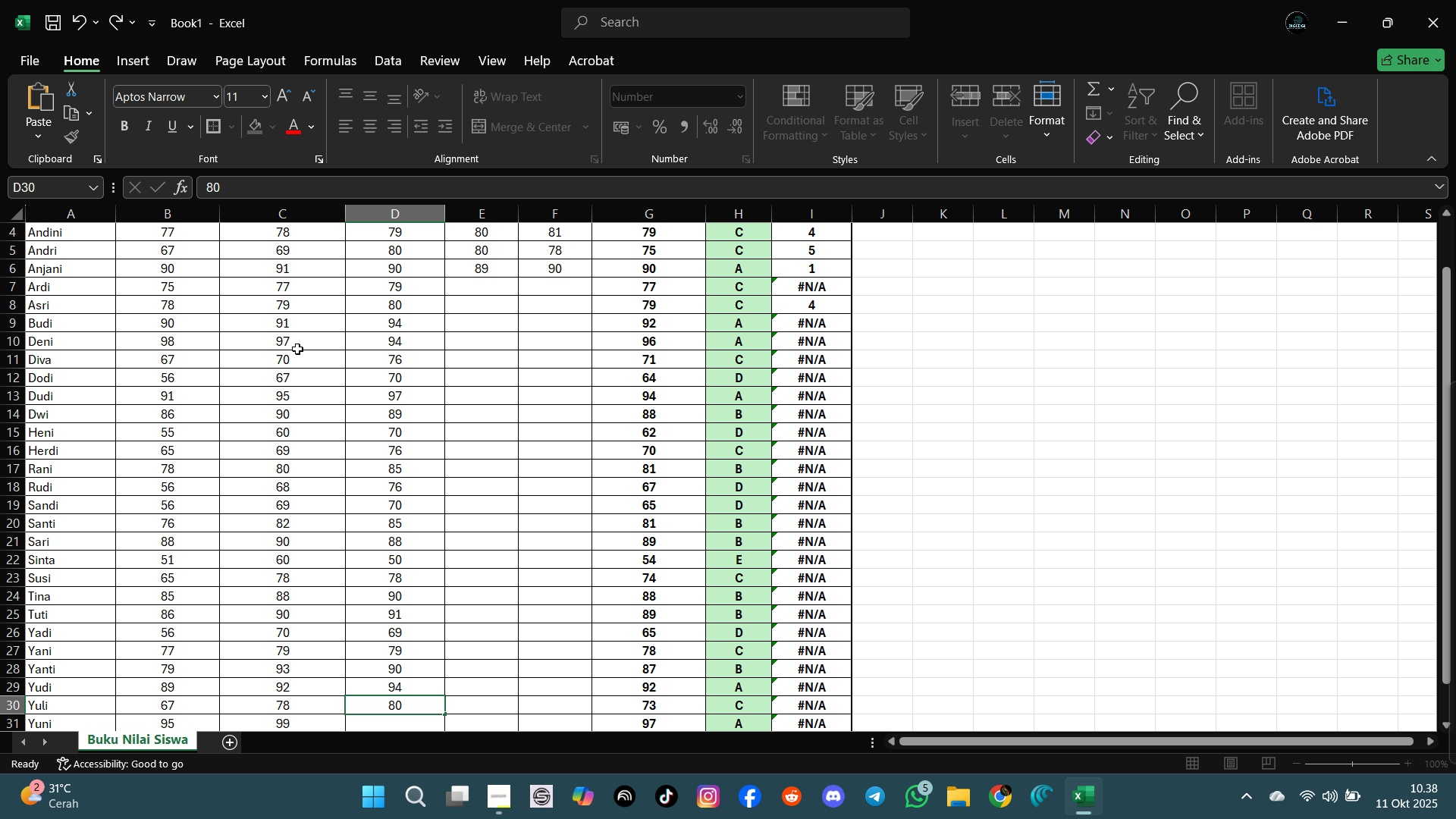 
key(Enter)
 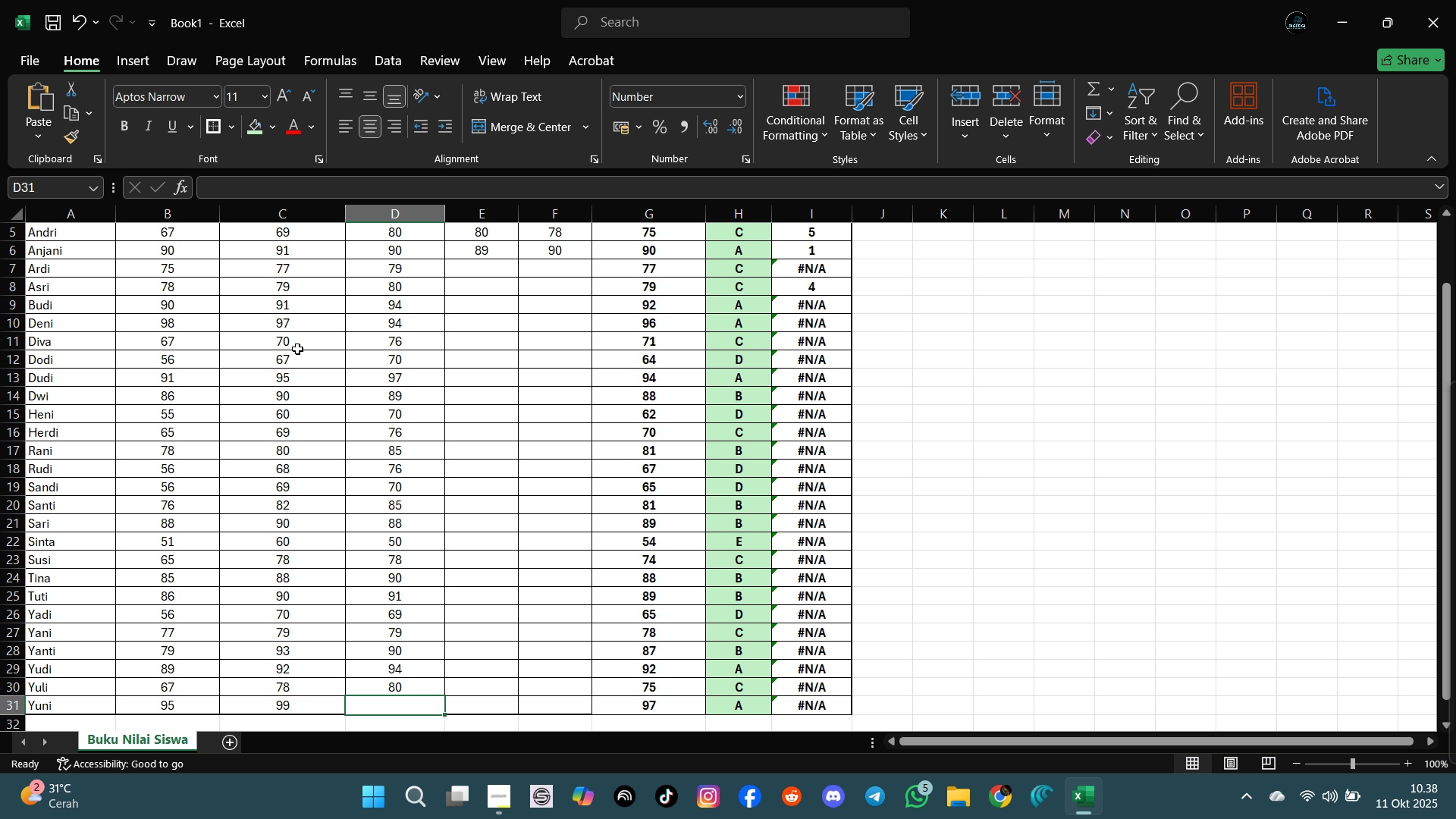 
type(97)
 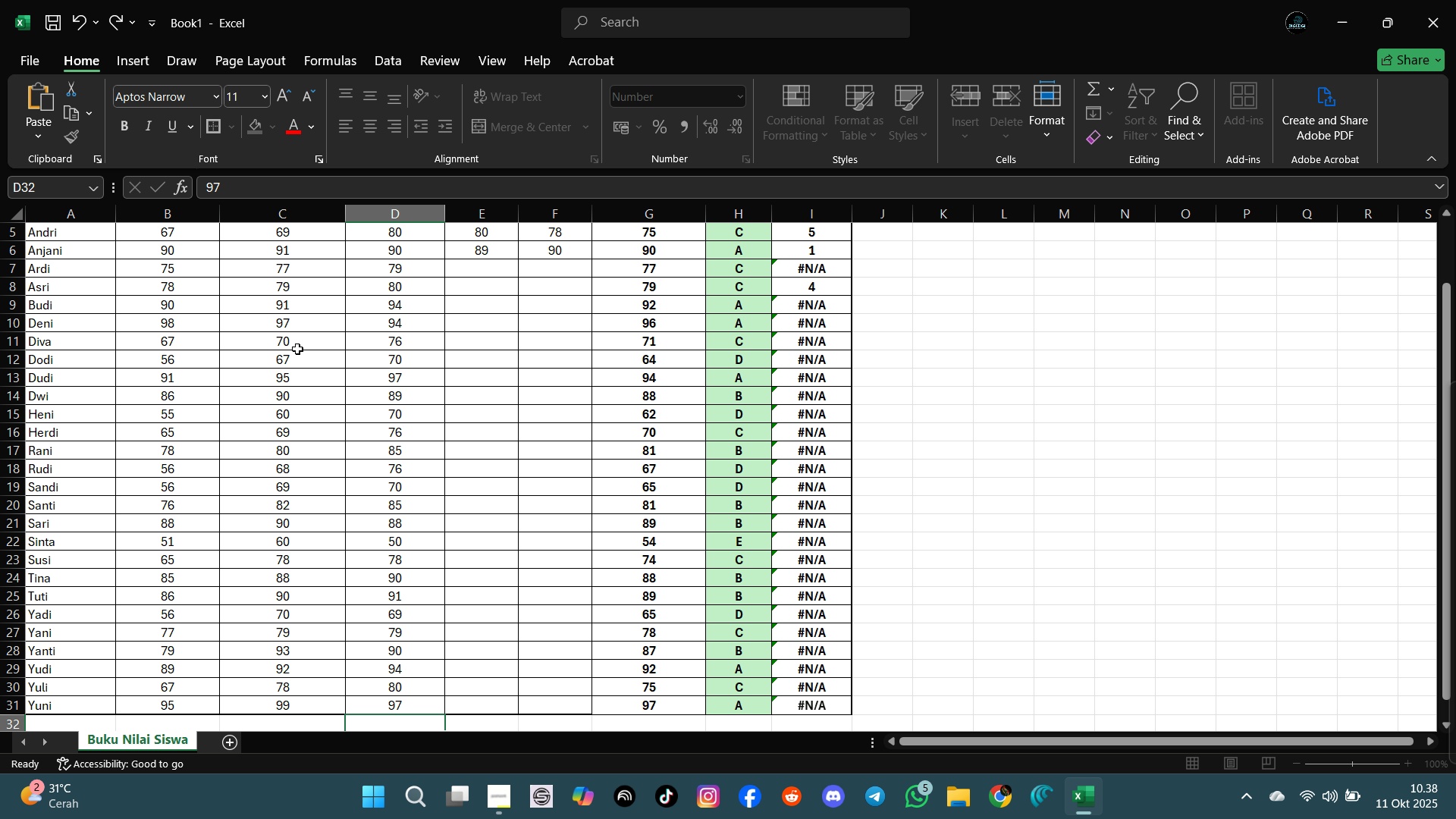 
key(Enter)
 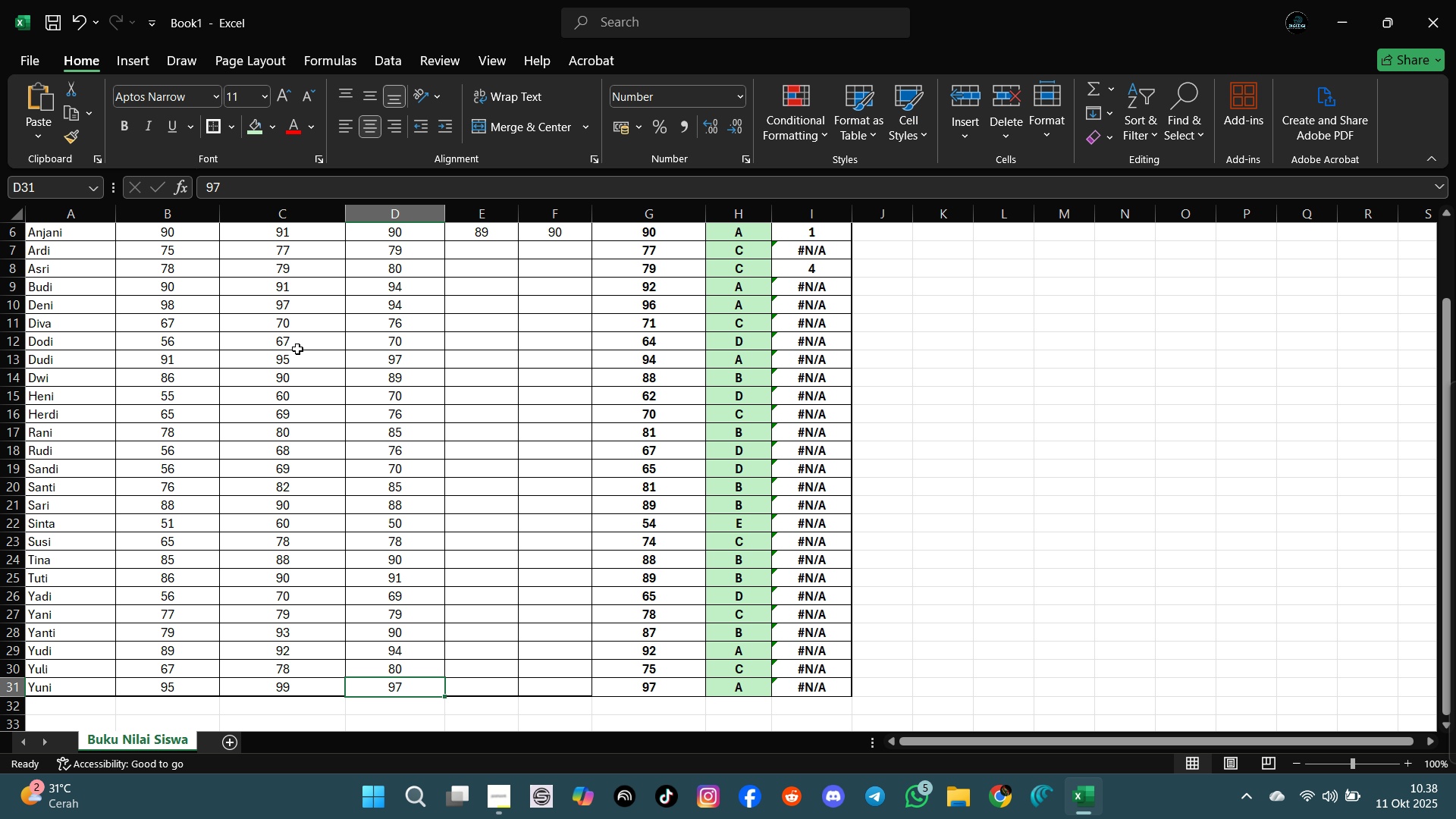 
hold_key(key=ArrowUp, duration=1.52)
 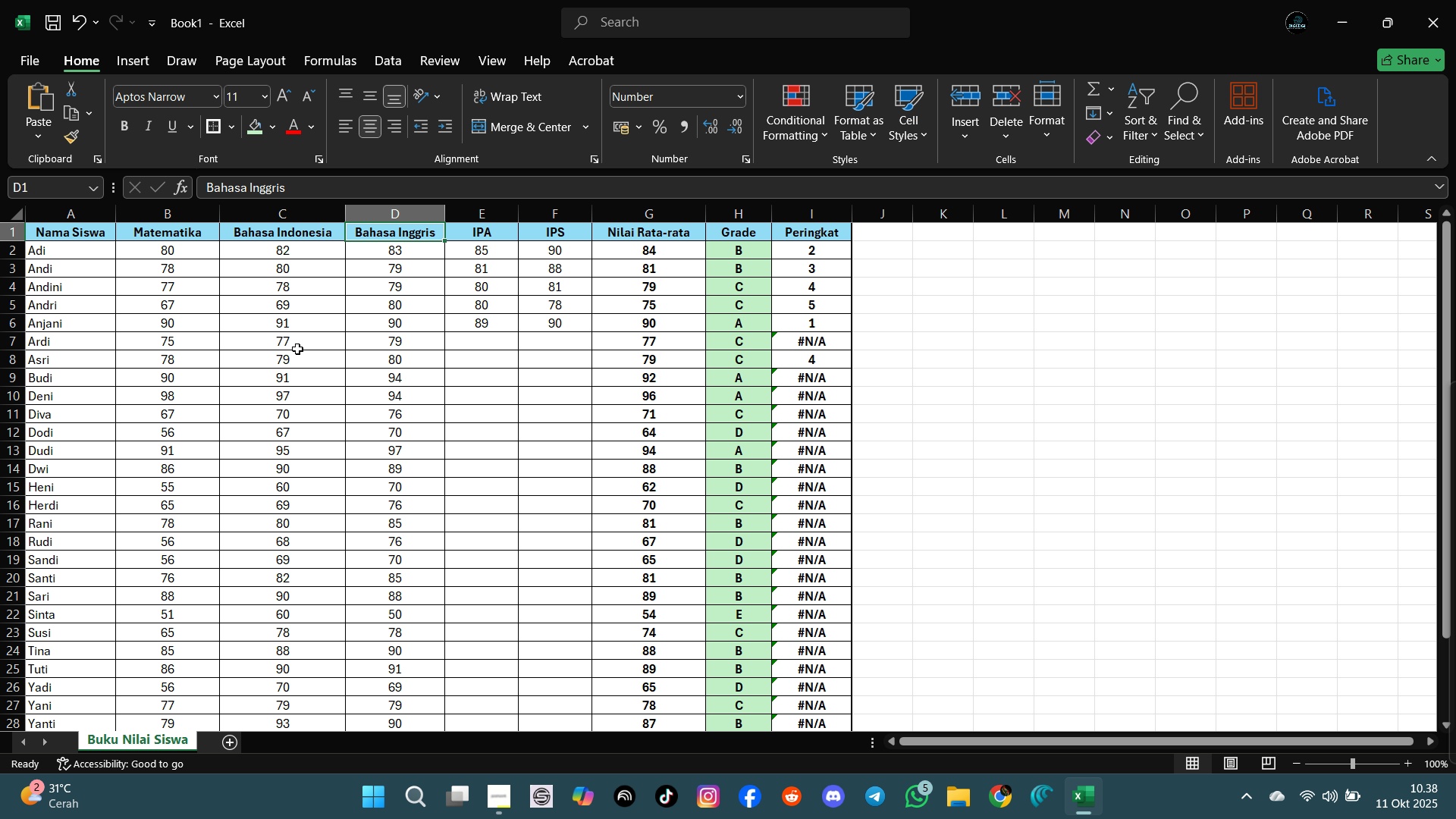 
key(ArrowUp)
 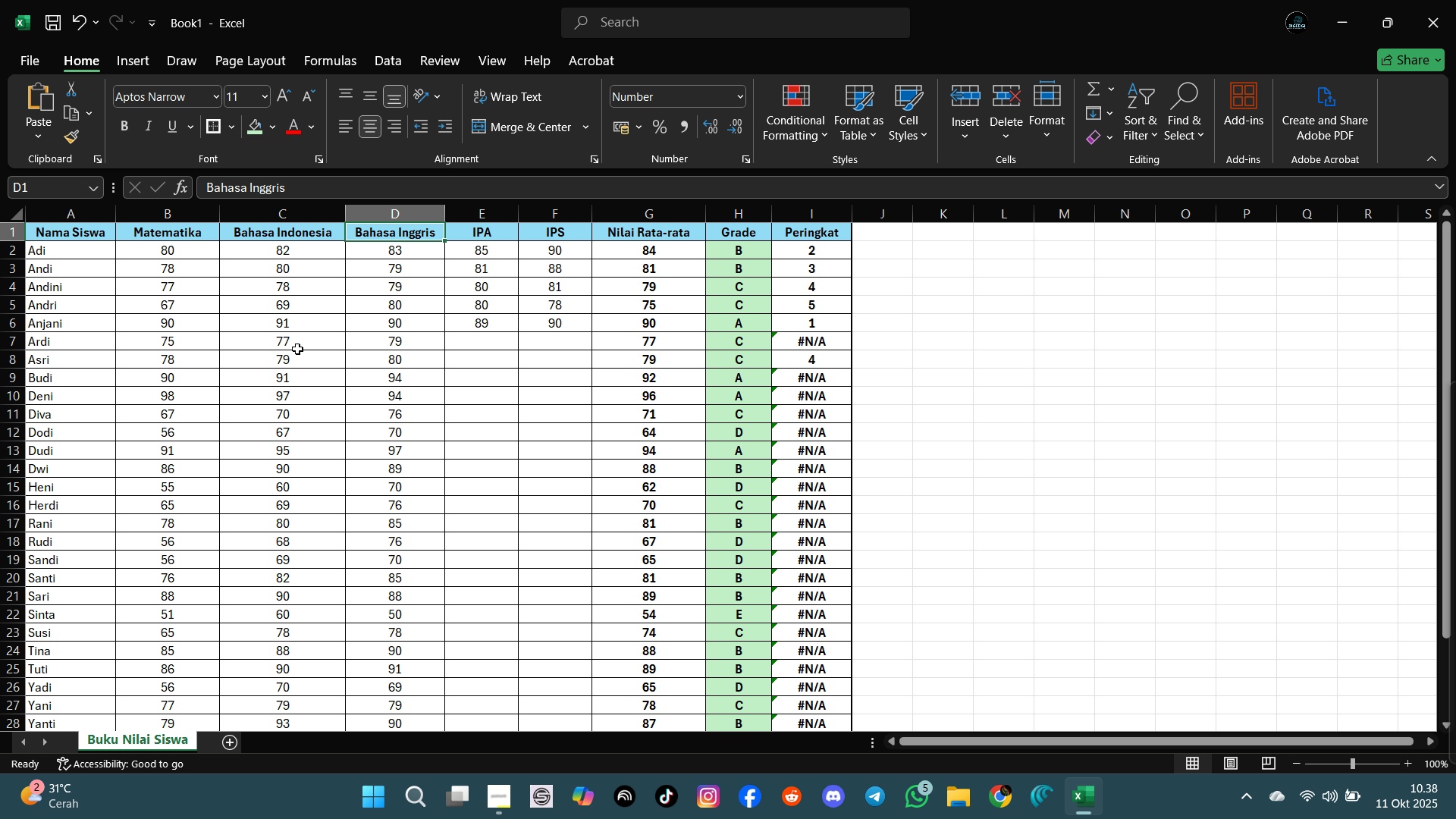 
key(ArrowUp)
 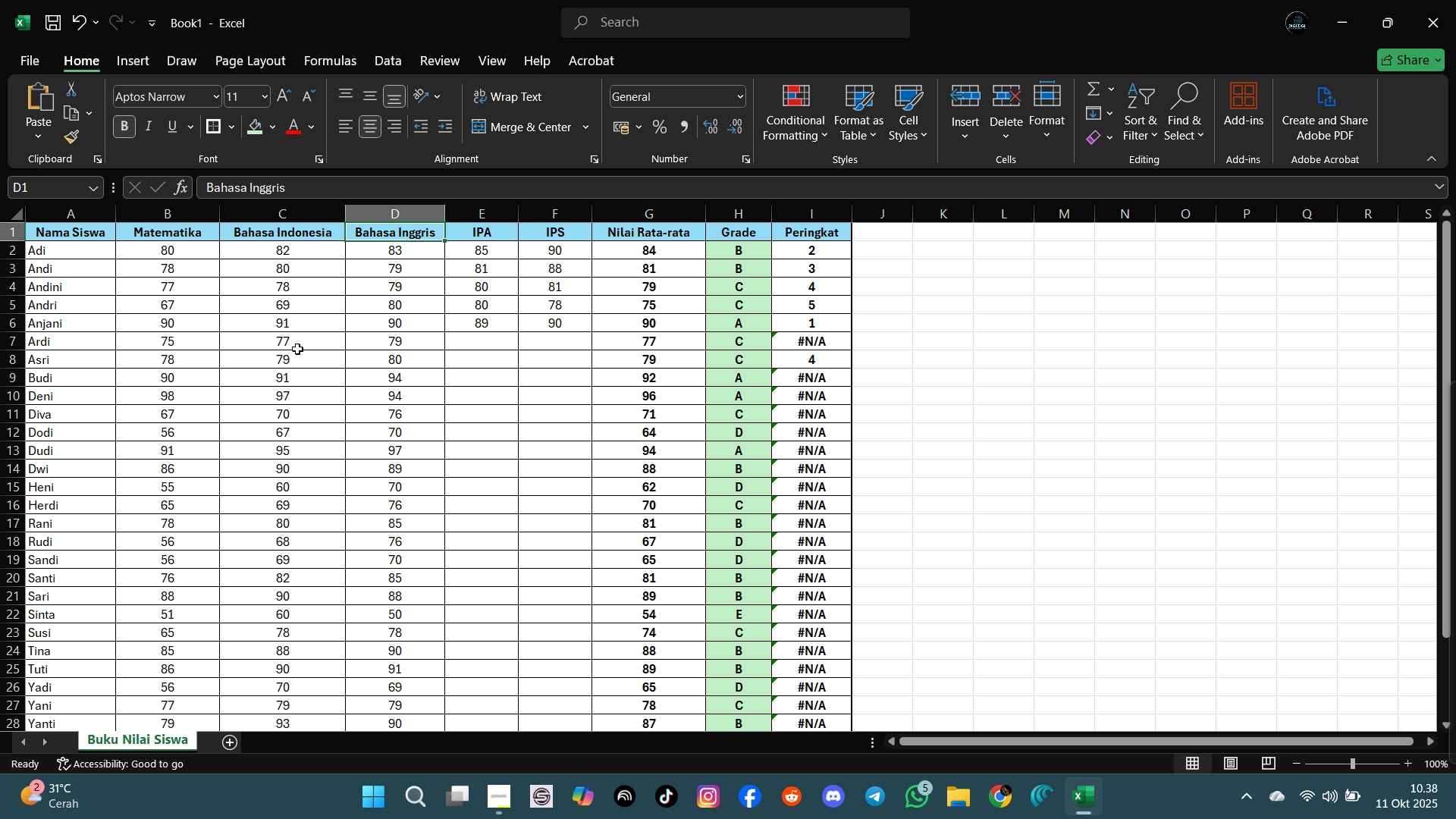 
key(ArrowUp)
 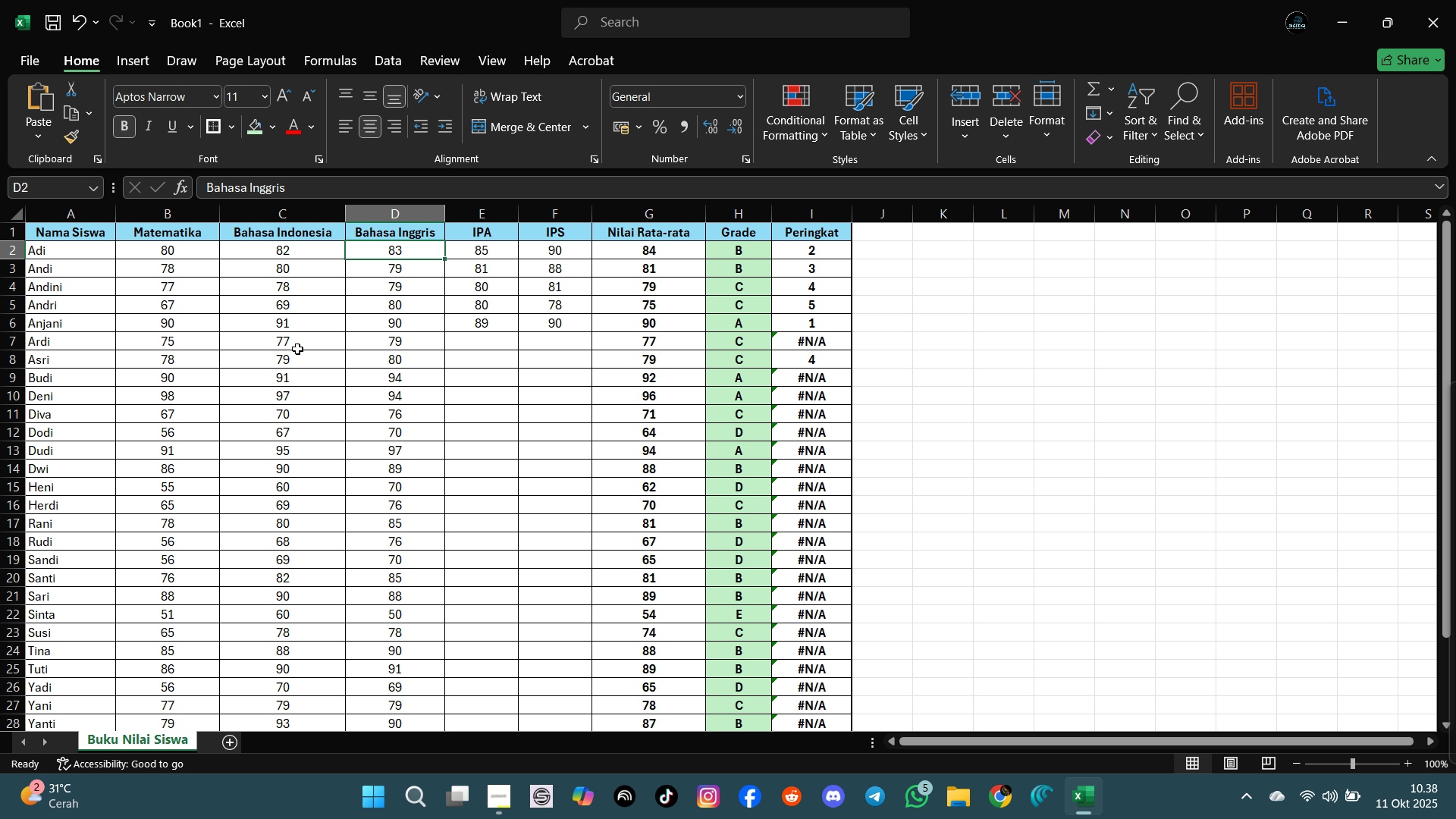 
key(ArrowDown)
 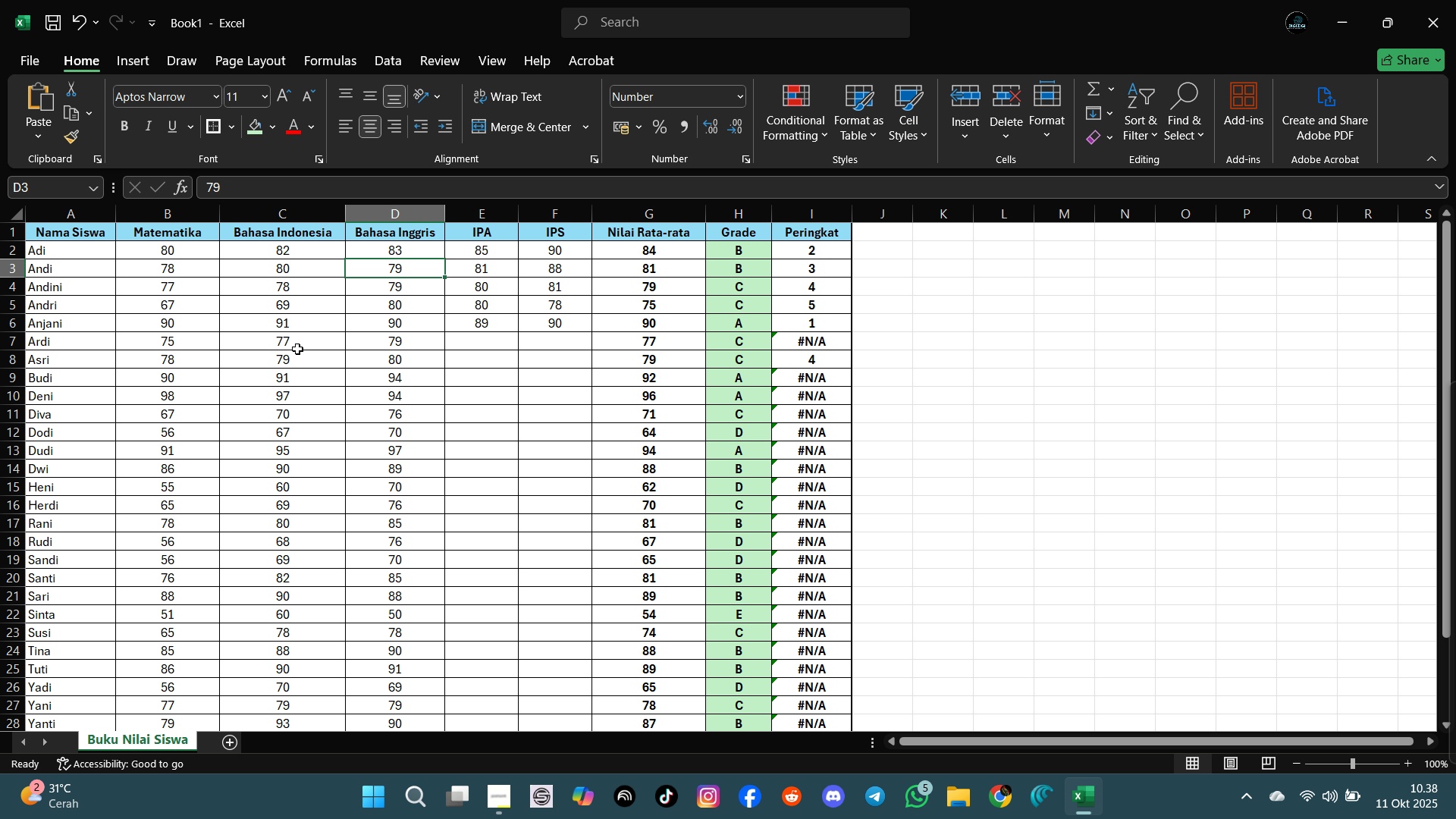 
key(ArrowDown)
 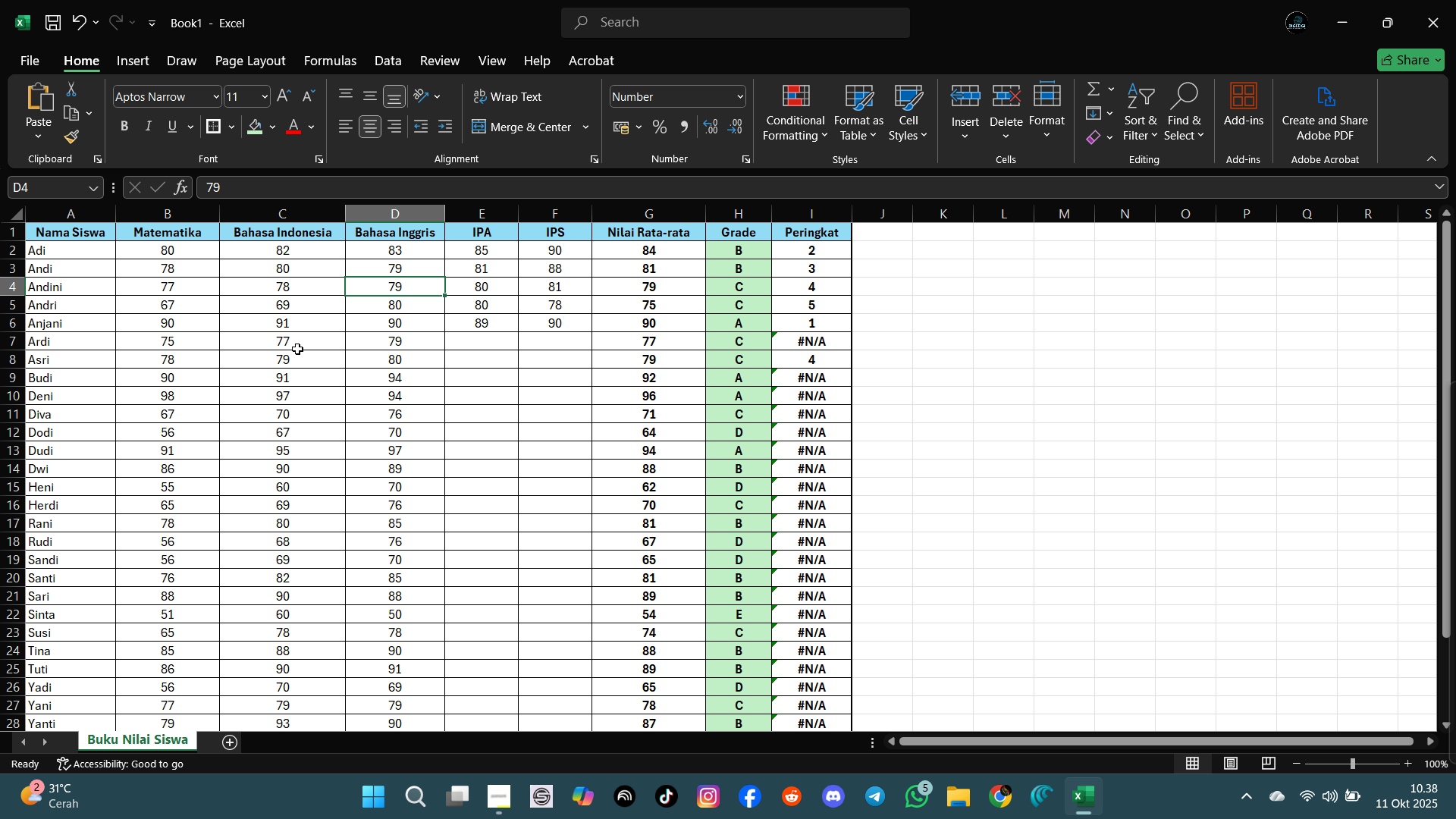 
key(ArrowDown)
 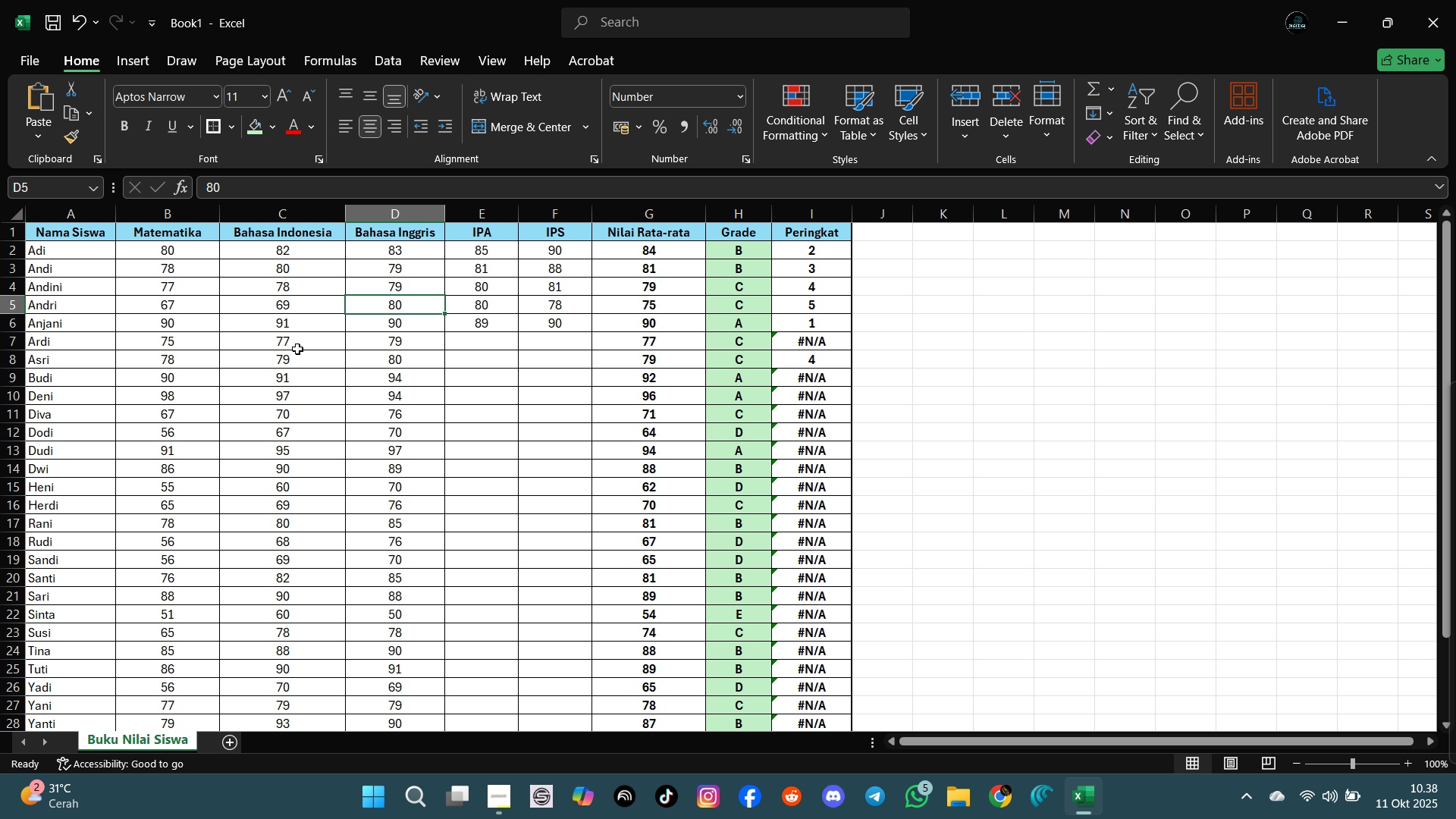 
key(ArrowDown)
 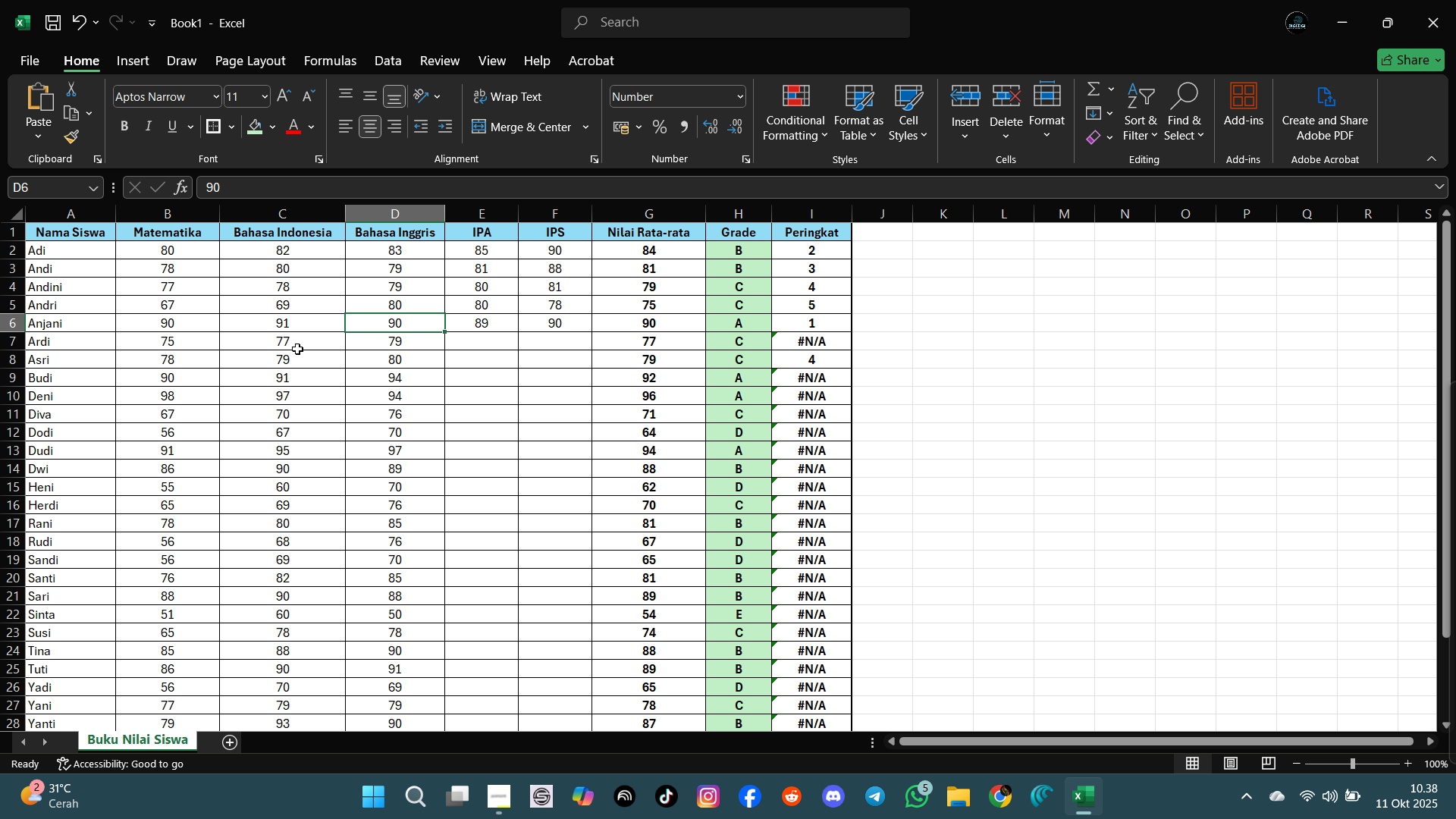 
key(ArrowDown)
 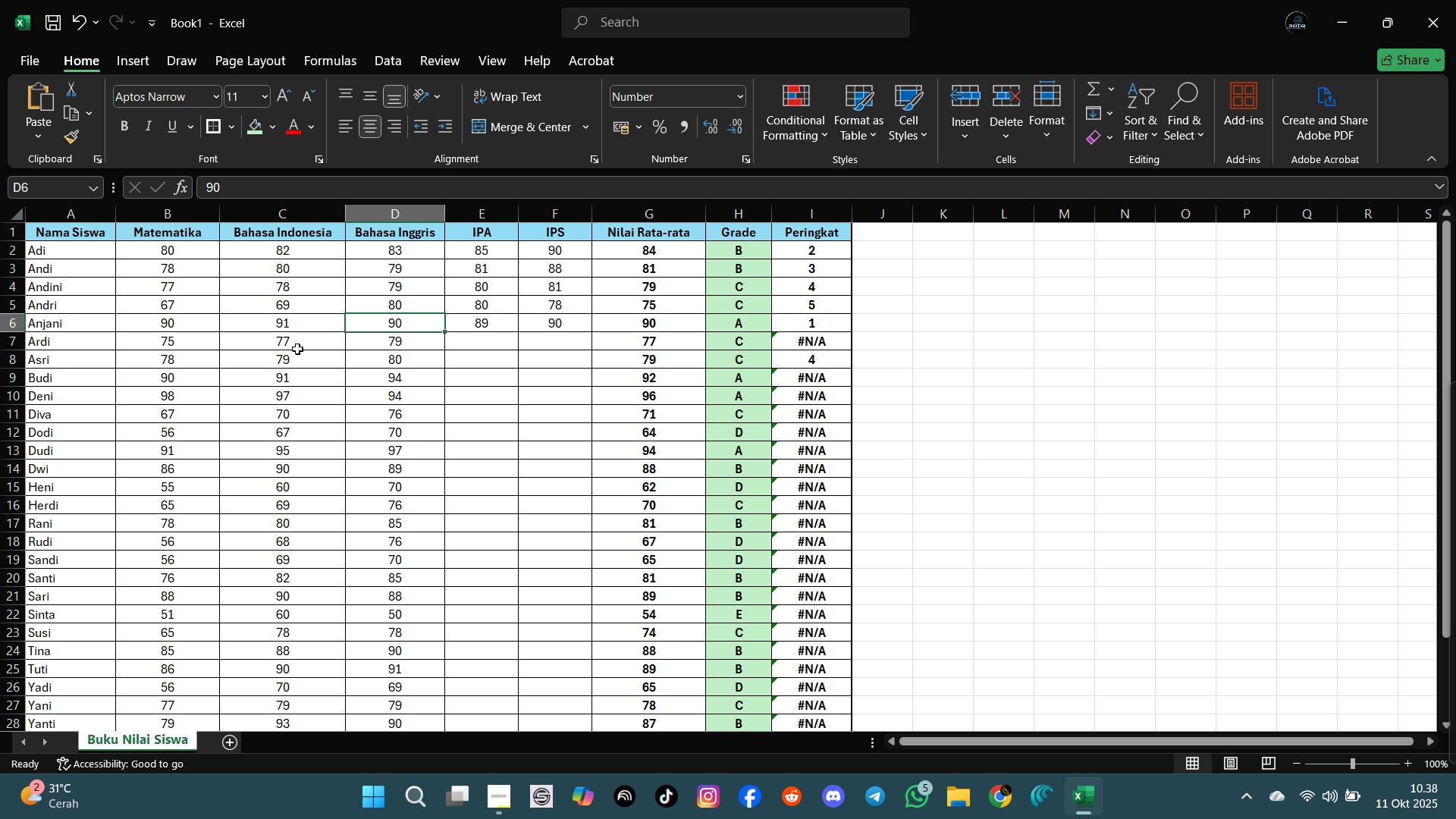 
key(ArrowRight)
 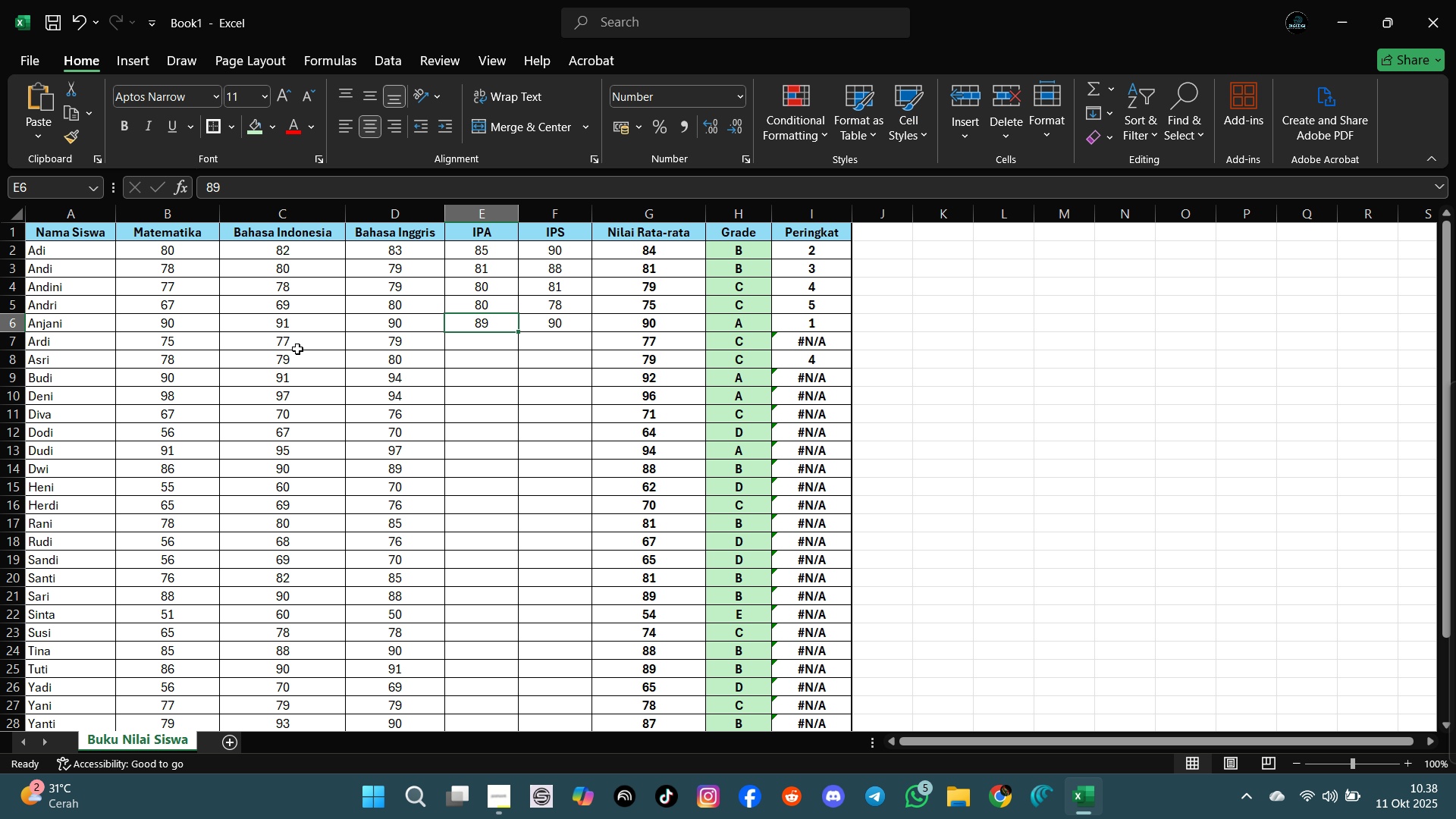 
key(ArrowDown)
 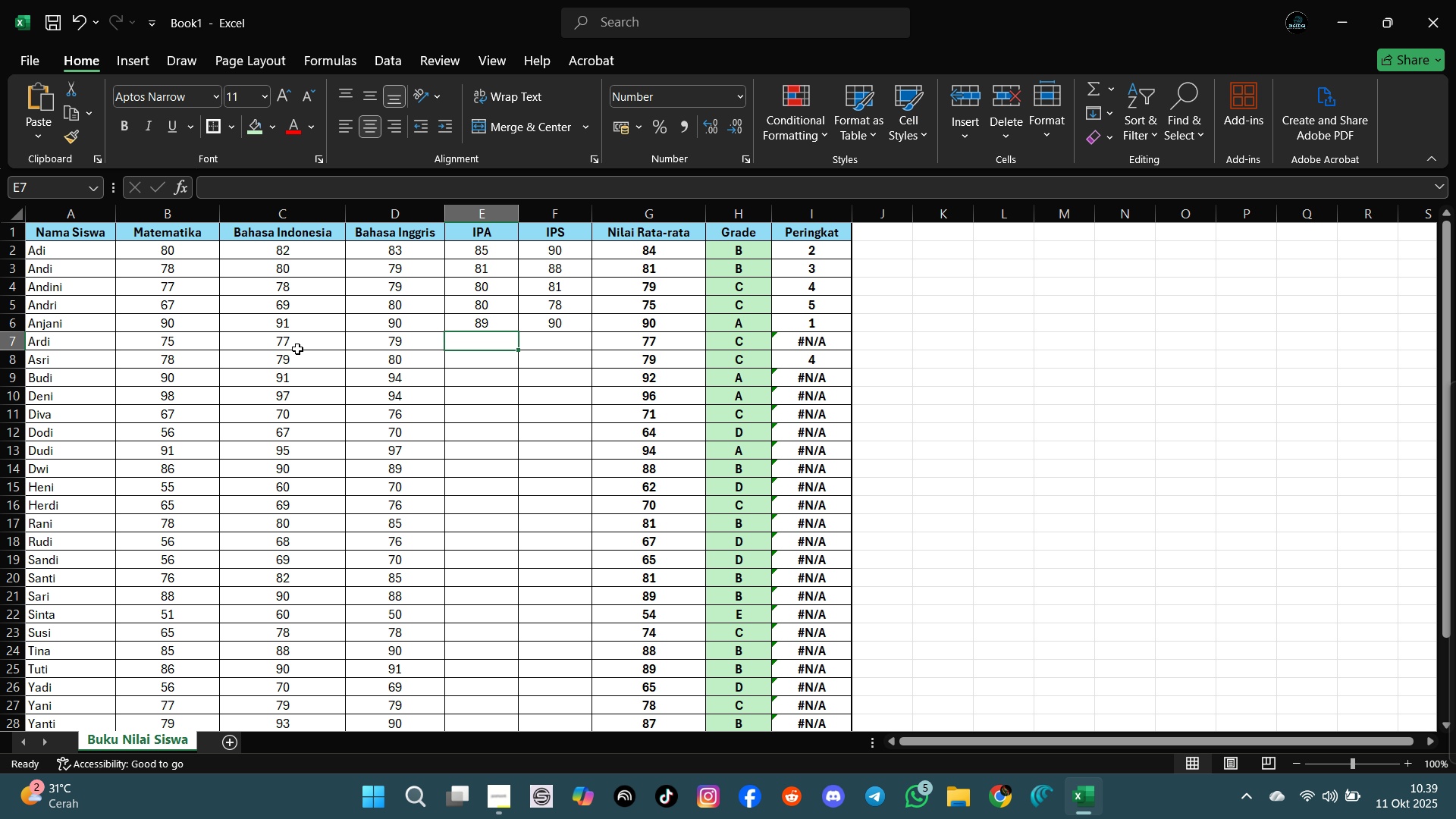 
wait(48.26)
 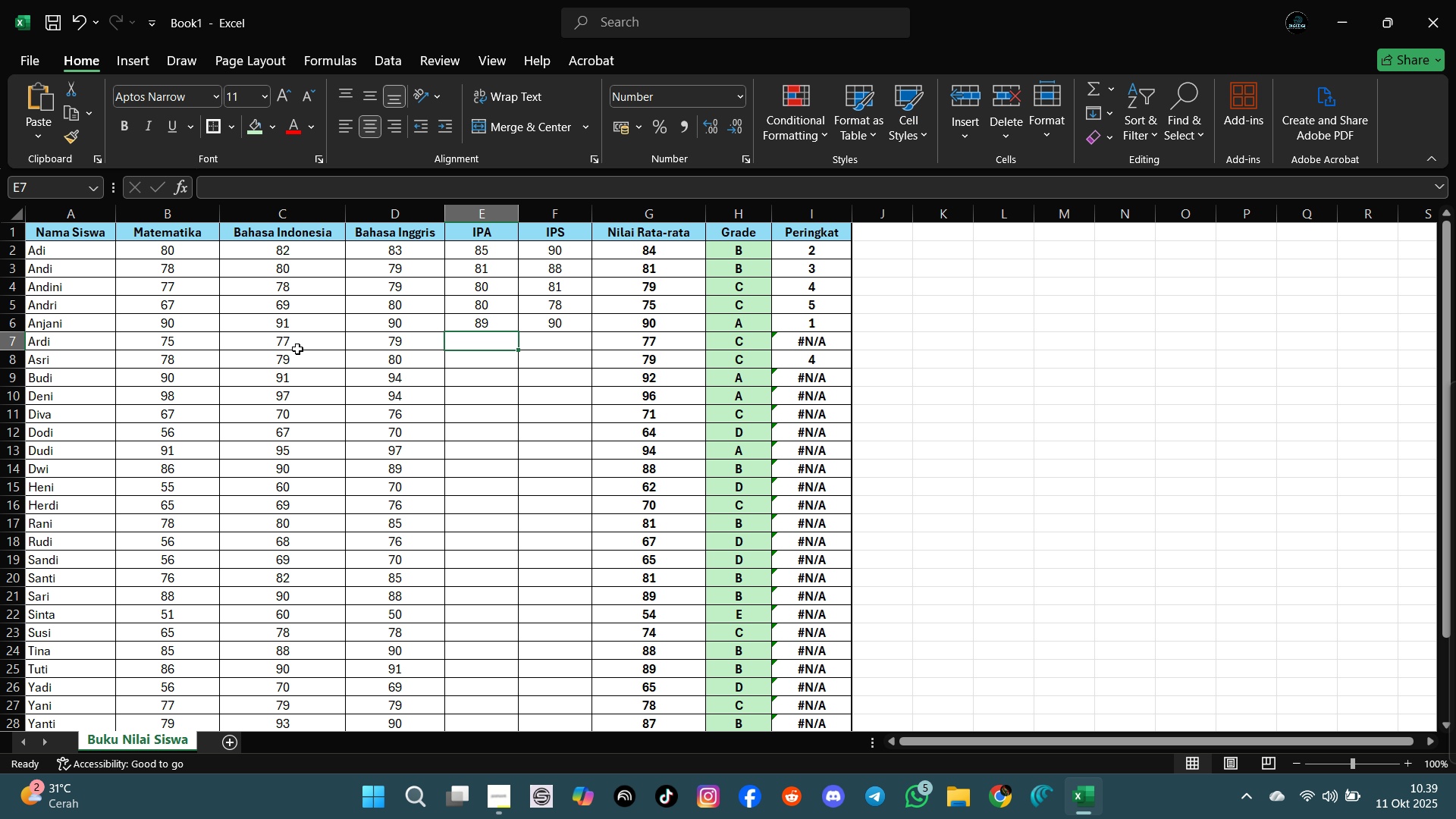 
type(80)
 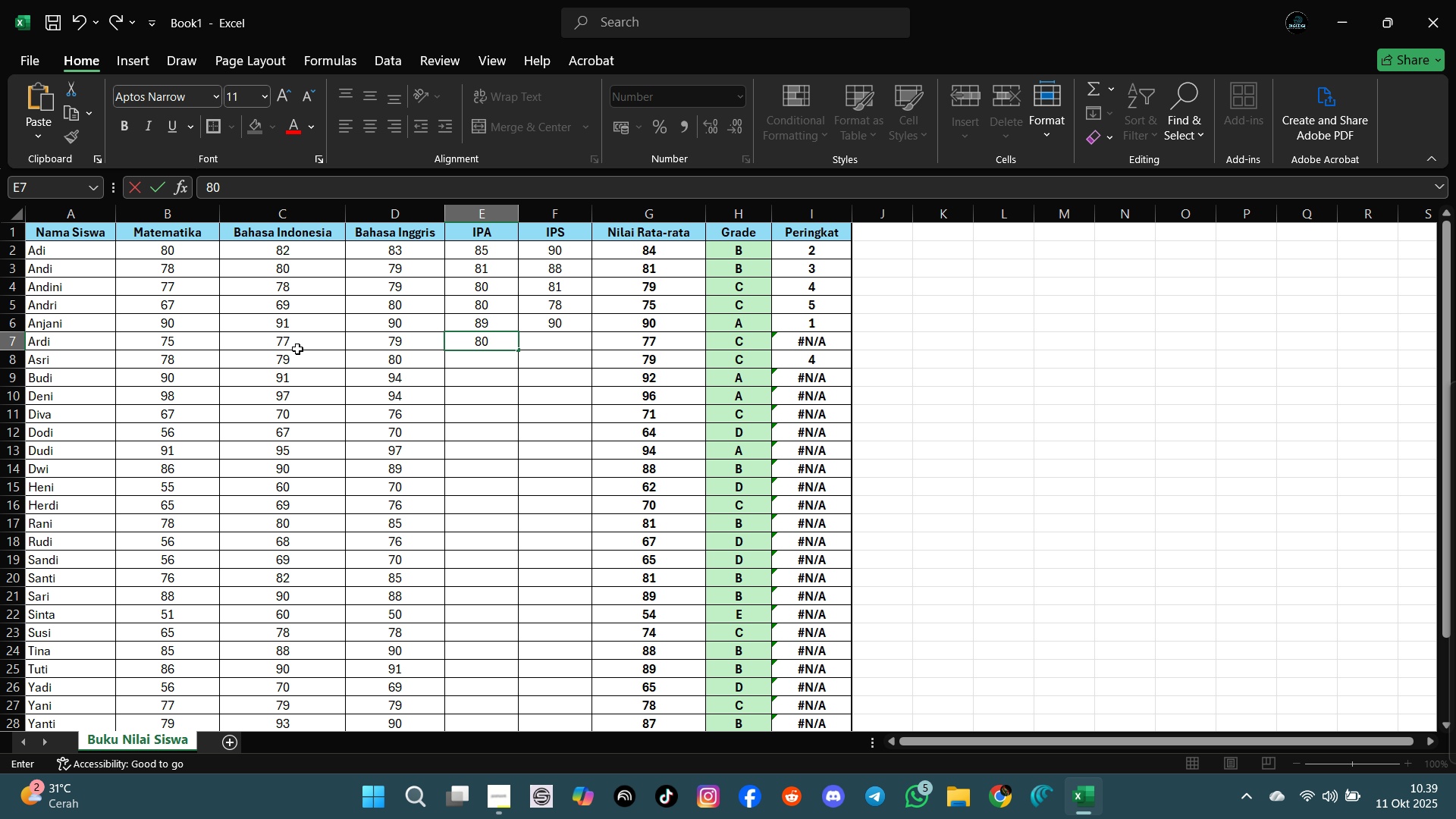 
key(Enter)
 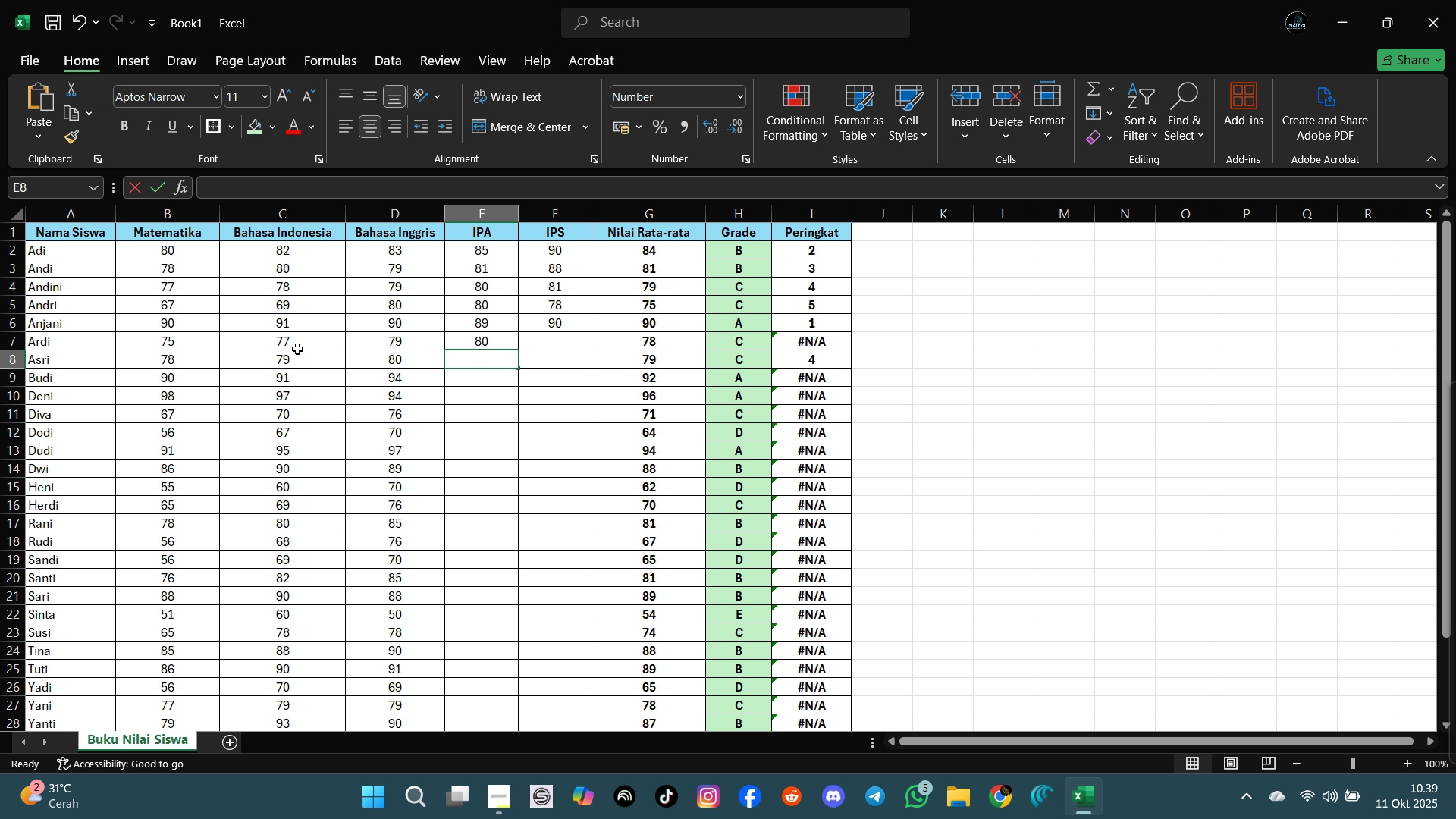 
type(86)
 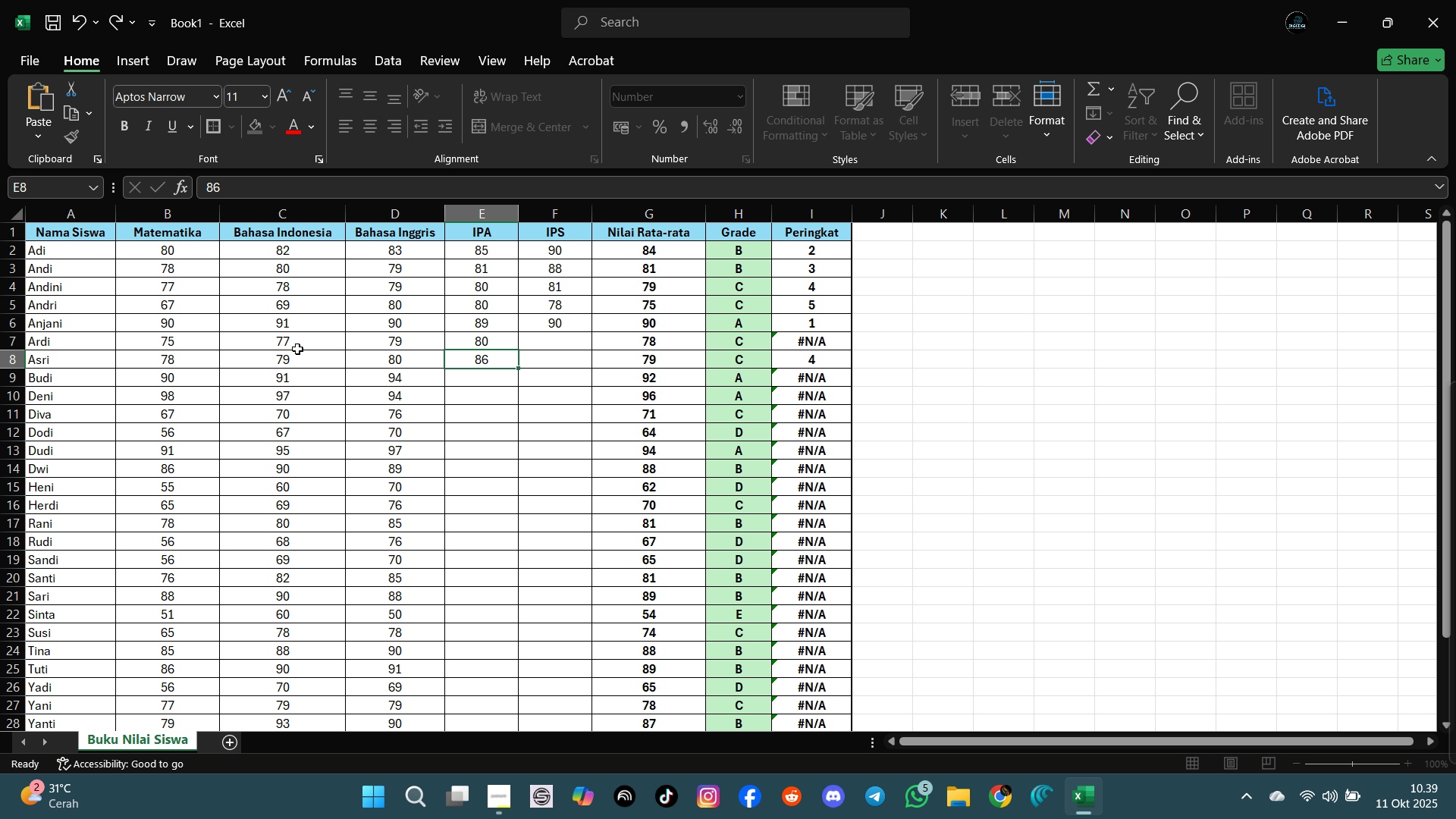 
key(Enter)
 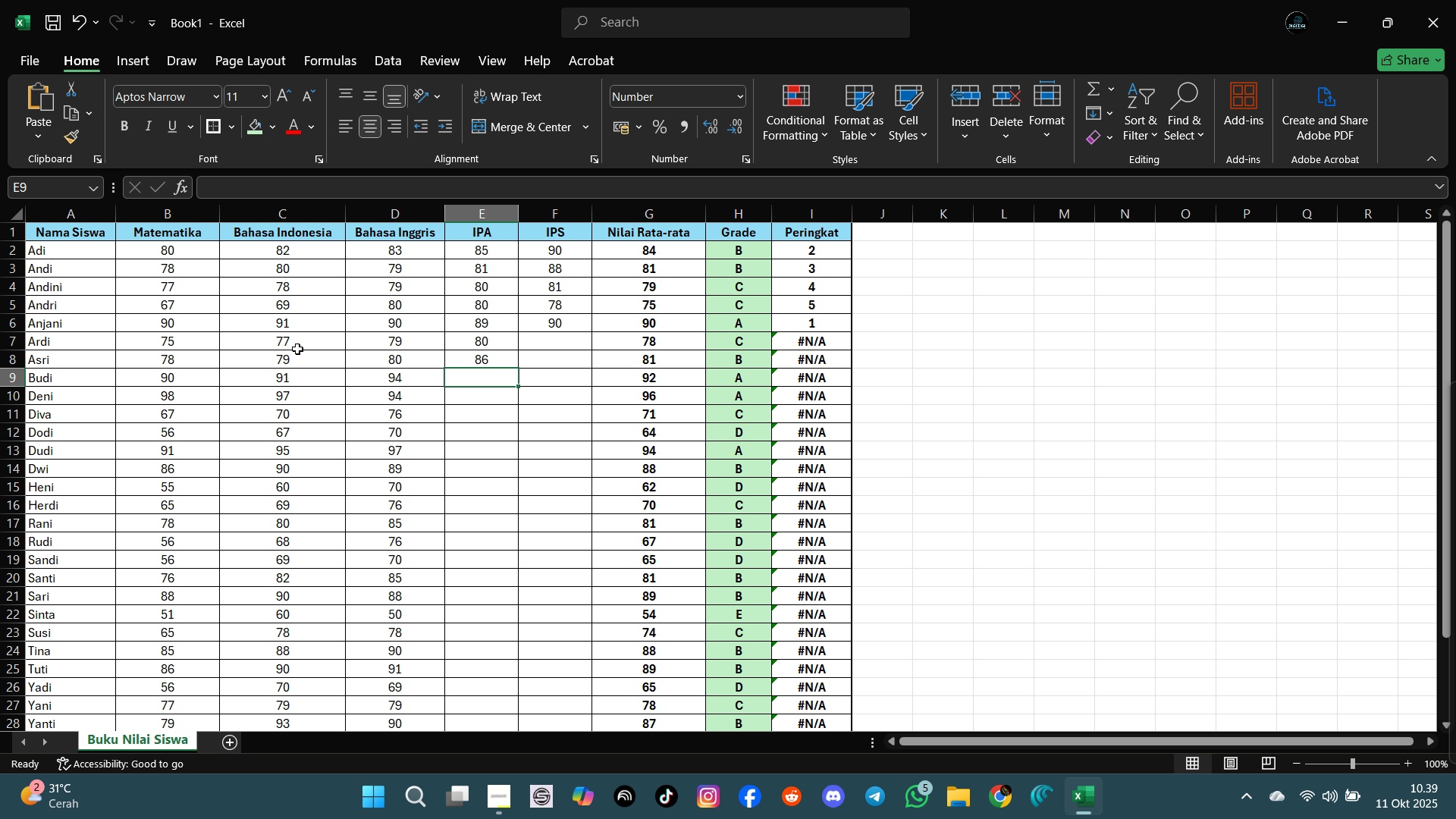 
type(91)
 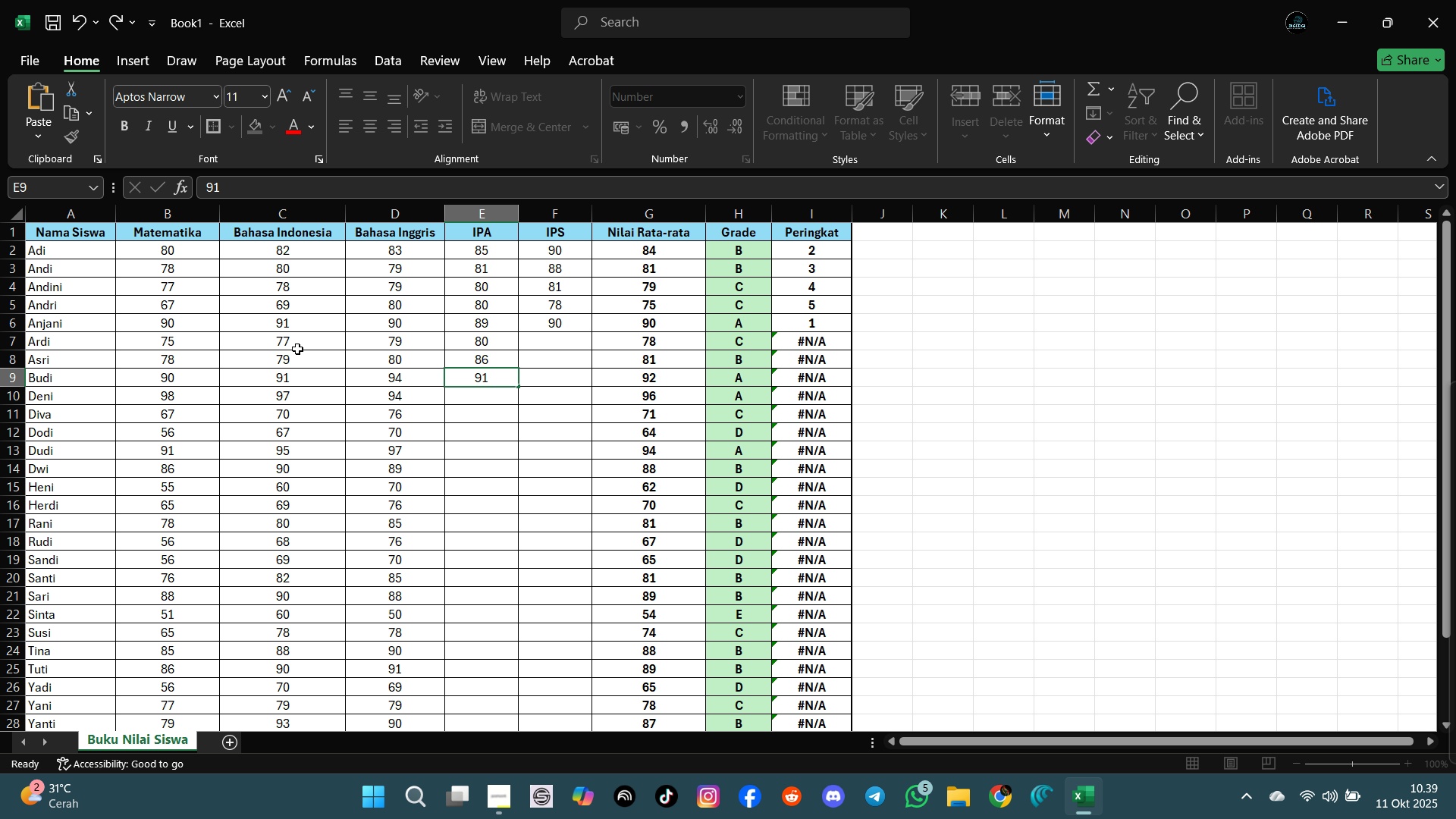 
key(Enter)
 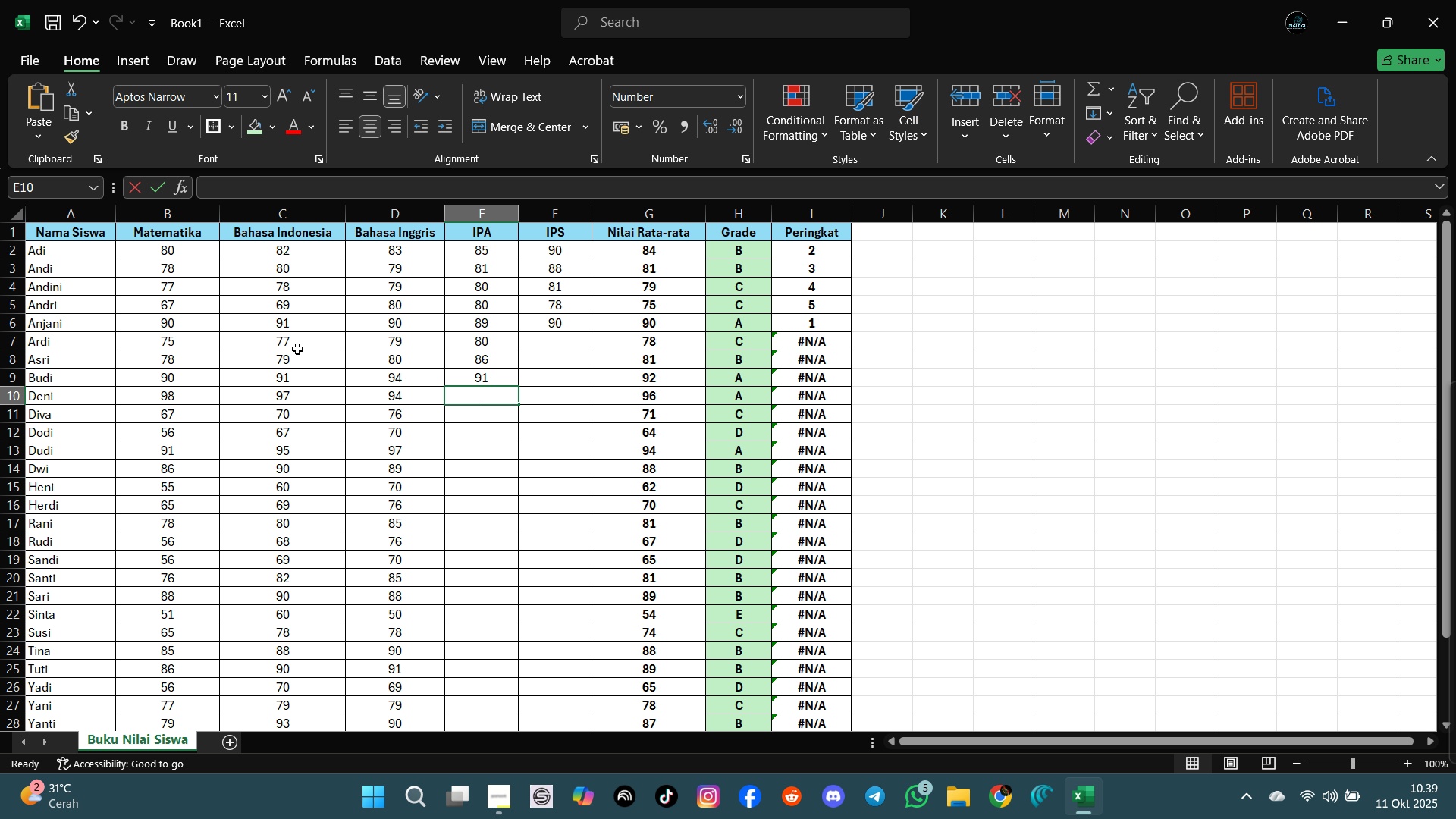 
type(92)
 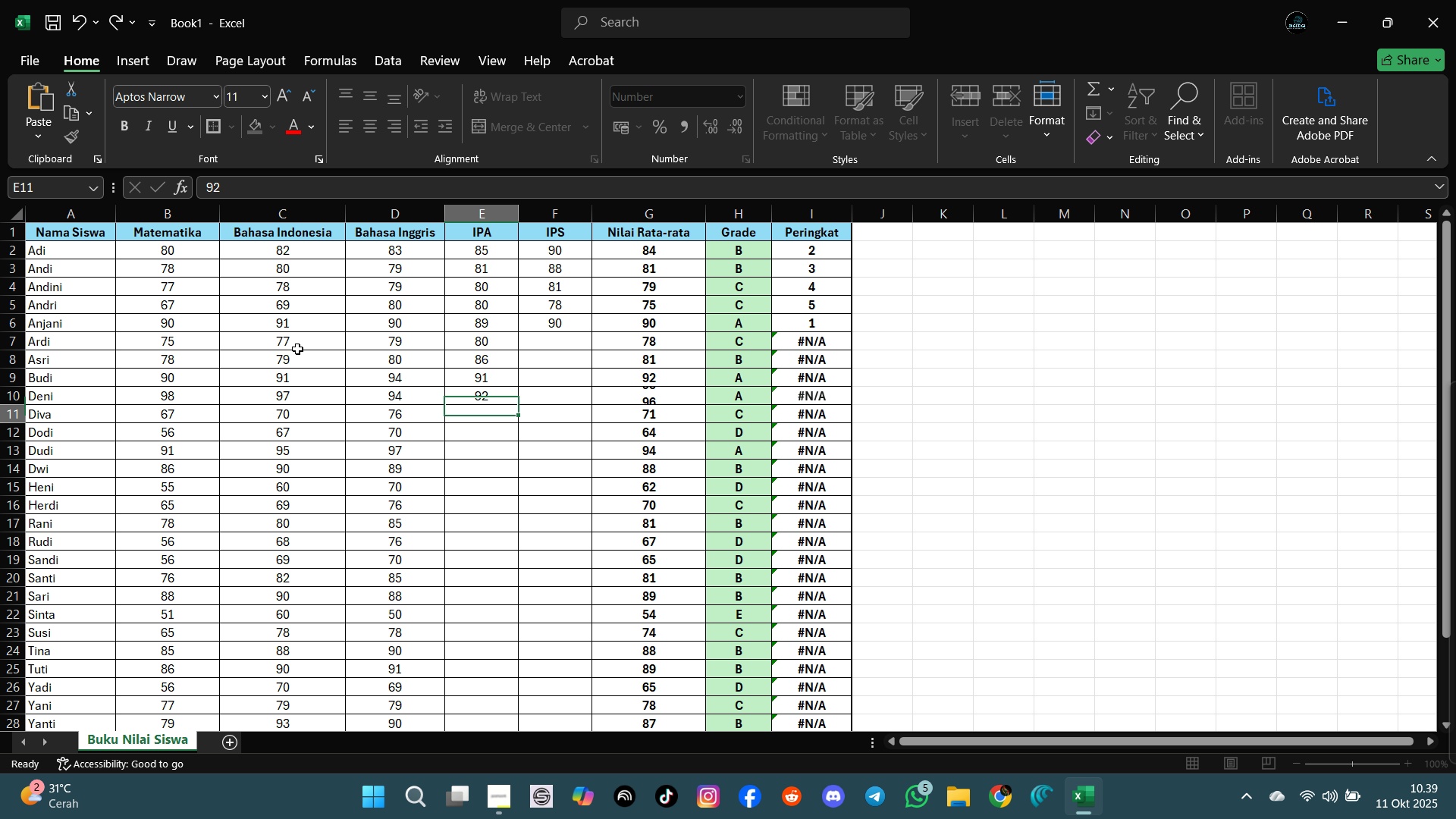 
key(Enter)
 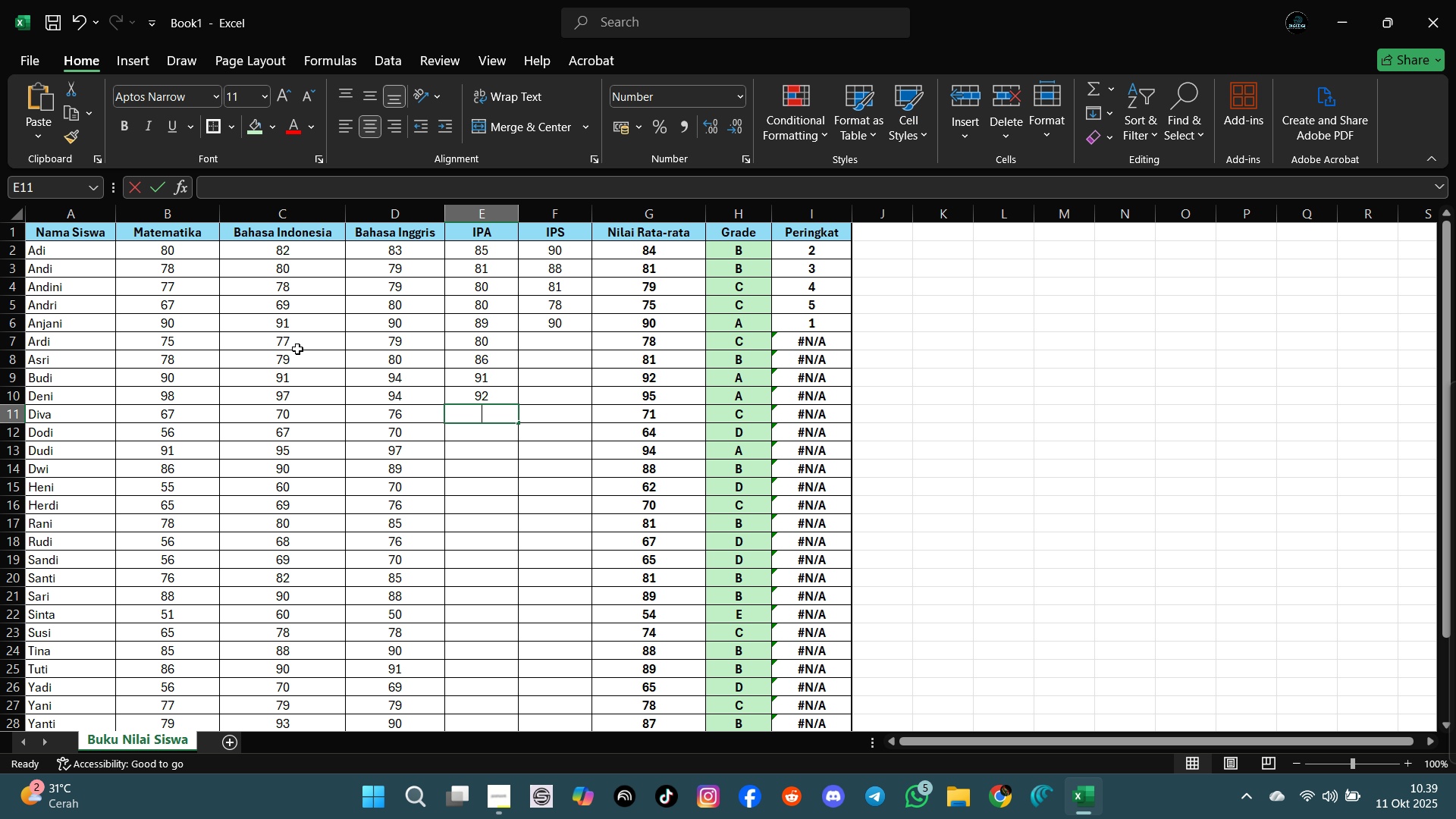 
type(76)
 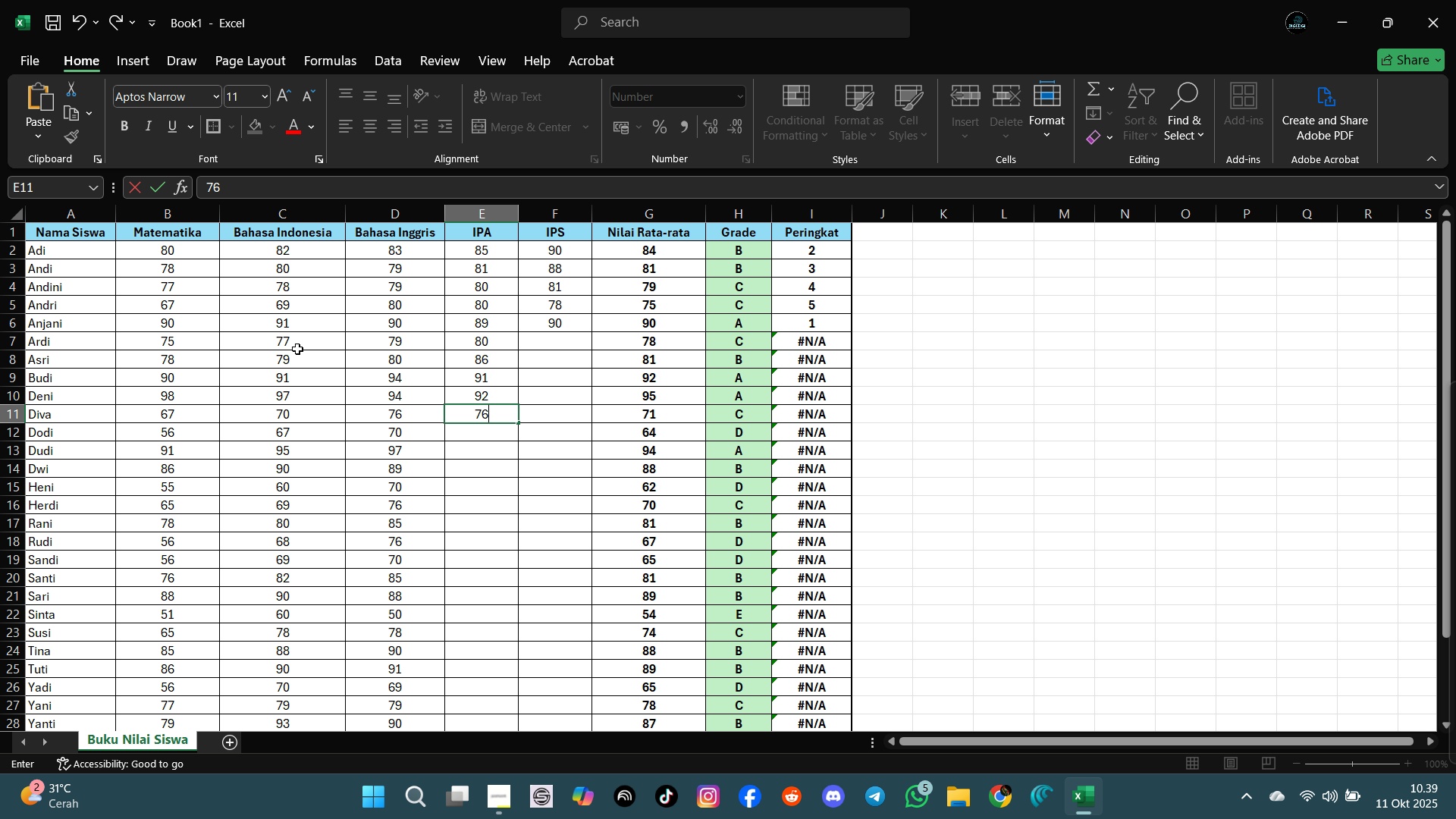 
key(Enter)
 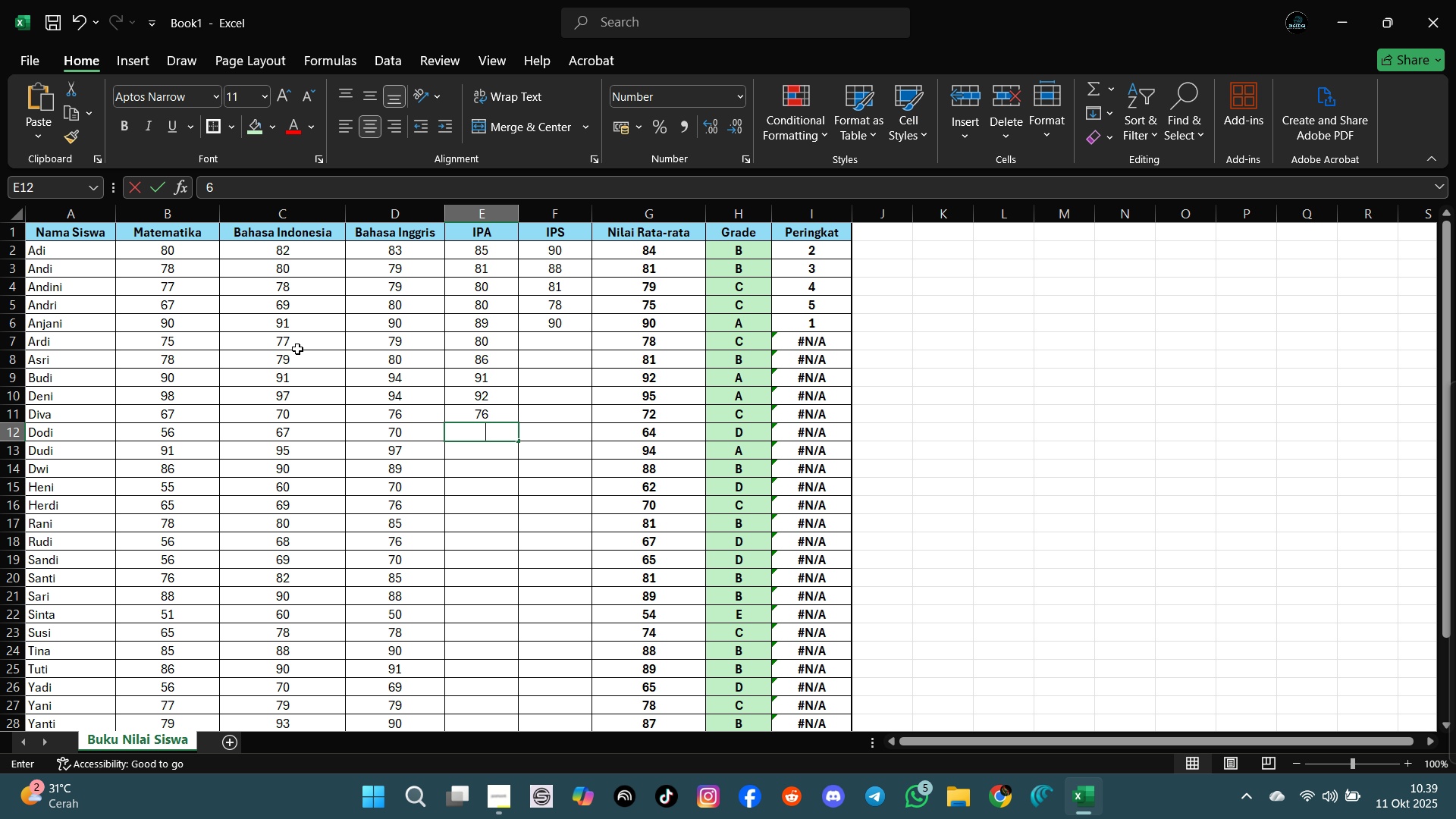 
type(679)
key(Backspace)
key(Backspace)
type(9)
 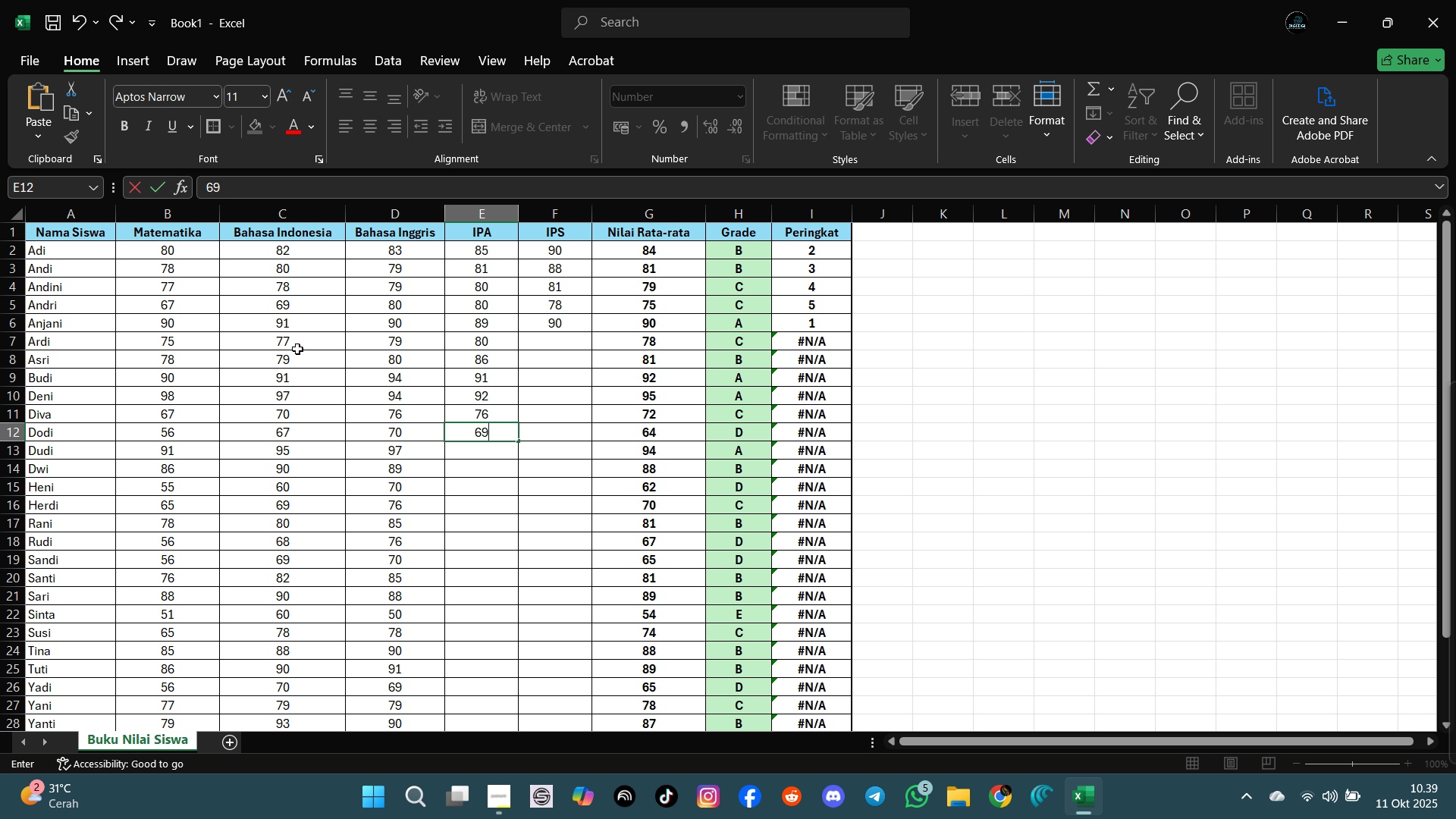 
key(Enter)
 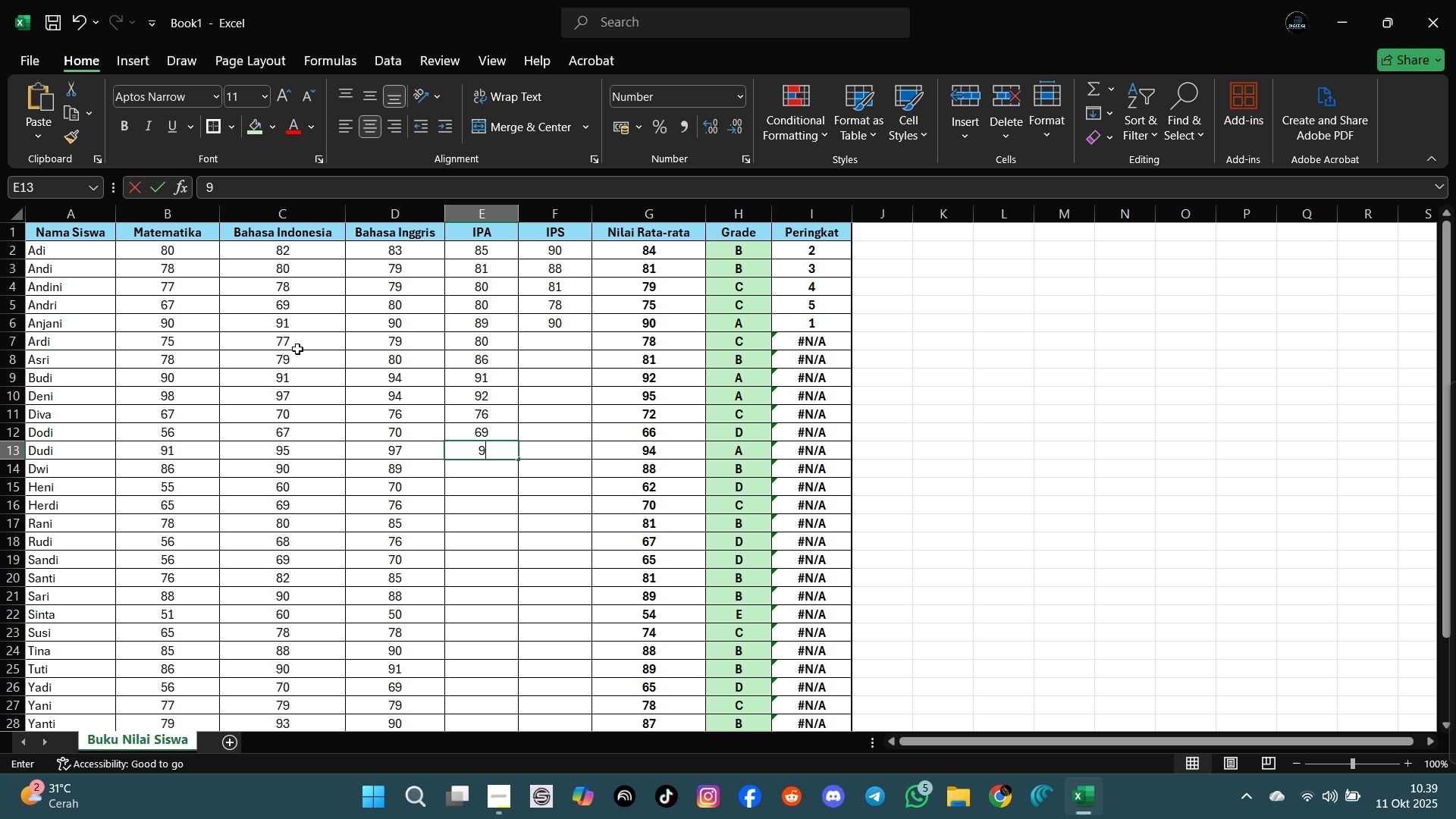 
type(95)
key(Backspace)
type(6)
 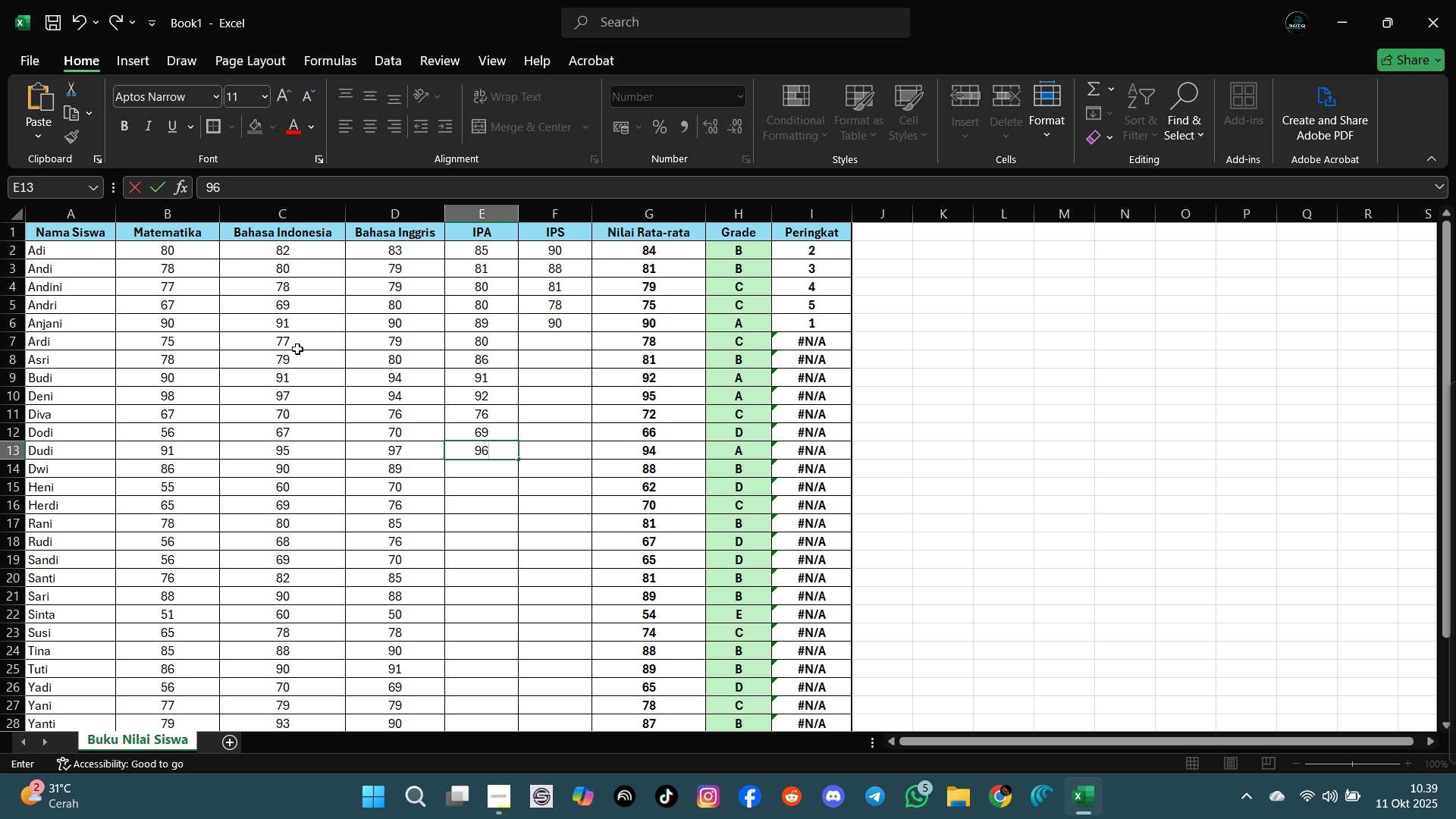 
key(Enter)
 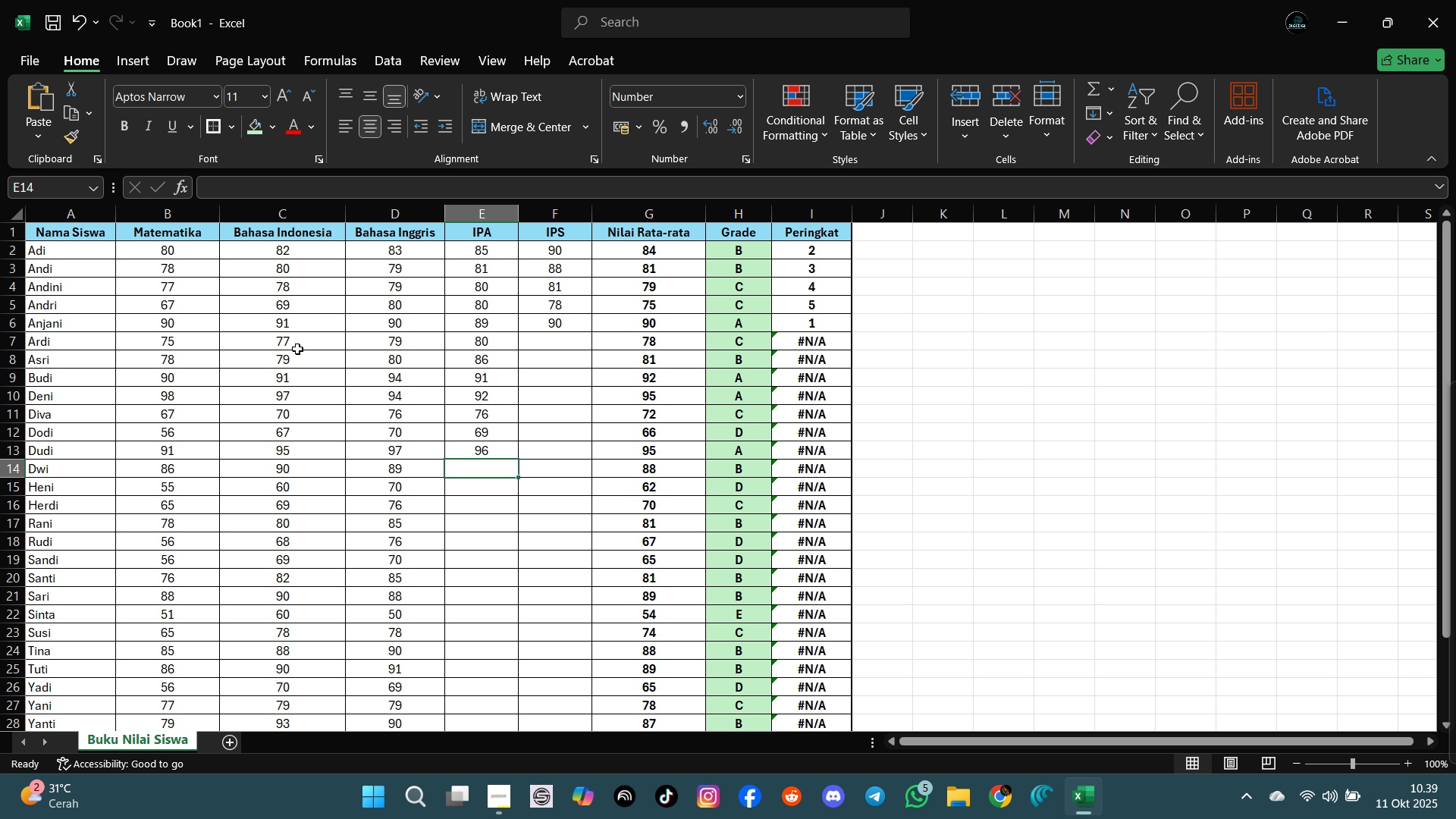 
type(89)
 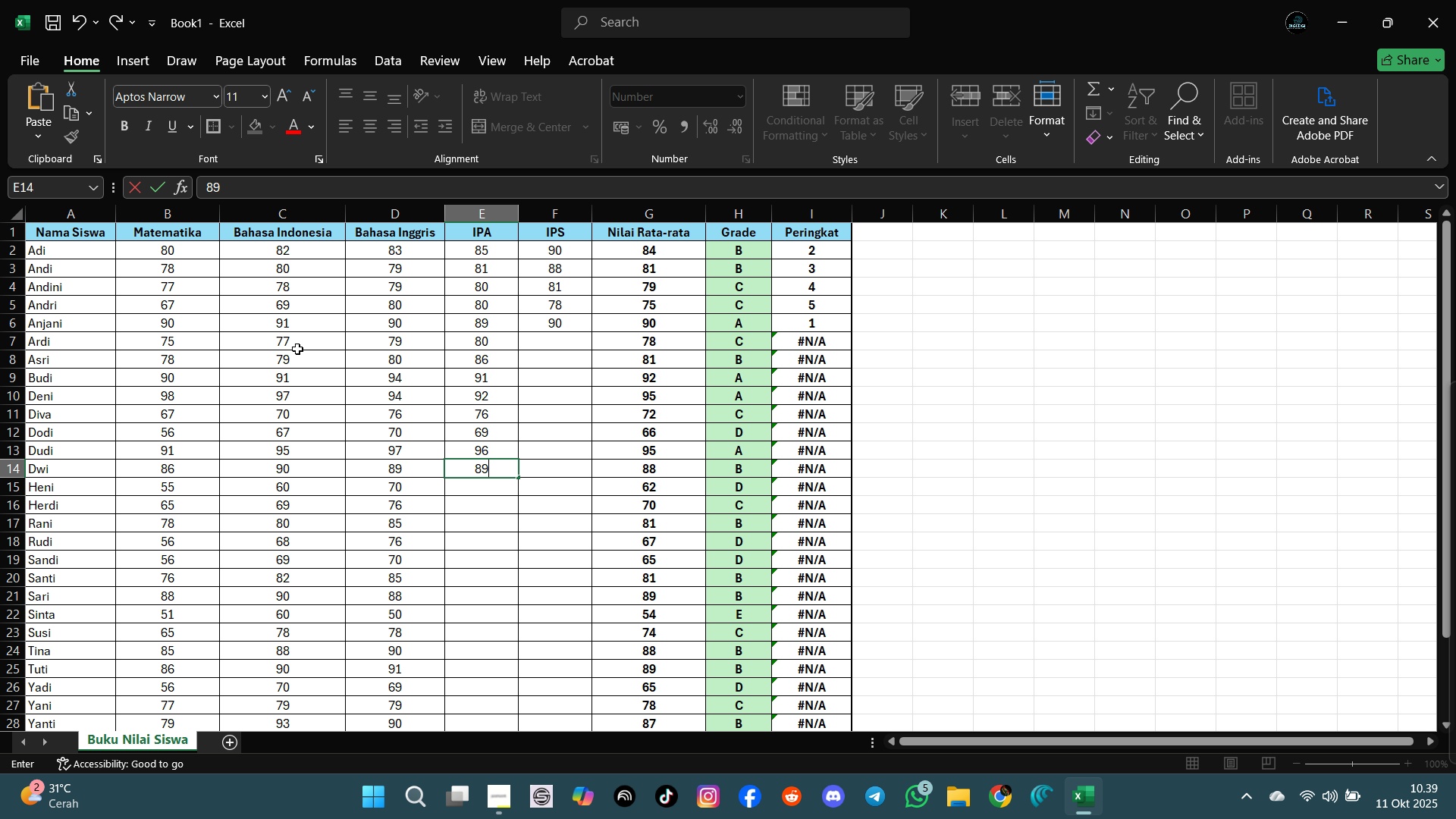 
key(Enter)
 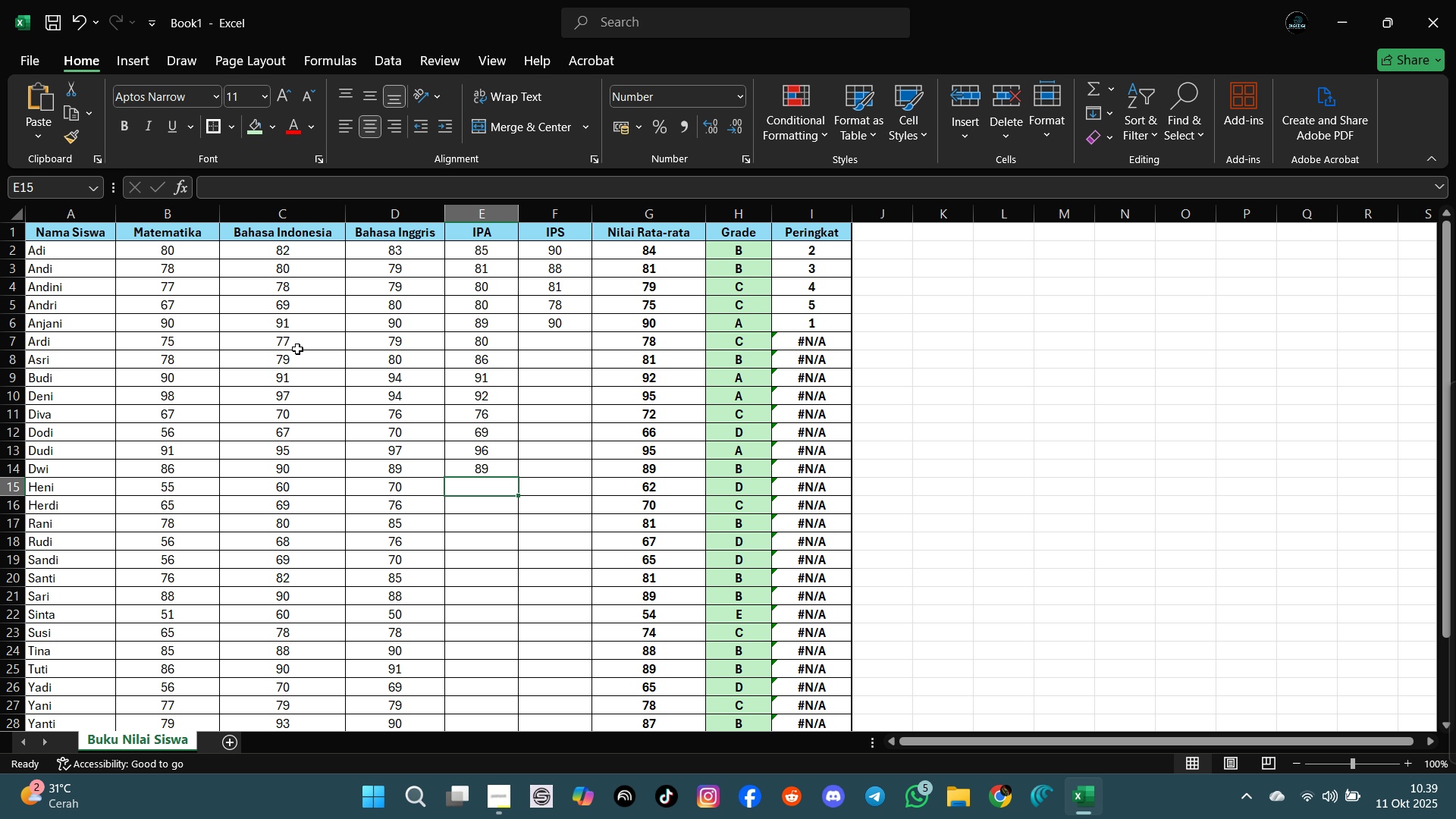 
key(ArrowUp)
 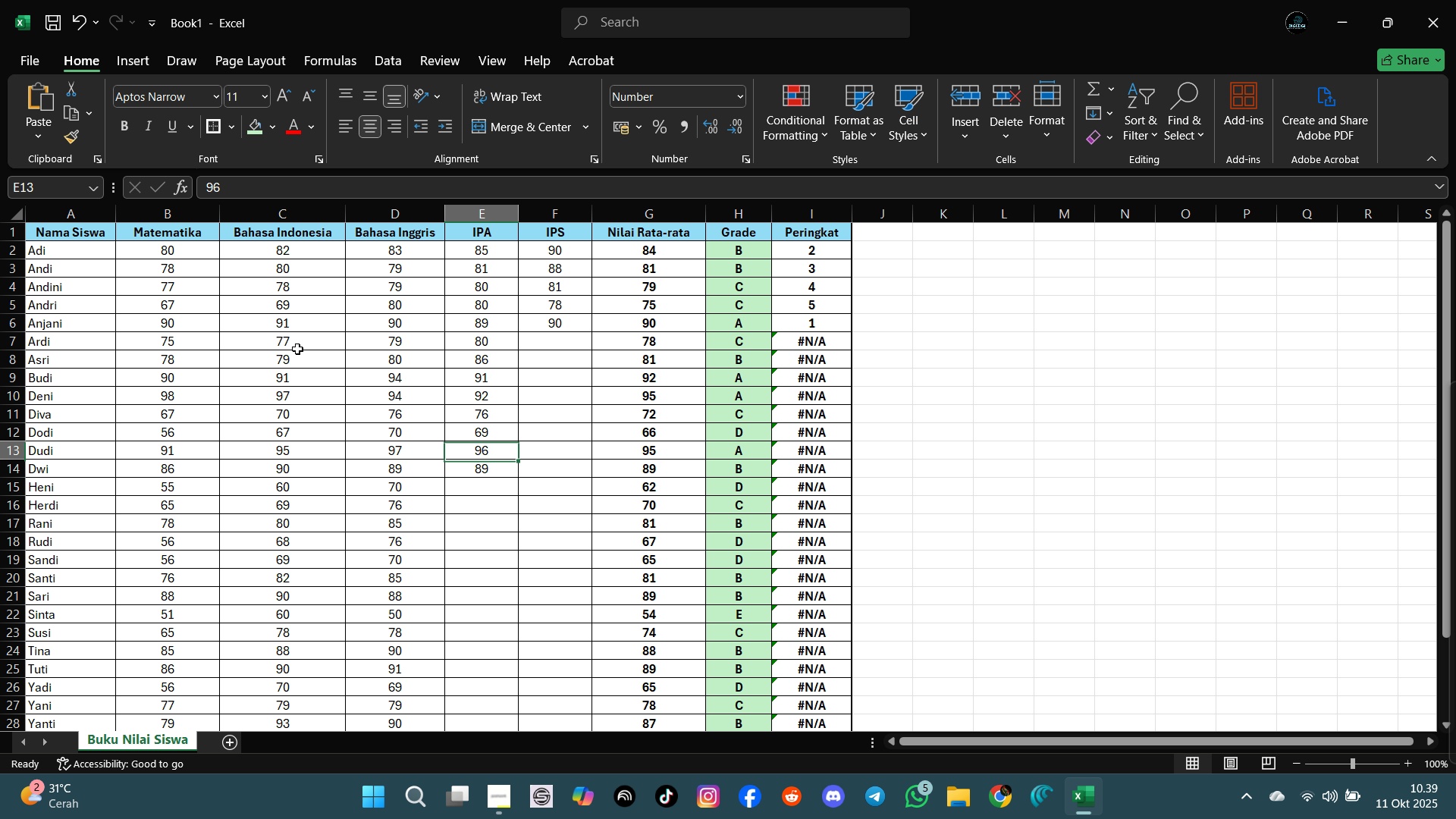 
key(ArrowUp)
 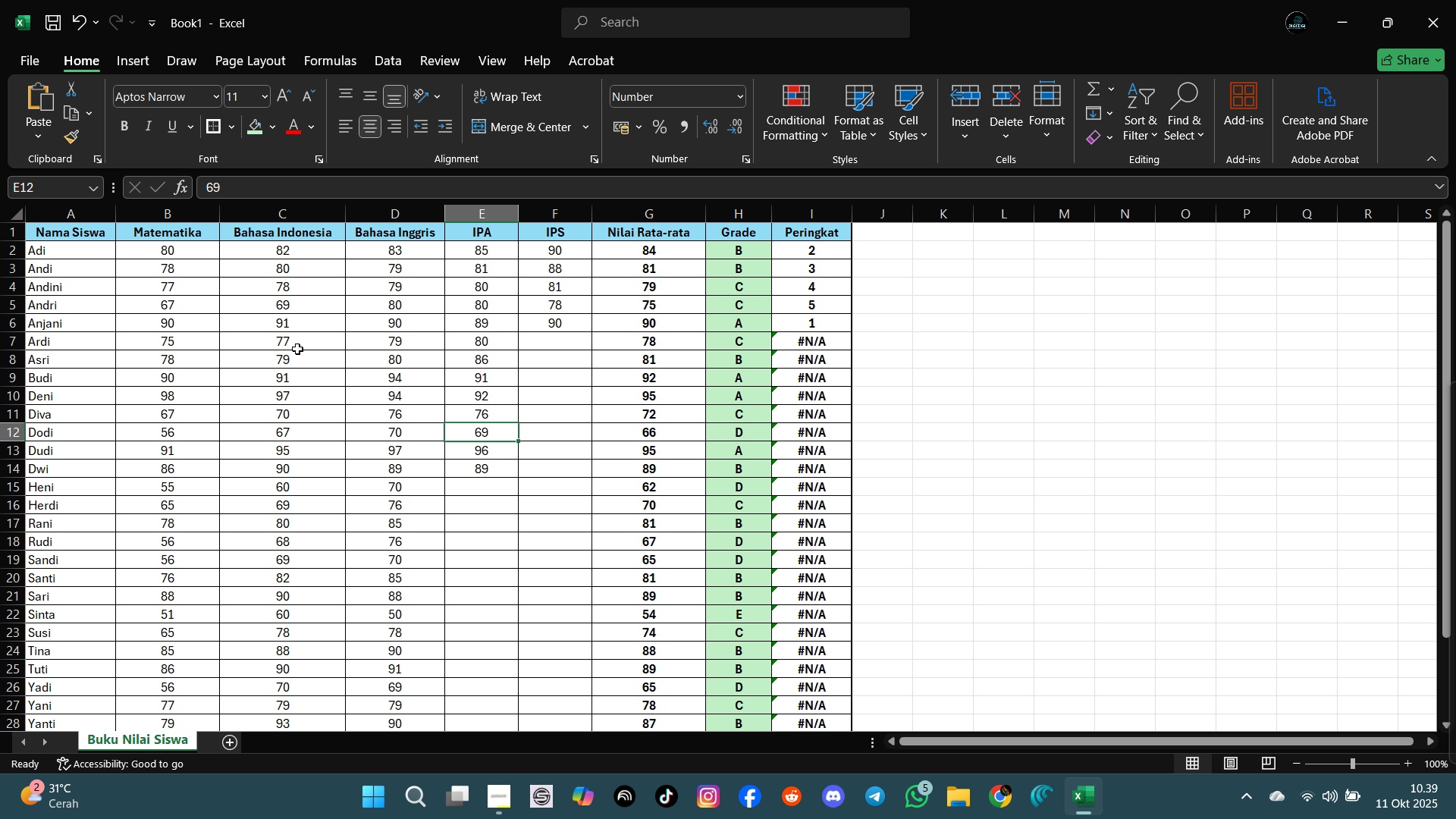 
key(ArrowUp)
 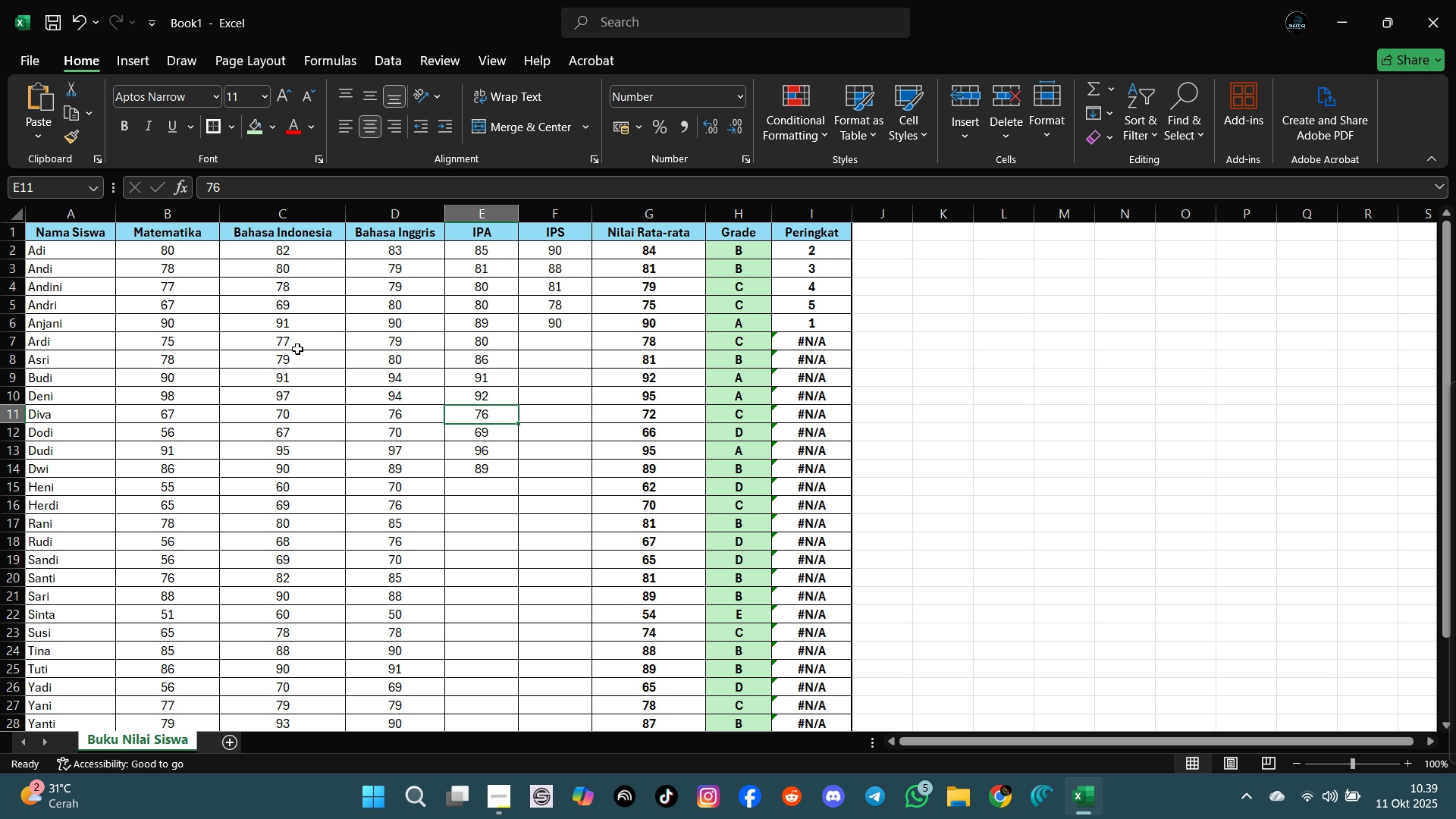 
key(ArrowUp)
 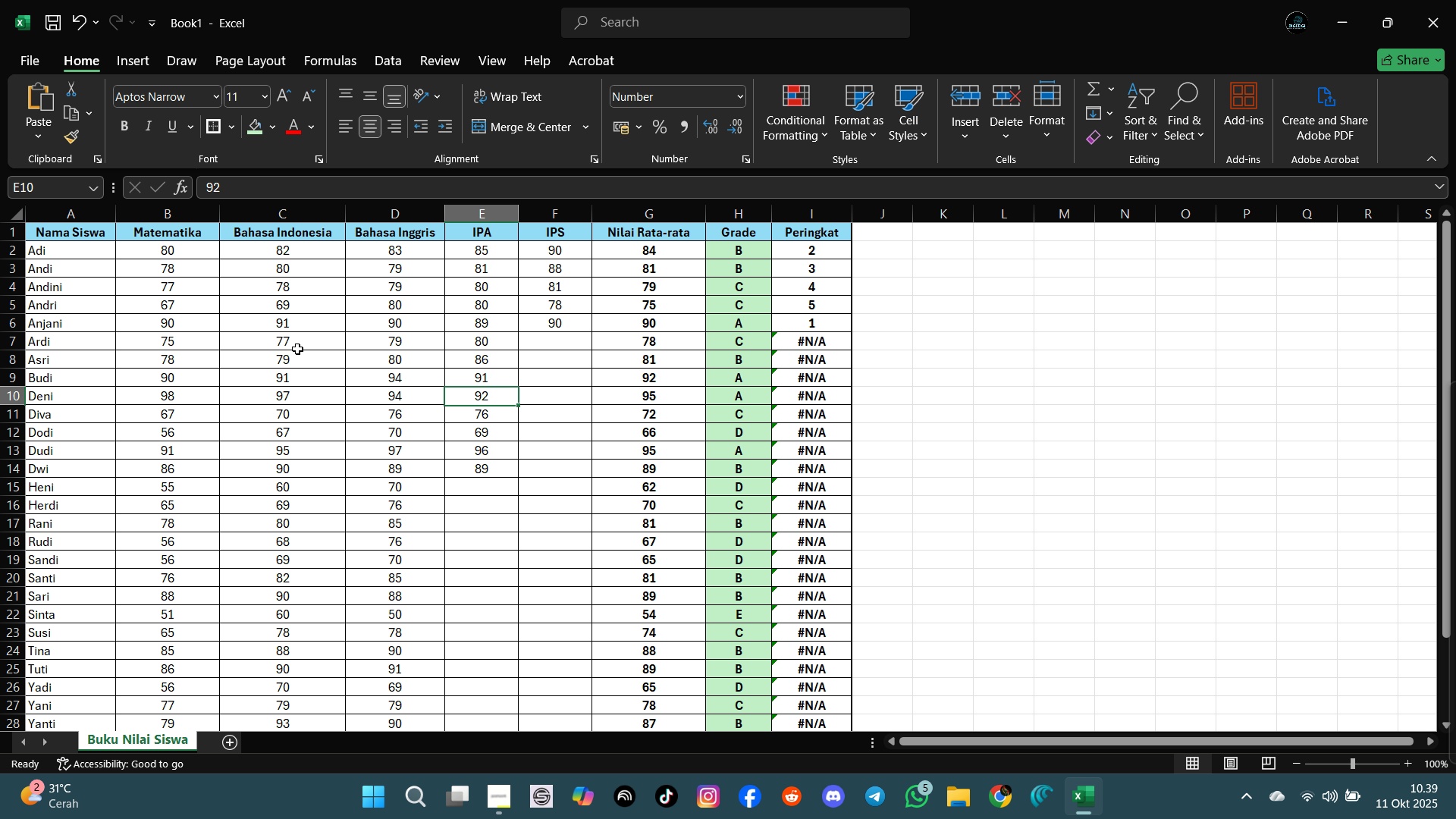 
key(ArrowUp)
 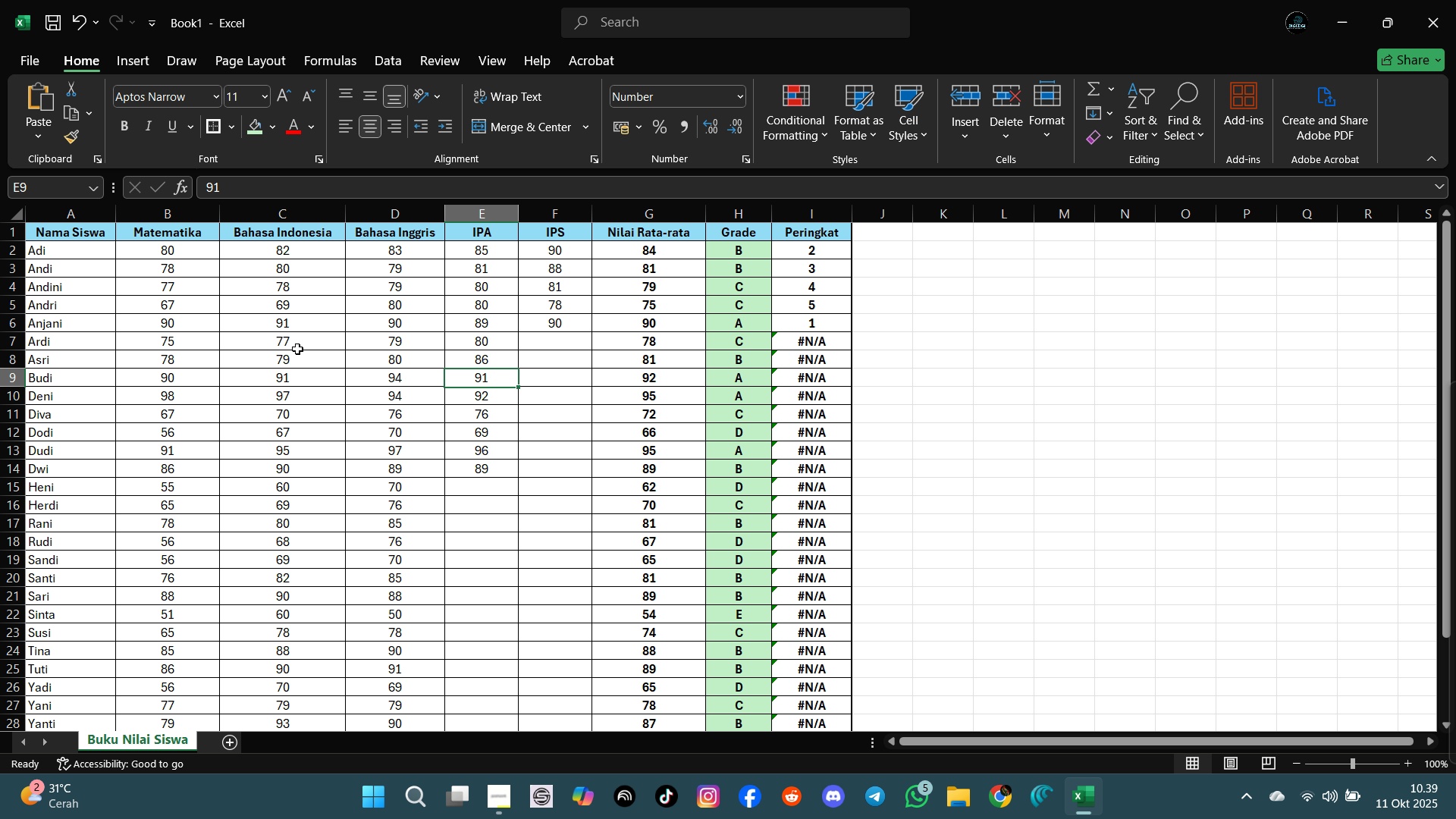 
key(ArrowUp)
 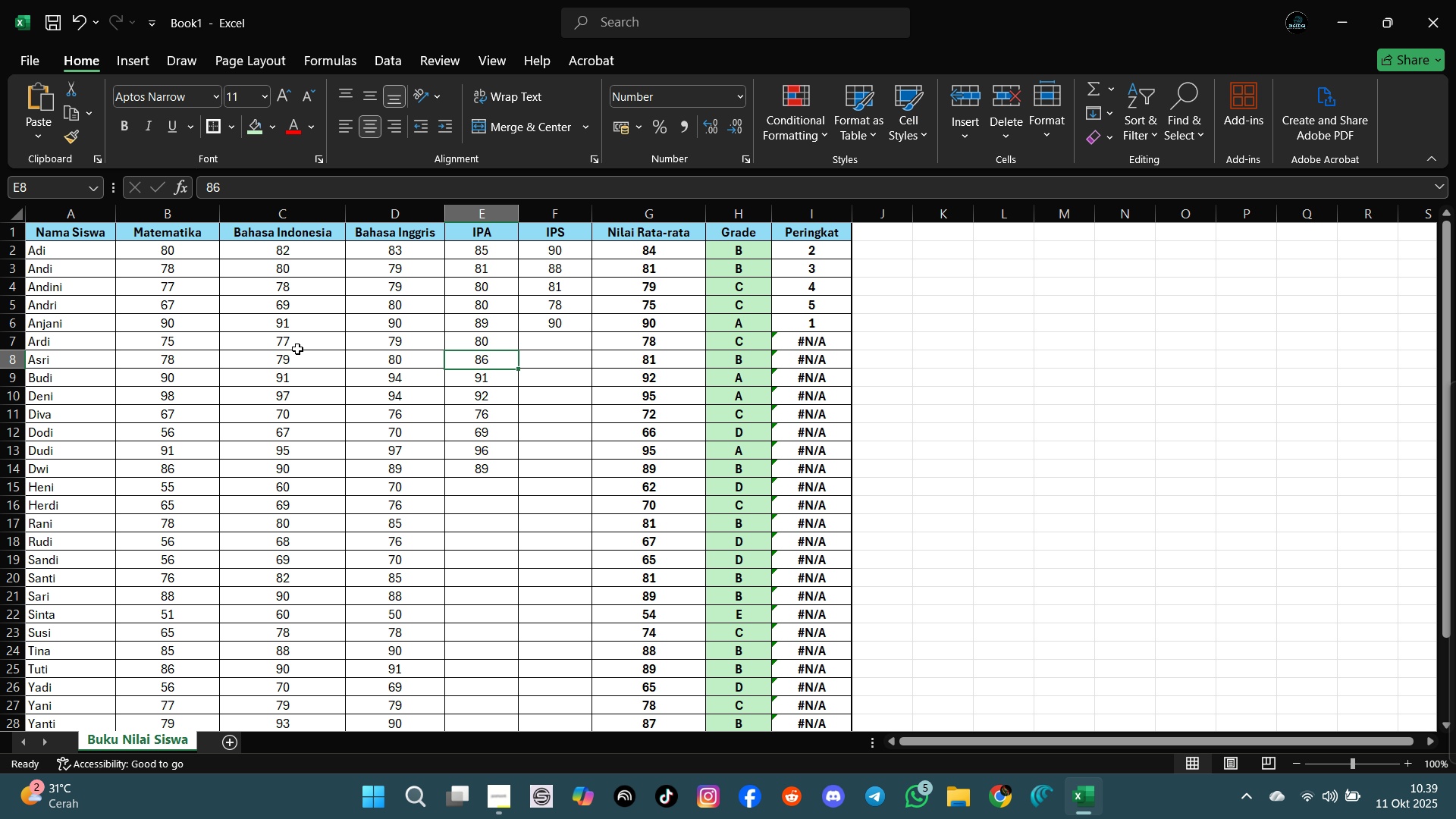 
key(ArrowUp)
 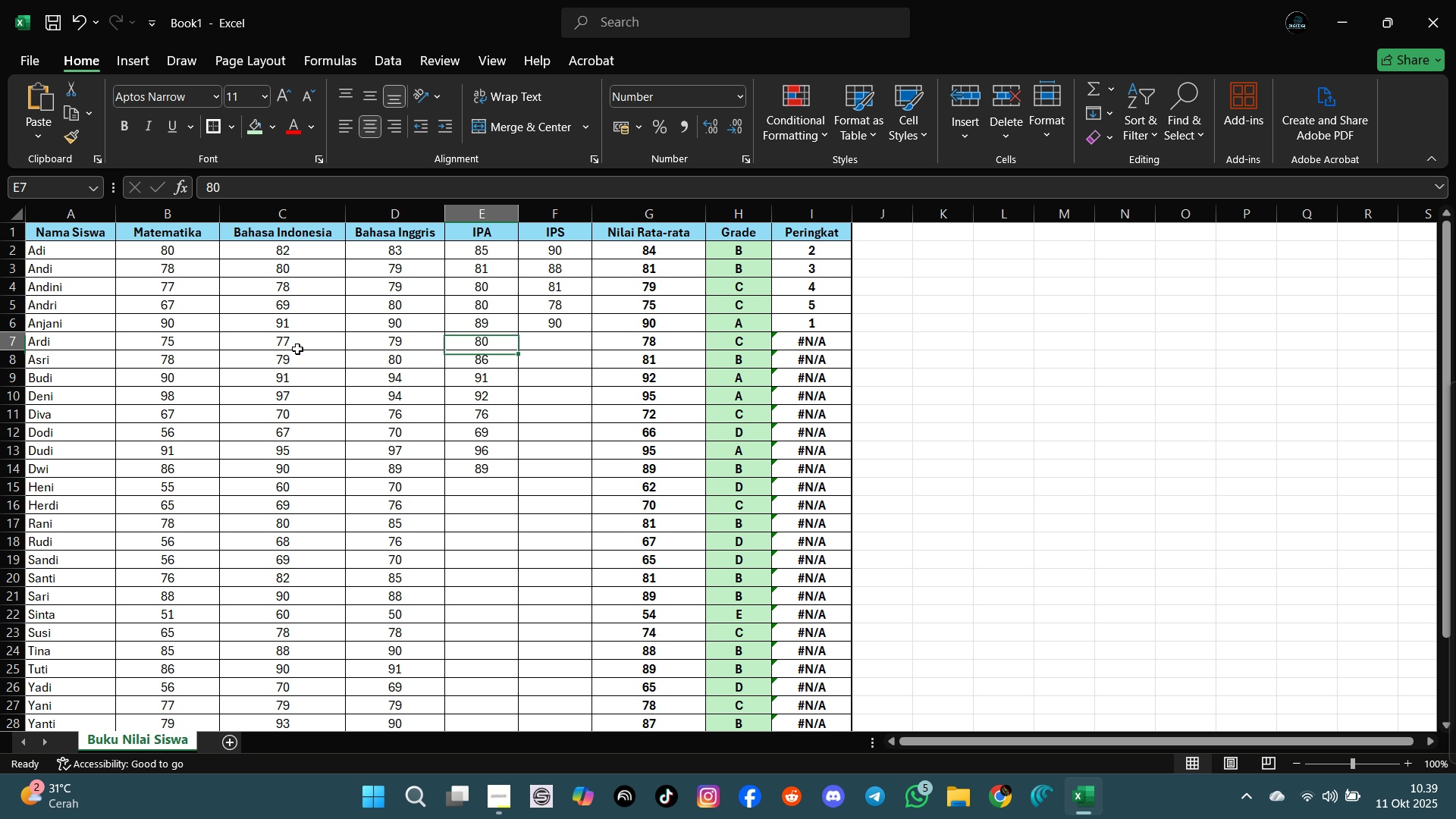 
key(ArrowUp)
 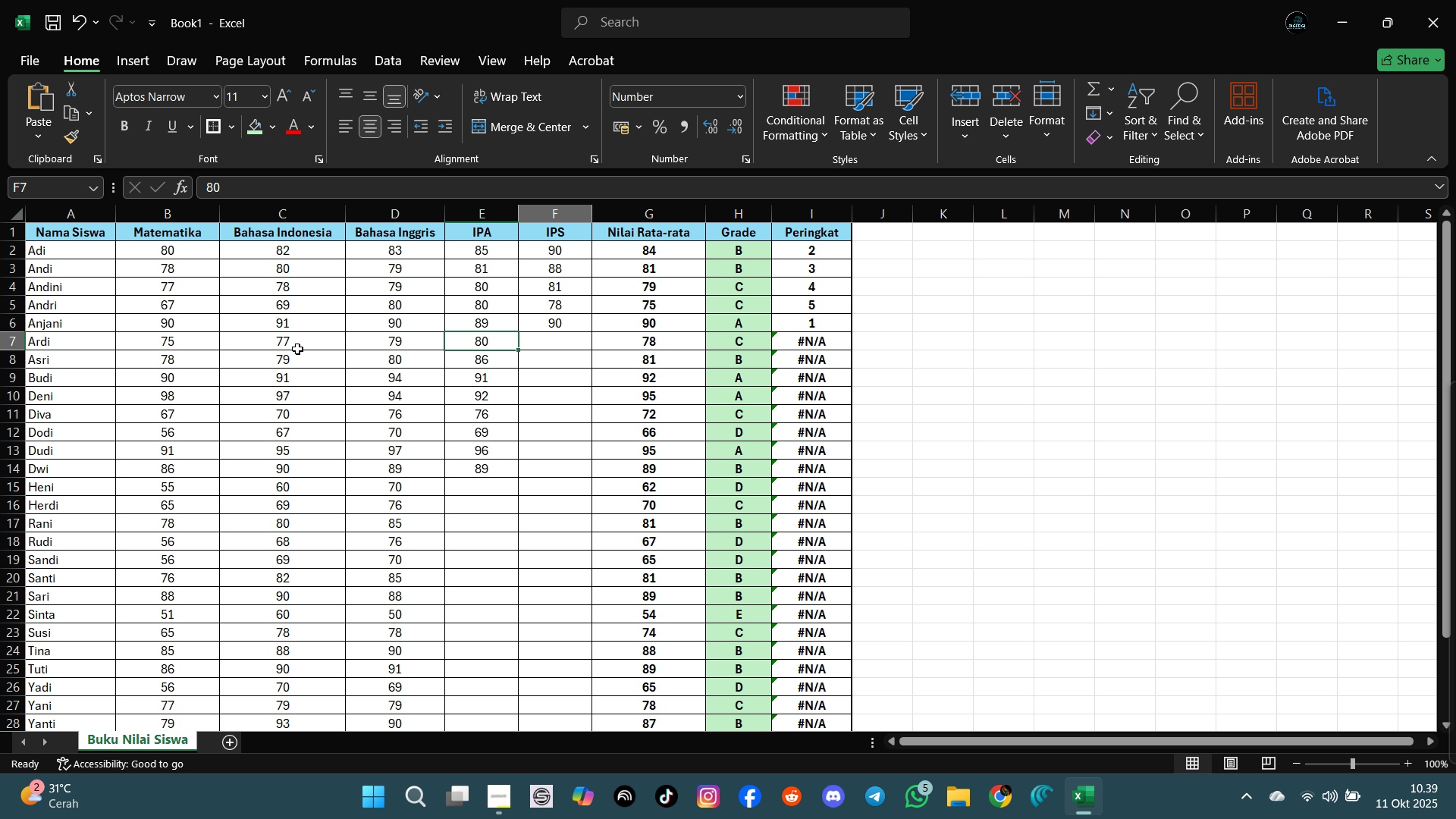 
key(ArrowRight)
 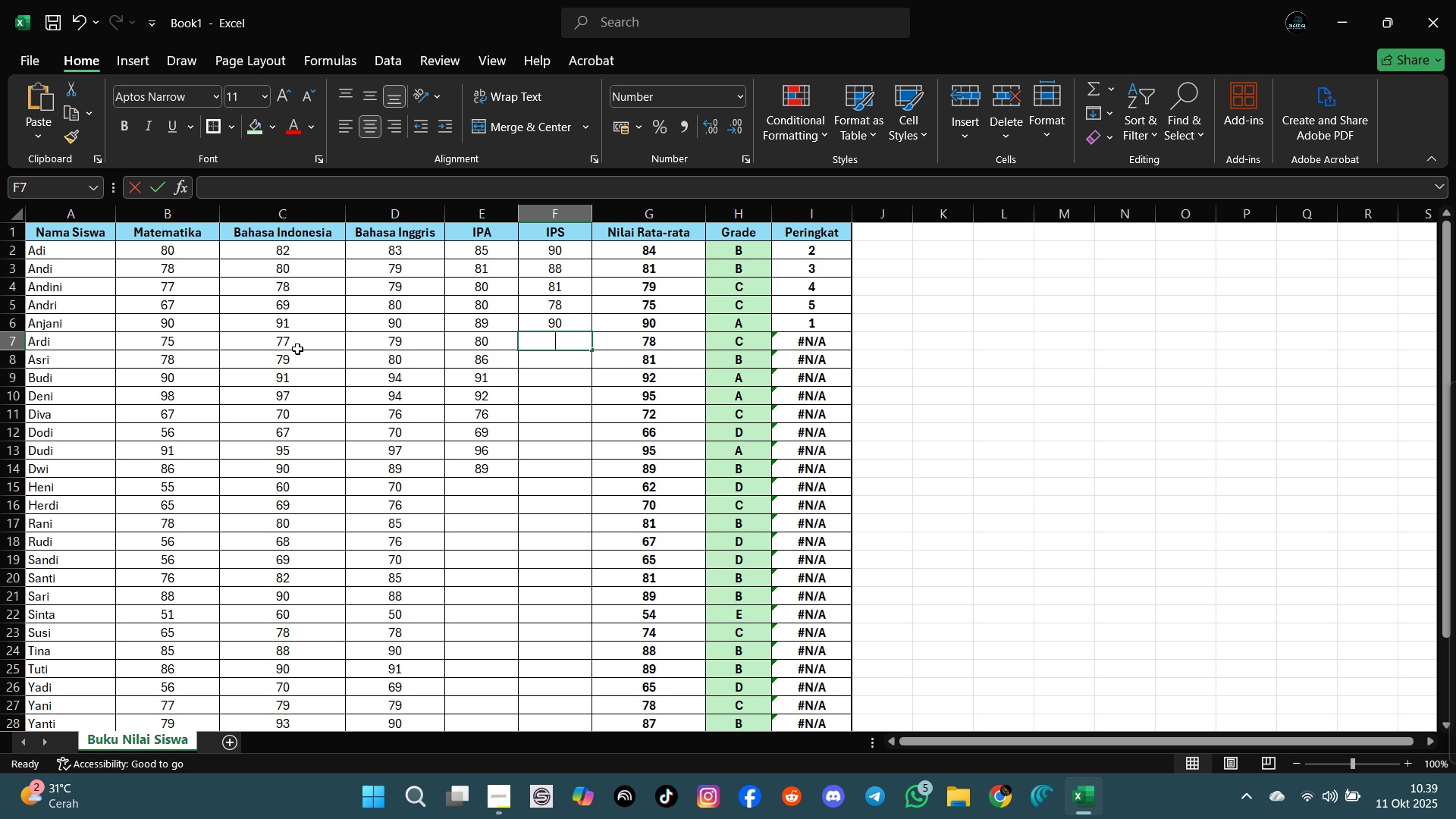 
type(81)
 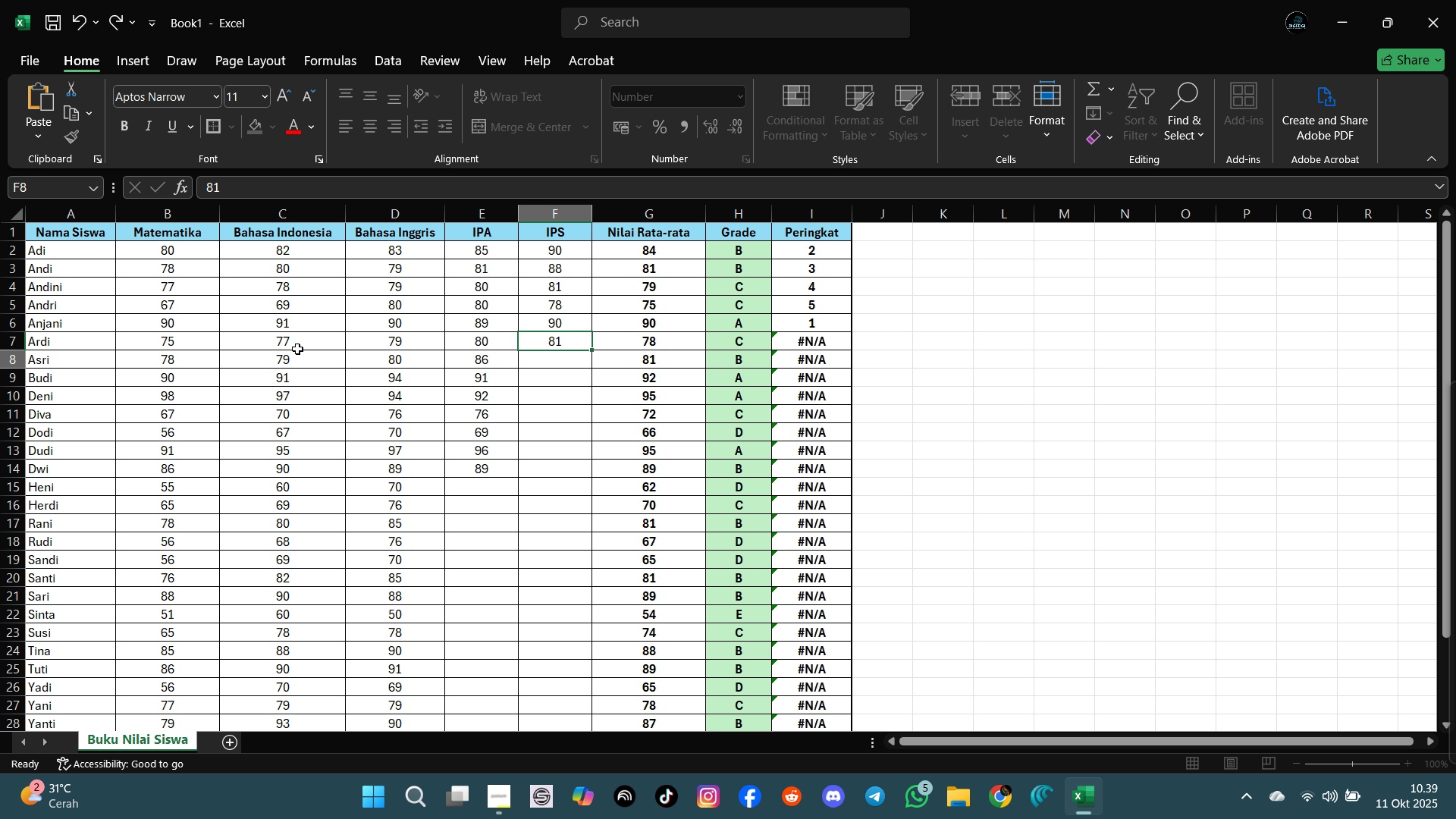 
key(Enter)
 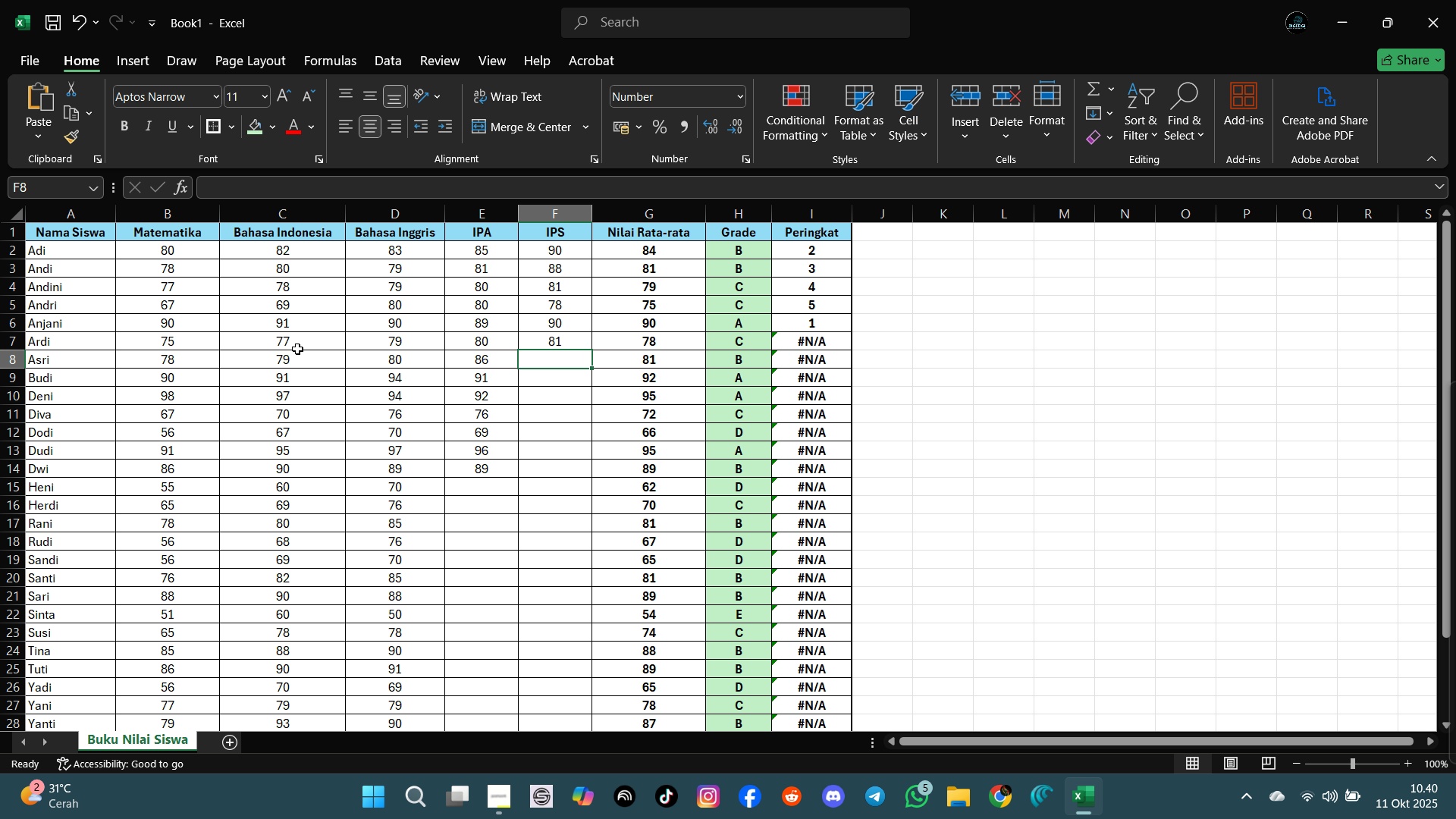 
wait(14.51)
 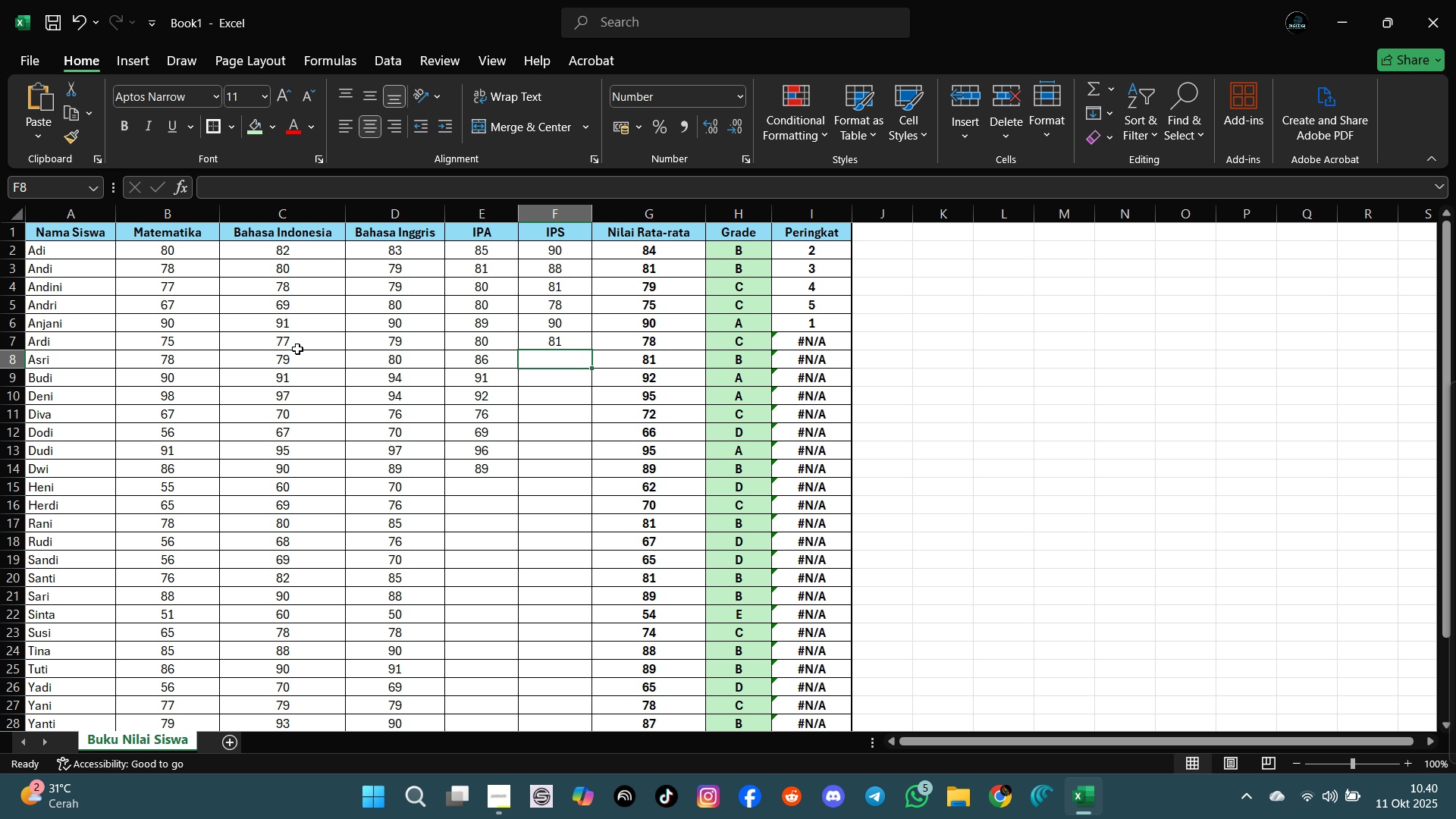 
left_click([816, 328])
 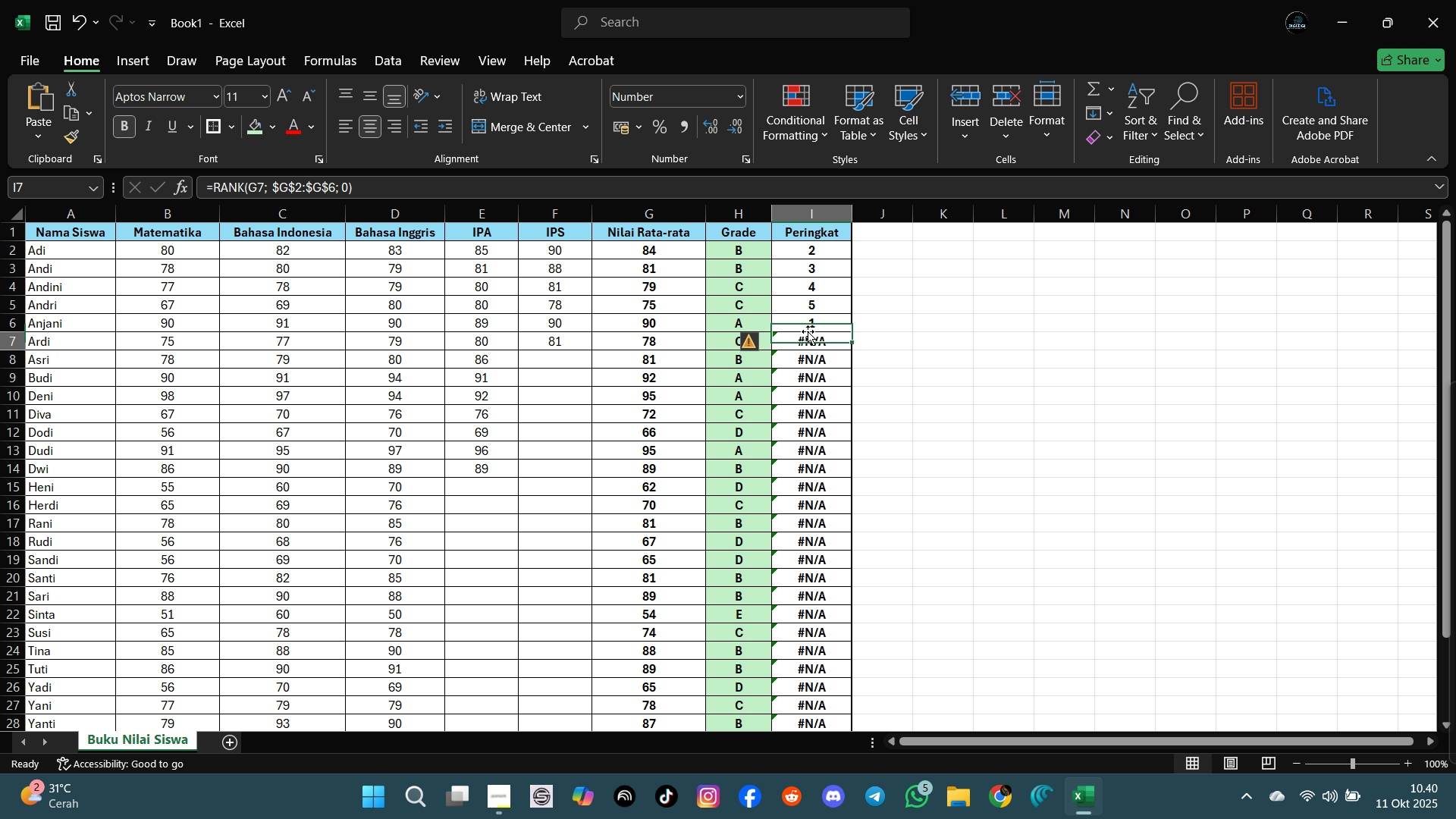 
key(ArrowDown)
 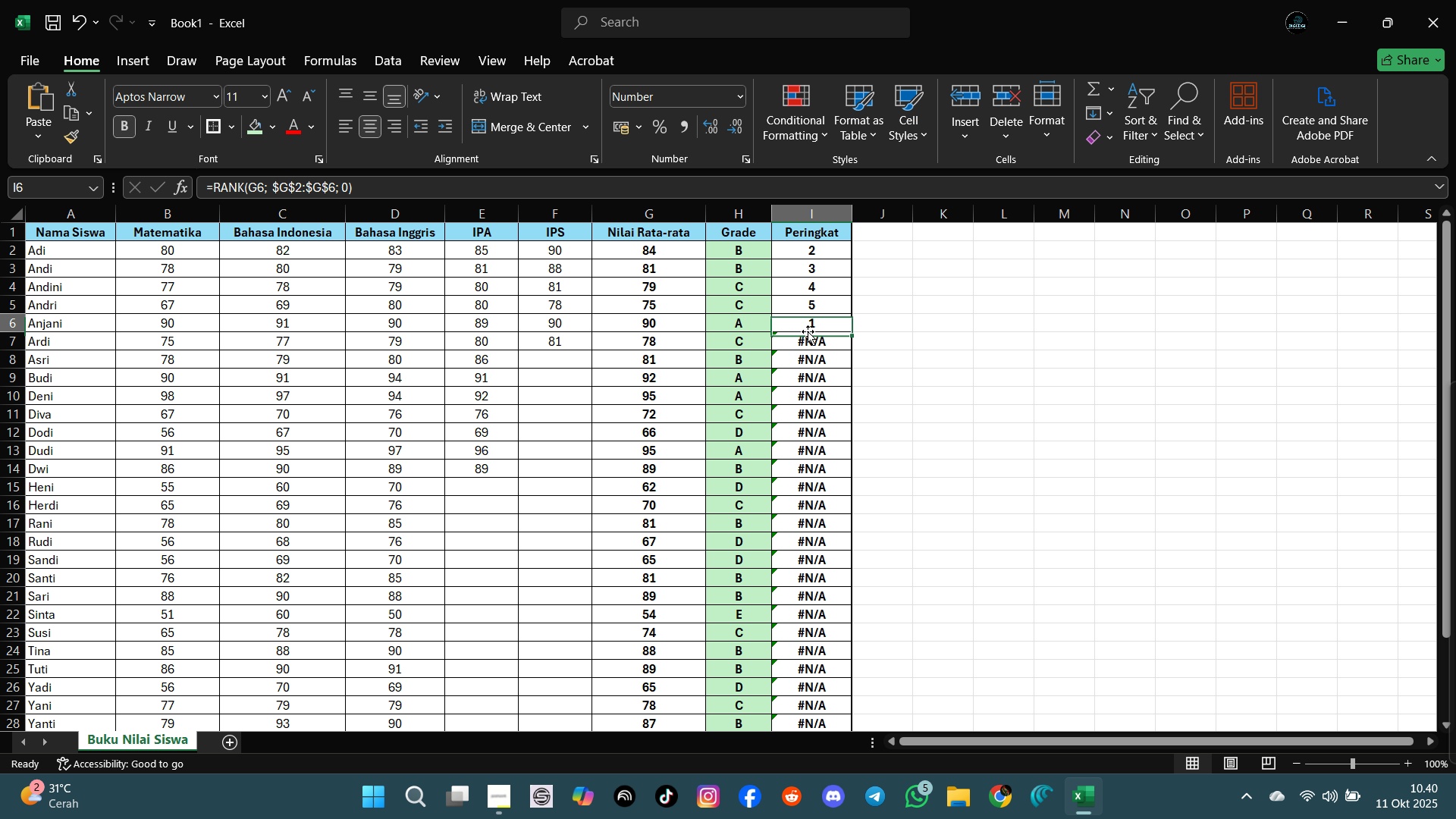 
key(ArrowUp)
 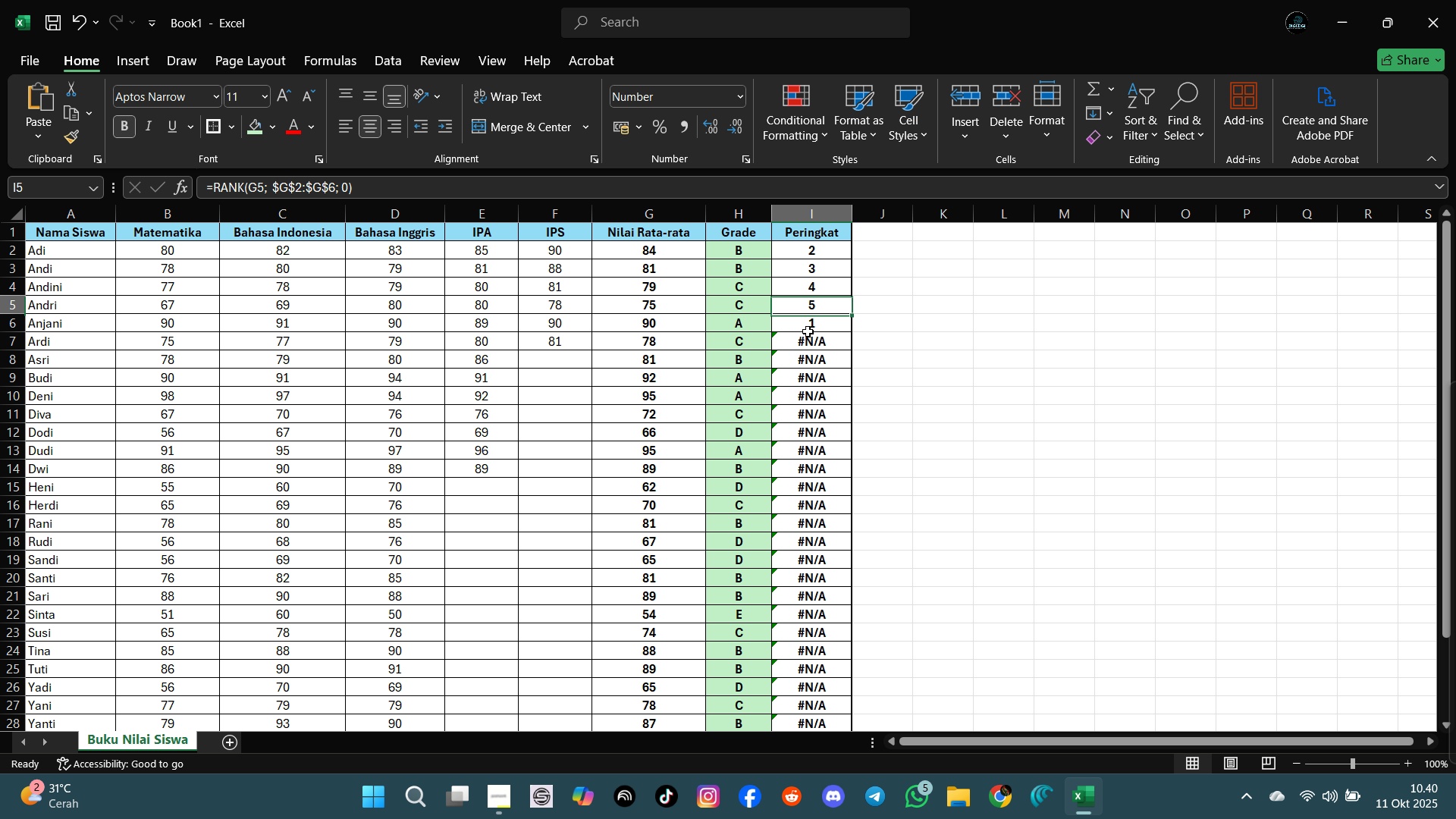 
key(ArrowUp)
 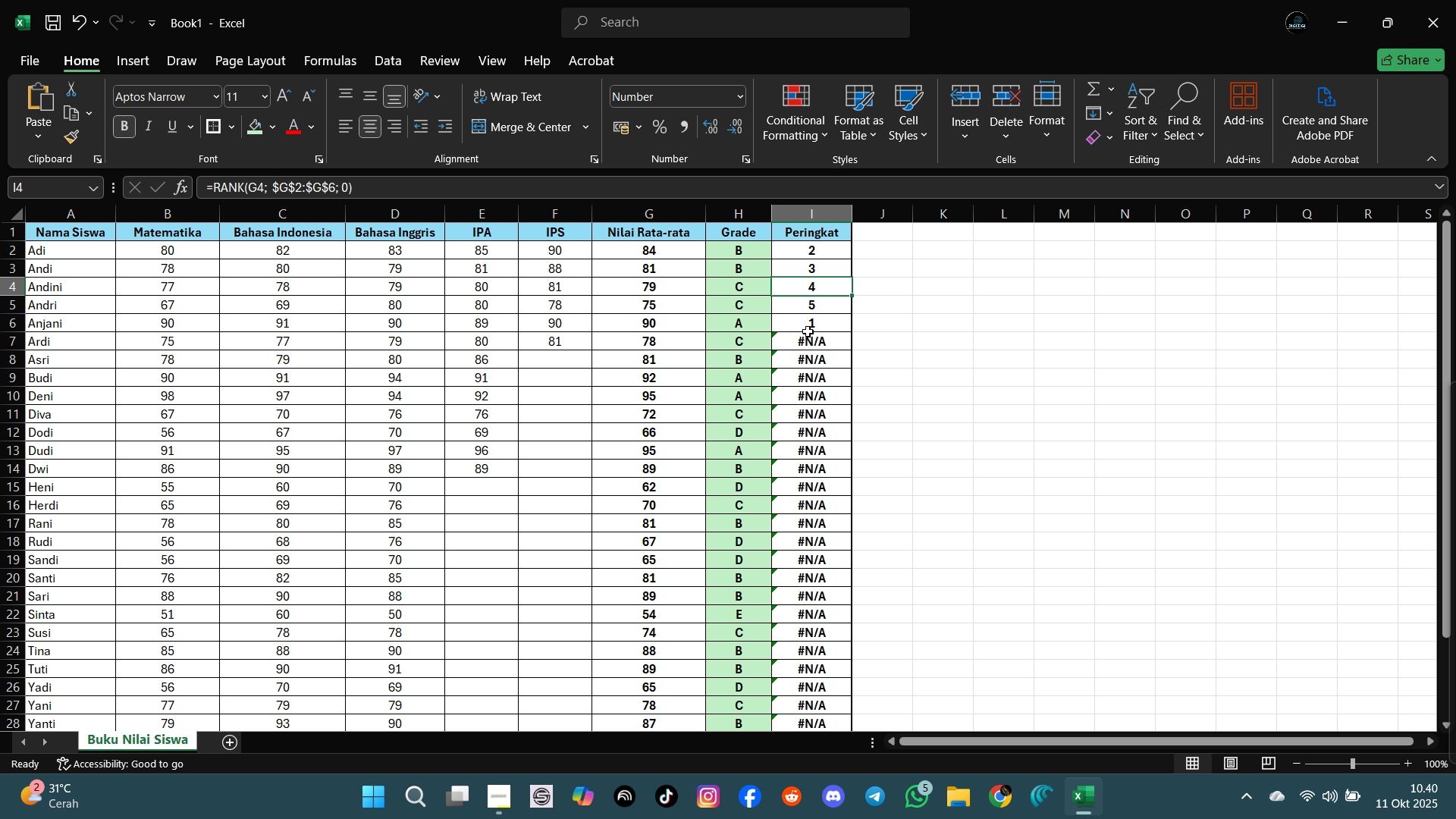 
key(ArrowUp)
 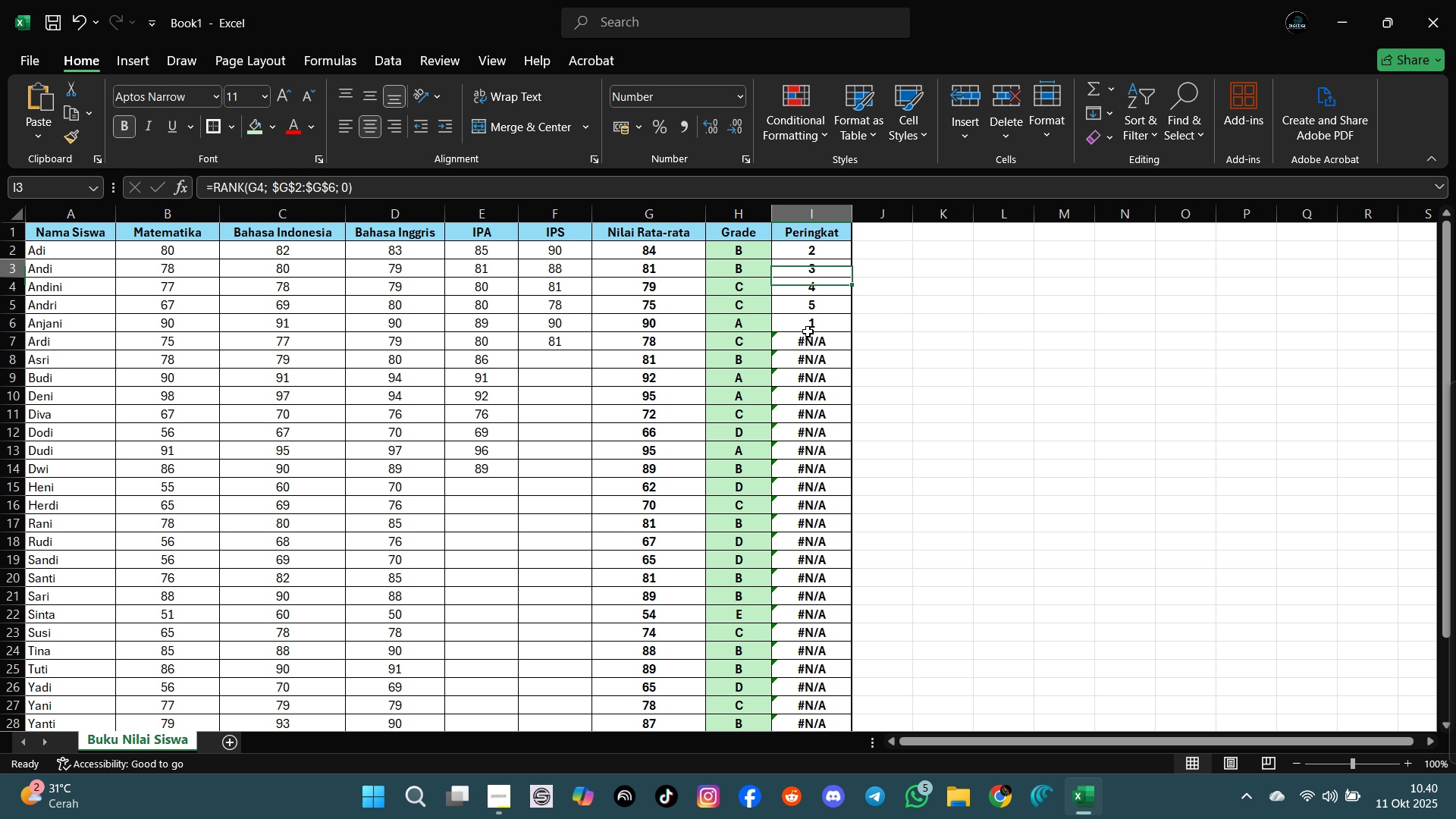 
key(ArrowUp)
 